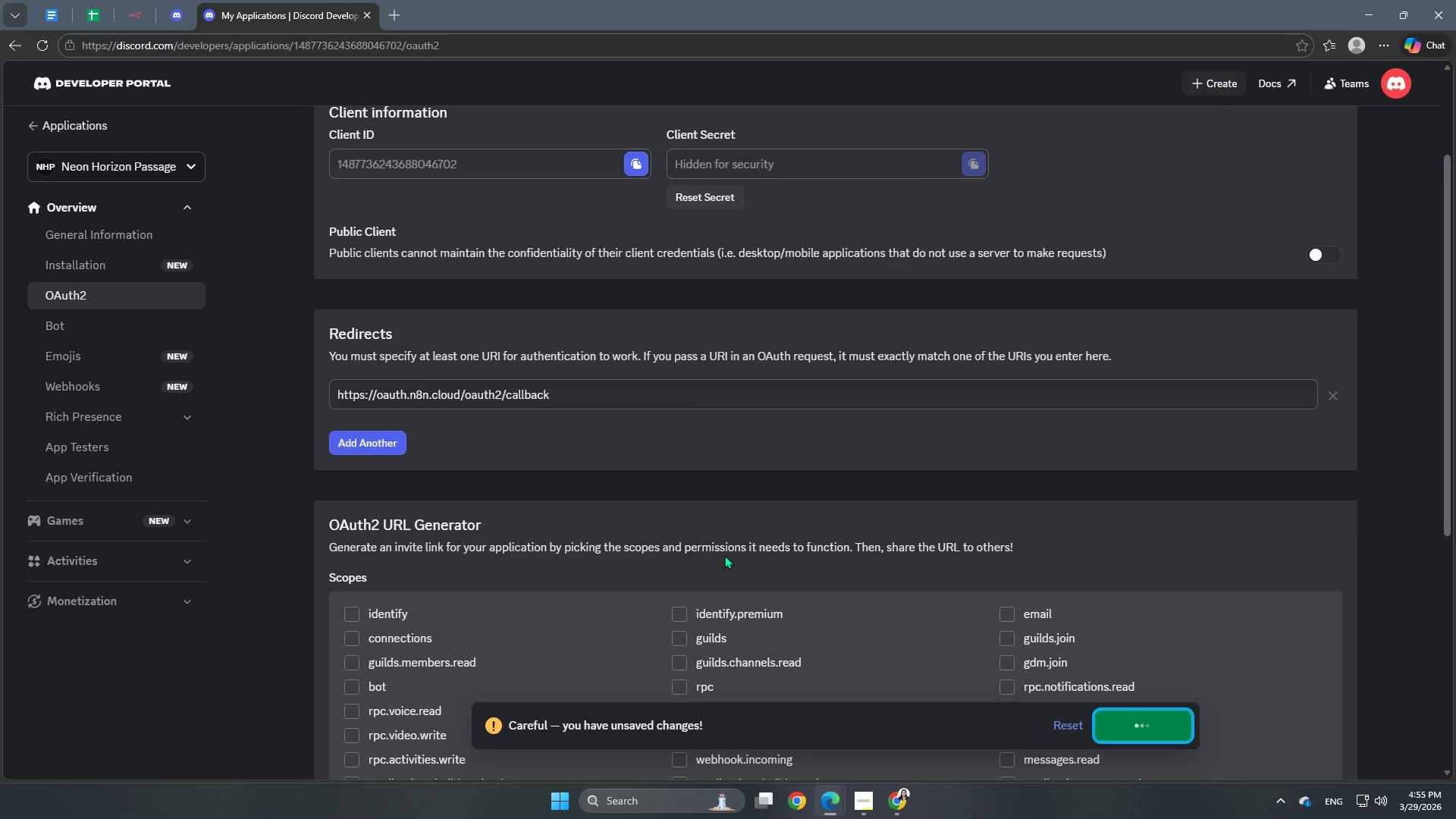 
scroll: coordinate [724, 555], scroll_direction: down, amount: 9.0
 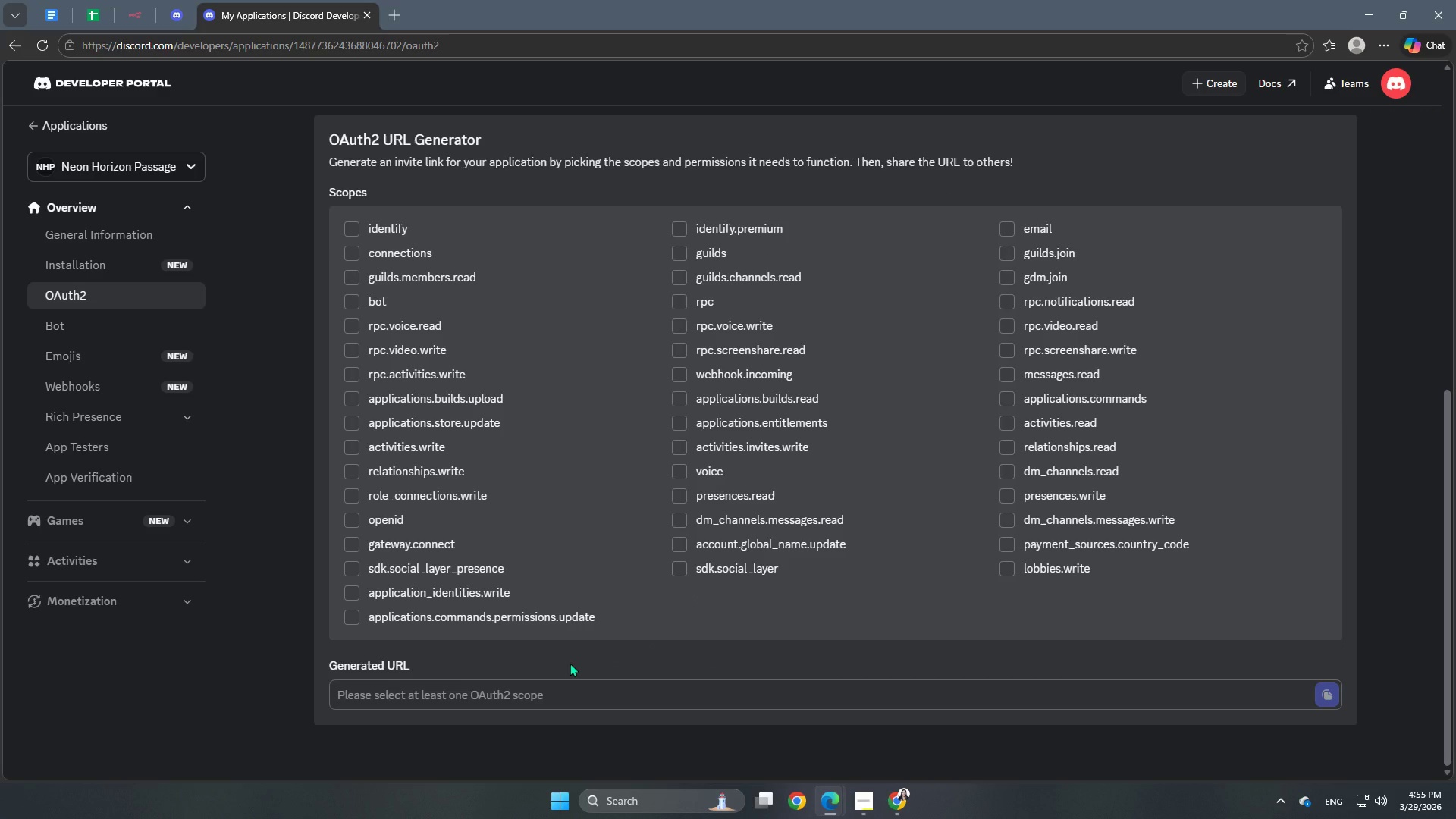 
scroll: coordinate [559, 650], scroll_direction: up, amount: 7.0
 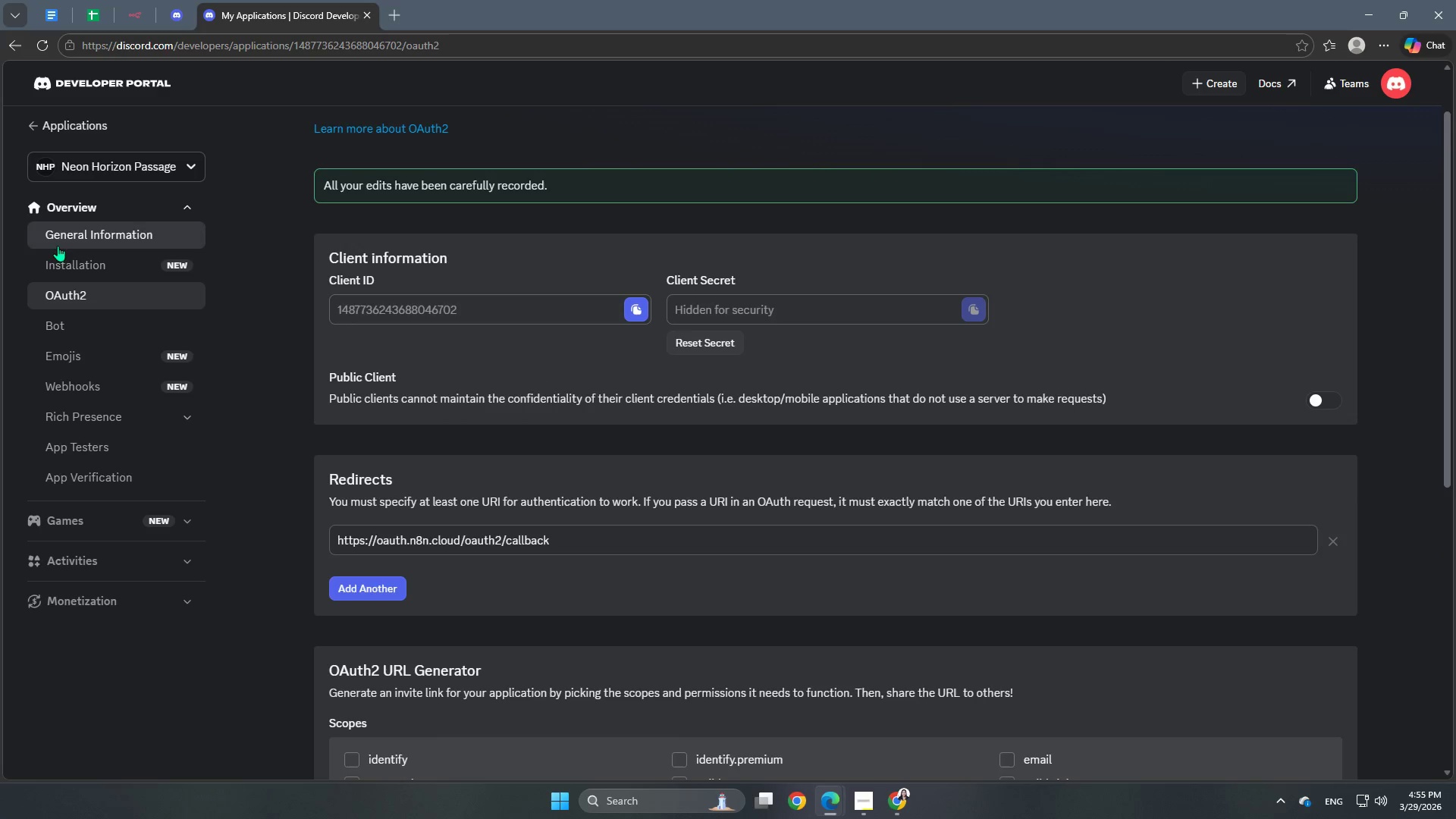 
left_click([67, 235])
 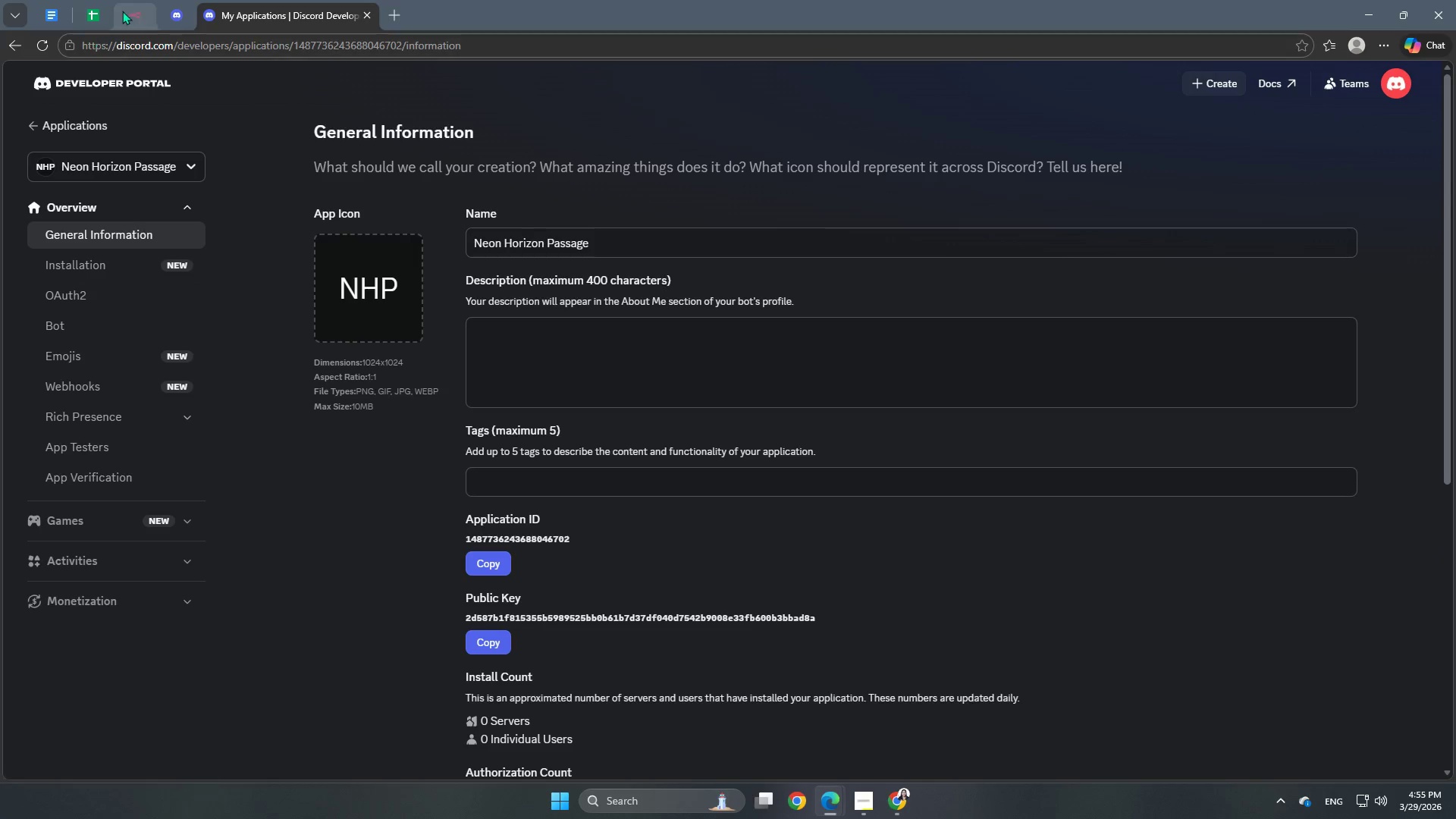 
left_click([143, 1])
 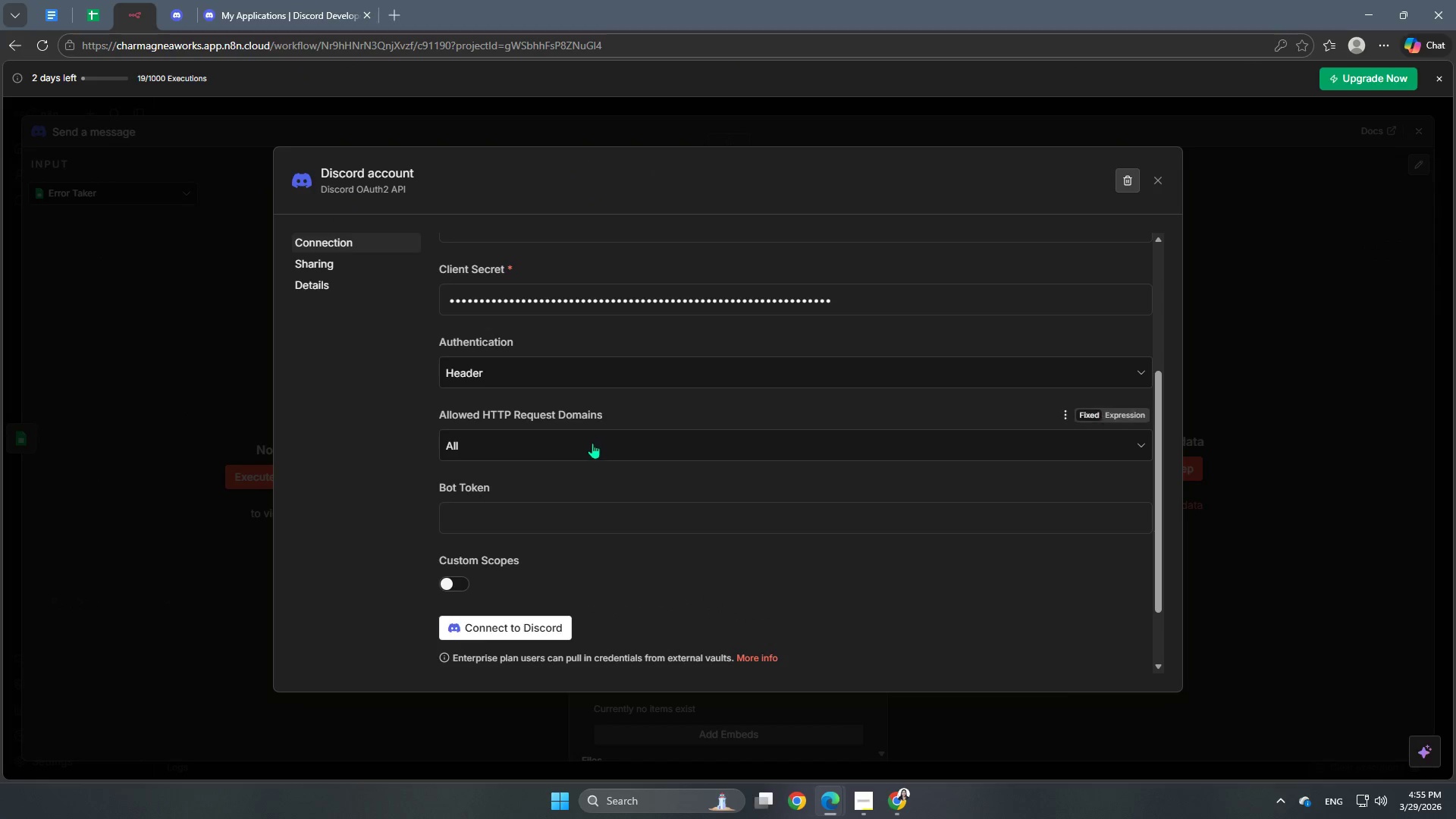 
scroll: coordinate [565, 430], scroll_direction: up, amount: 1.0
 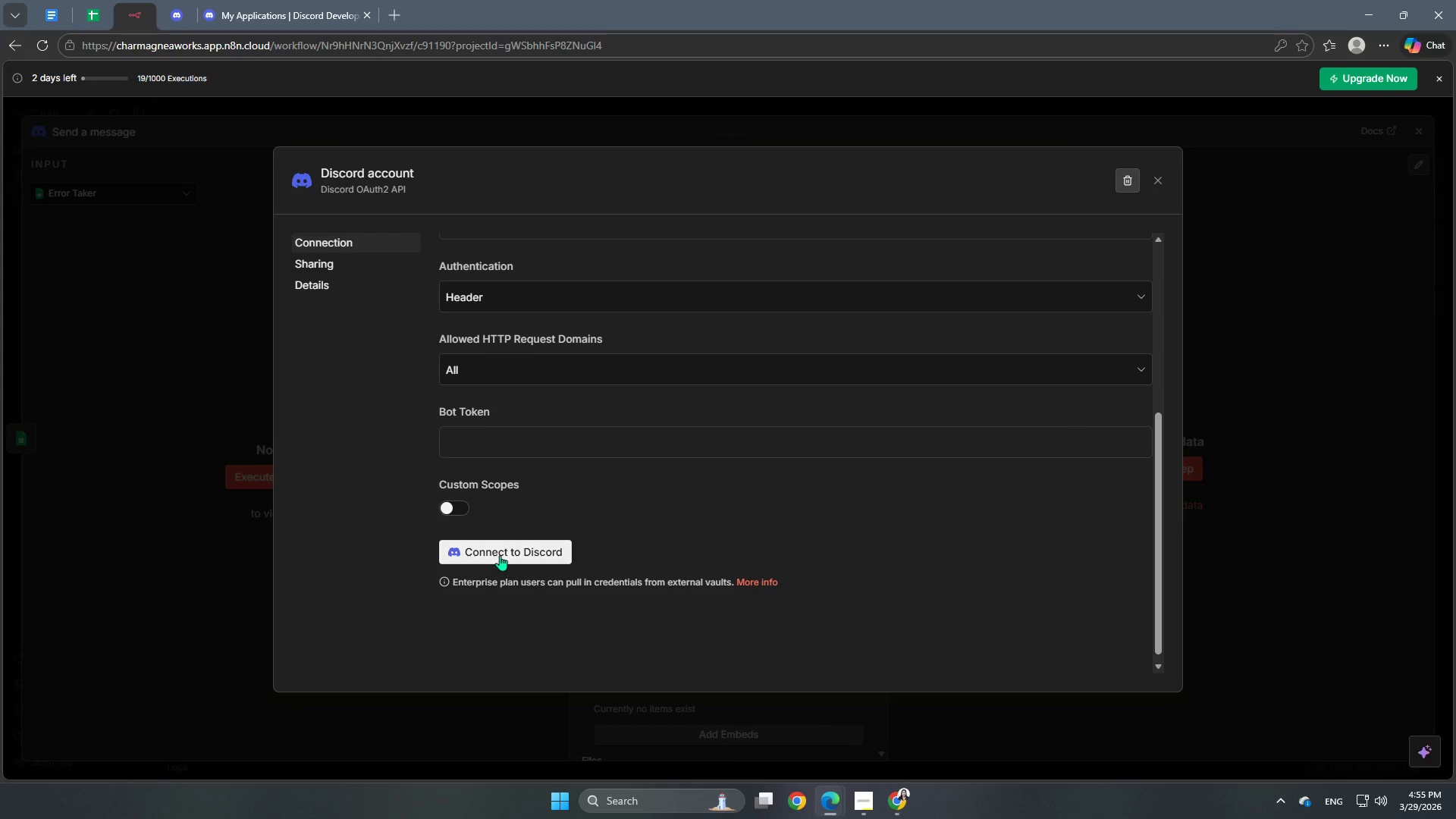 
left_click([505, 551])
 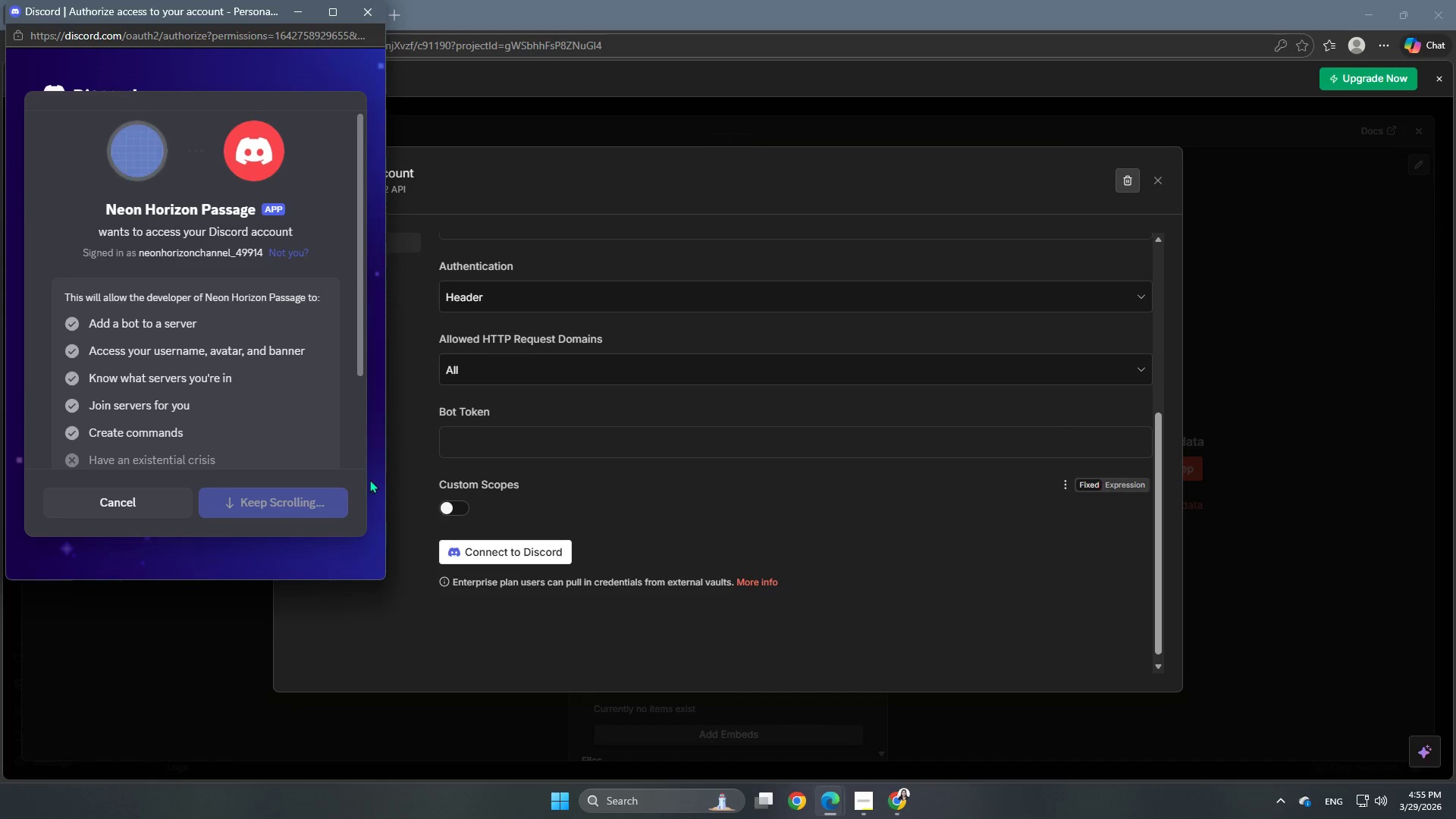 
scroll: coordinate [171, 356], scroll_direction: down, amount: 6.0
 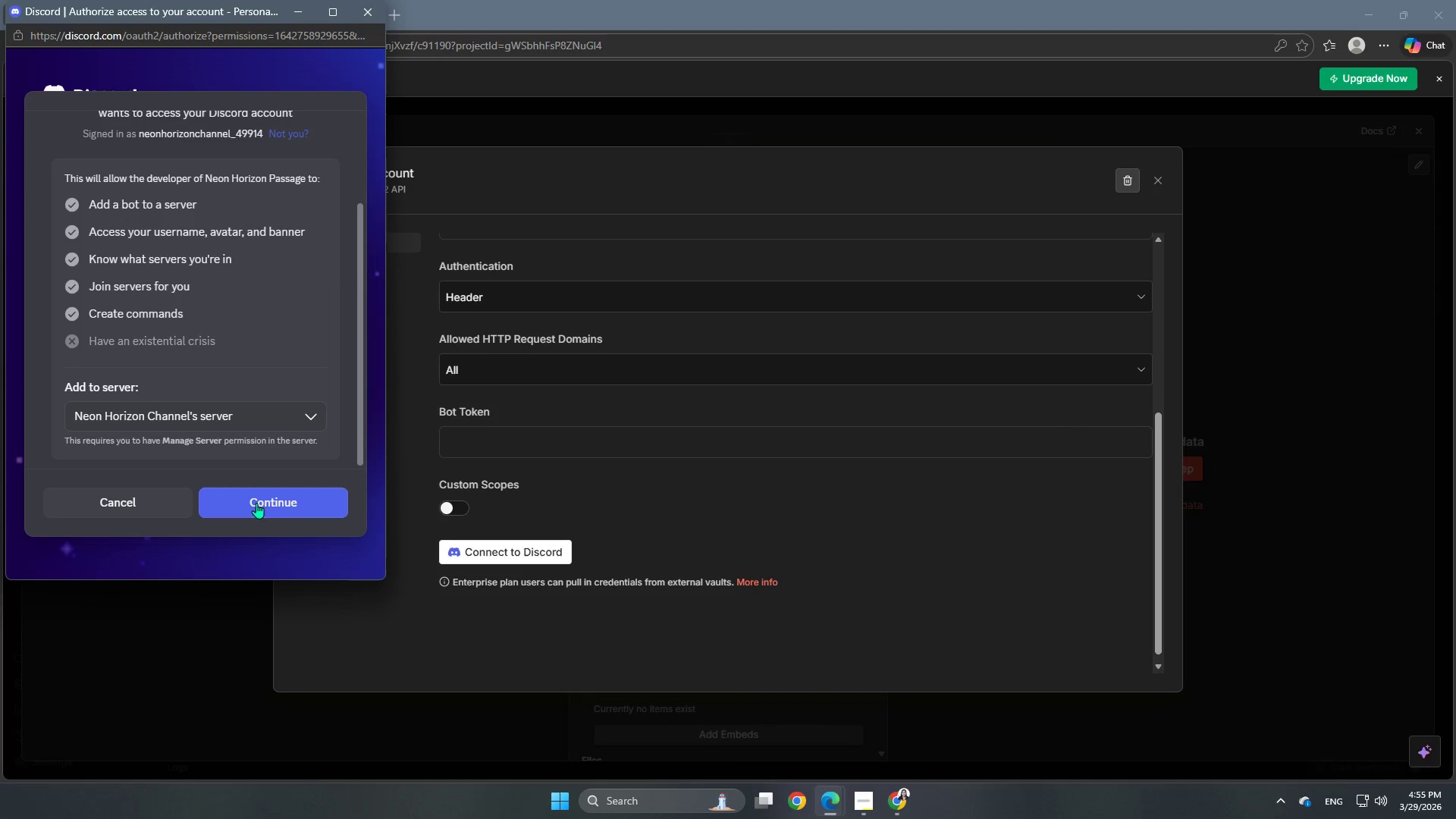 
left_click([275, 509])
 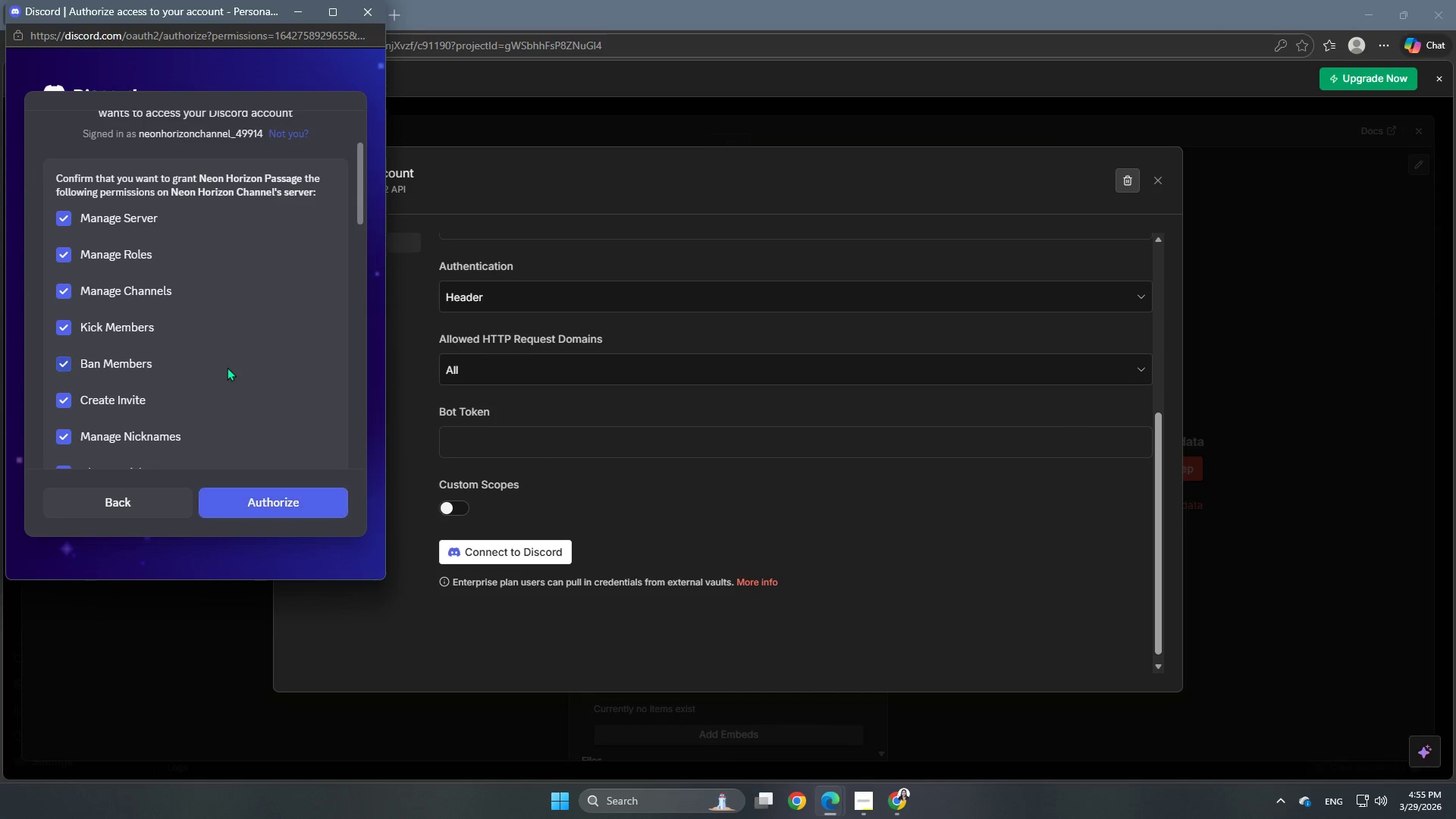 
scroll: coordinate [273, 422], scroll_direction: down, amount: 22.0
 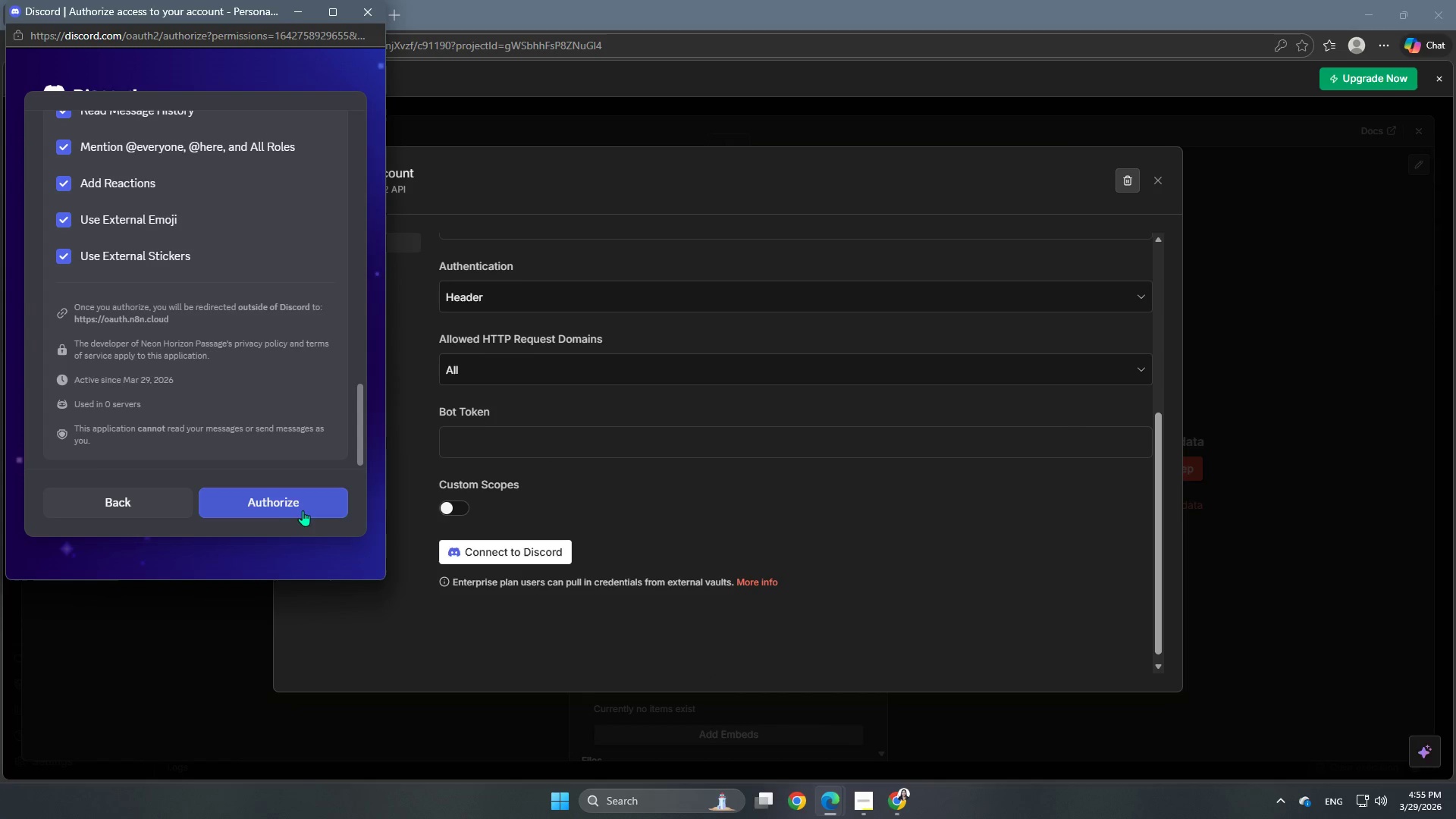 
left_click([303, 510])
 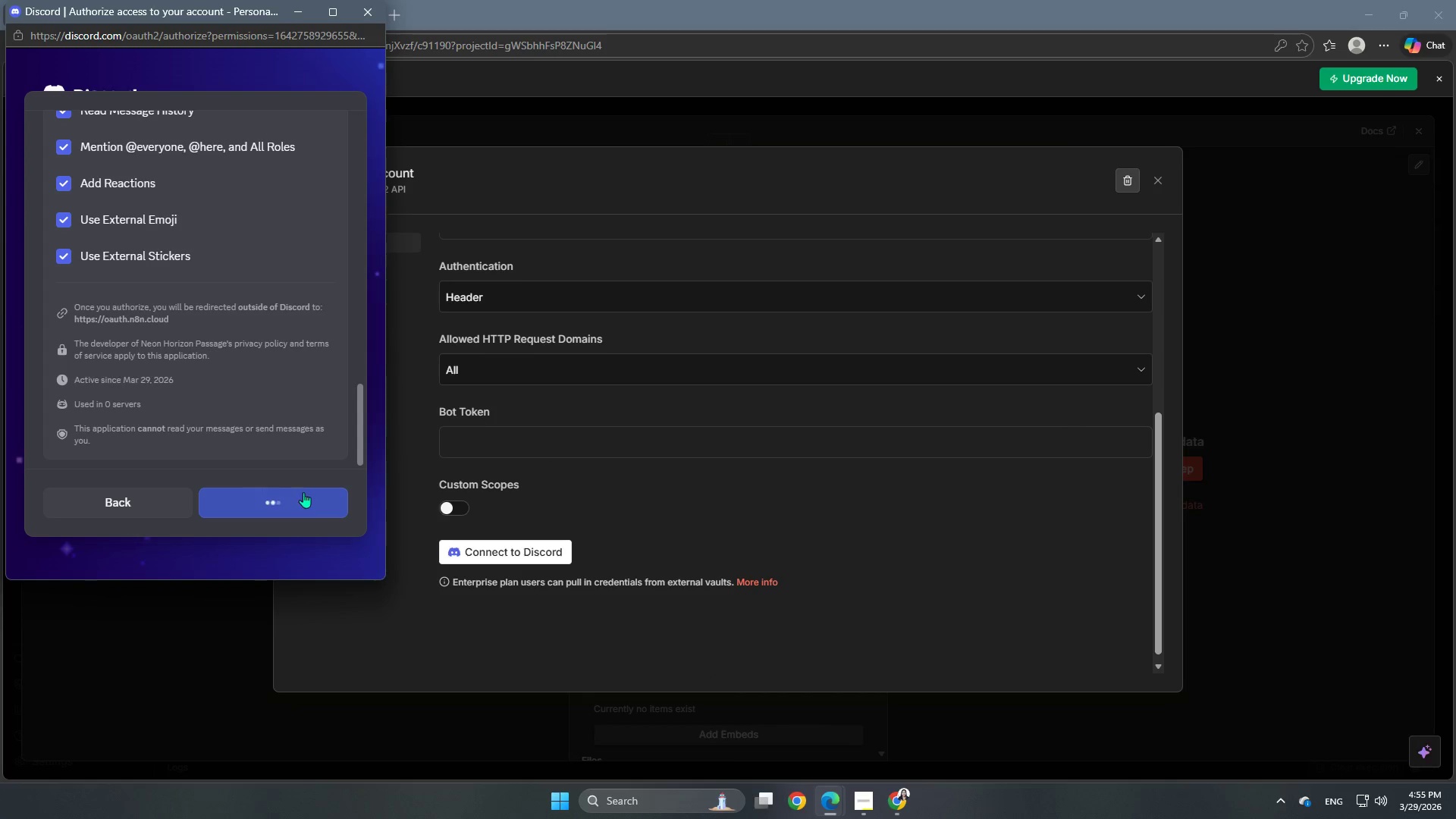 
mouse_move([303, 463])
 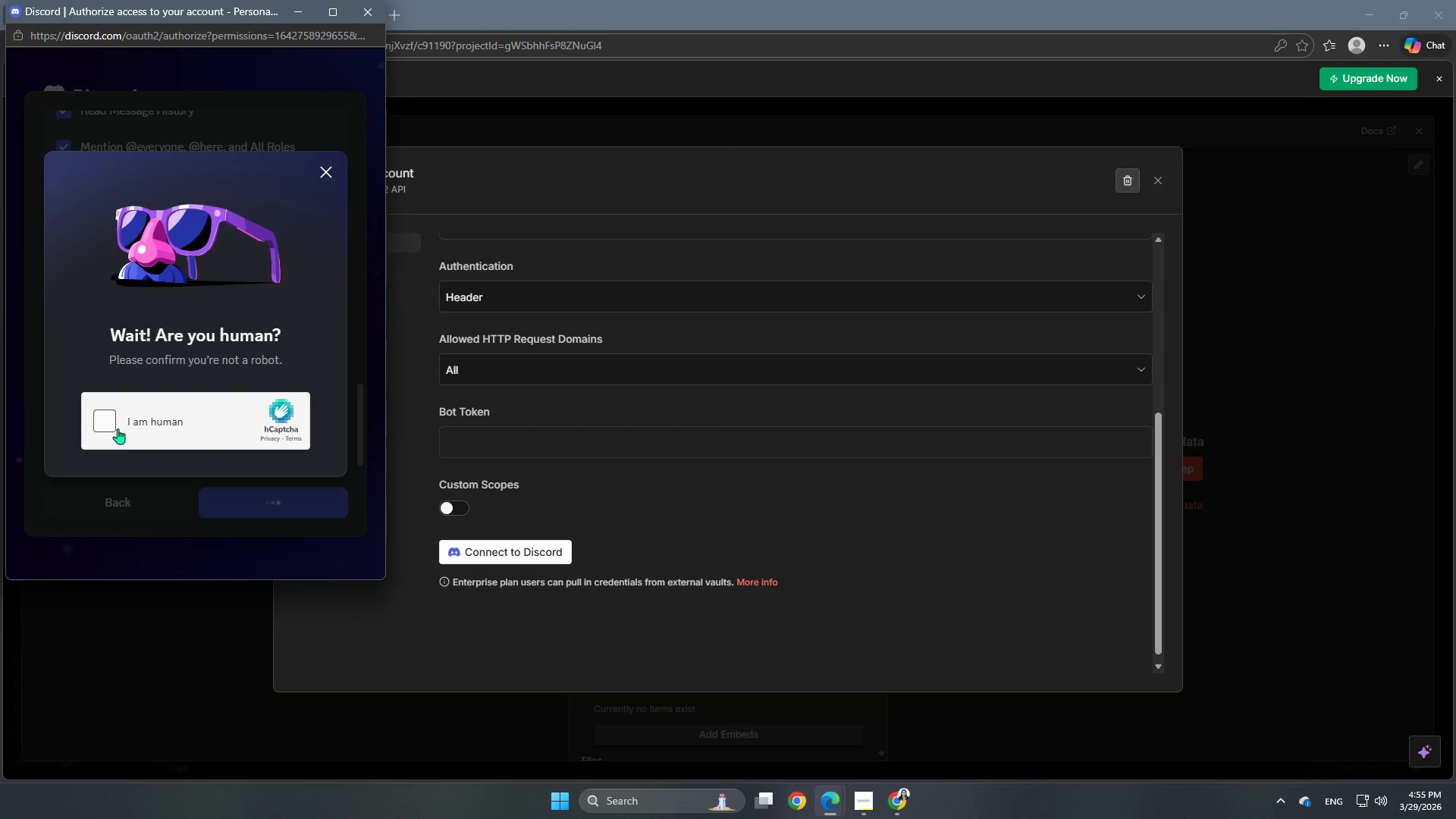 
left_click([107, 426])
 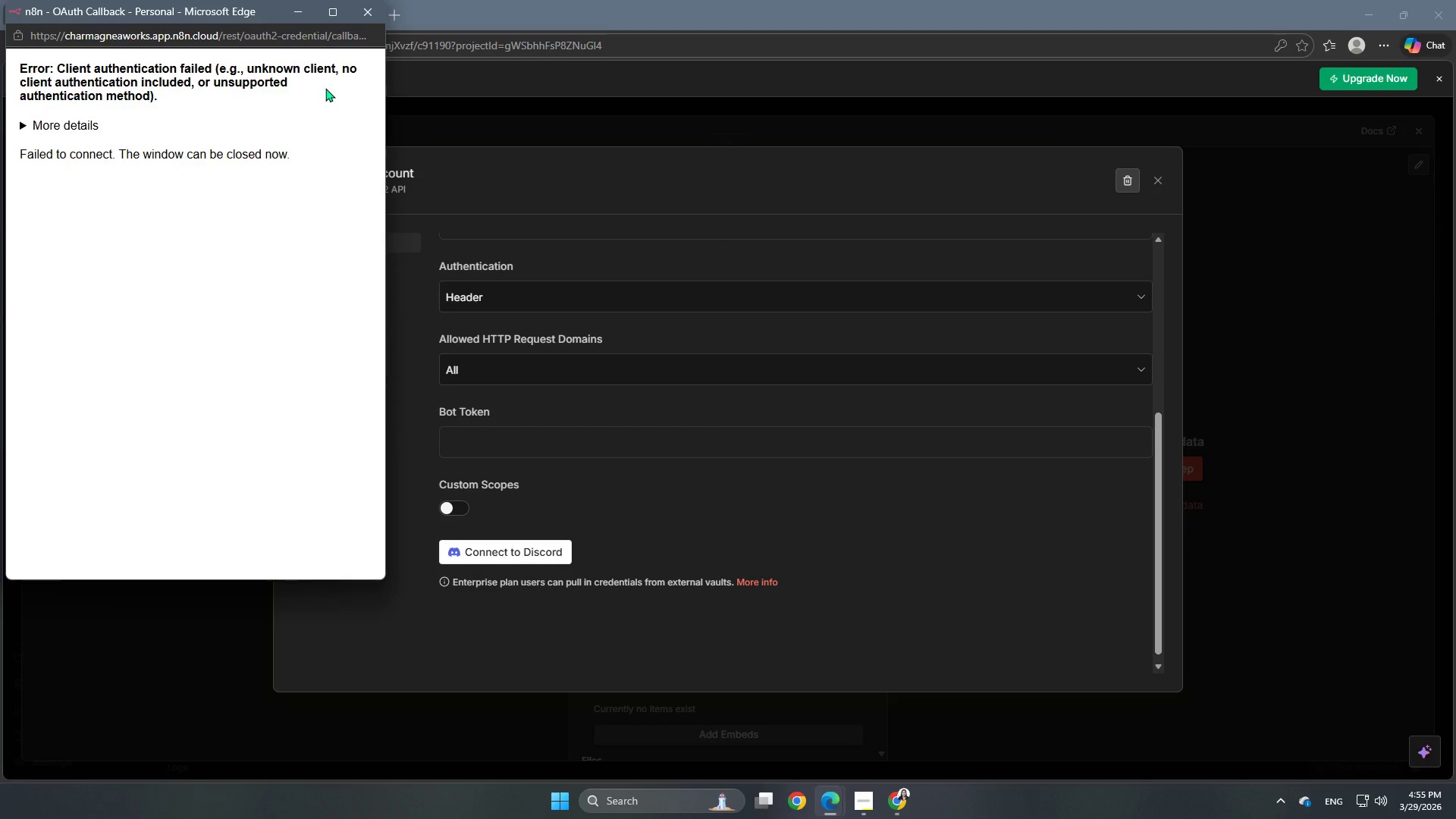 
wait(12.59)
 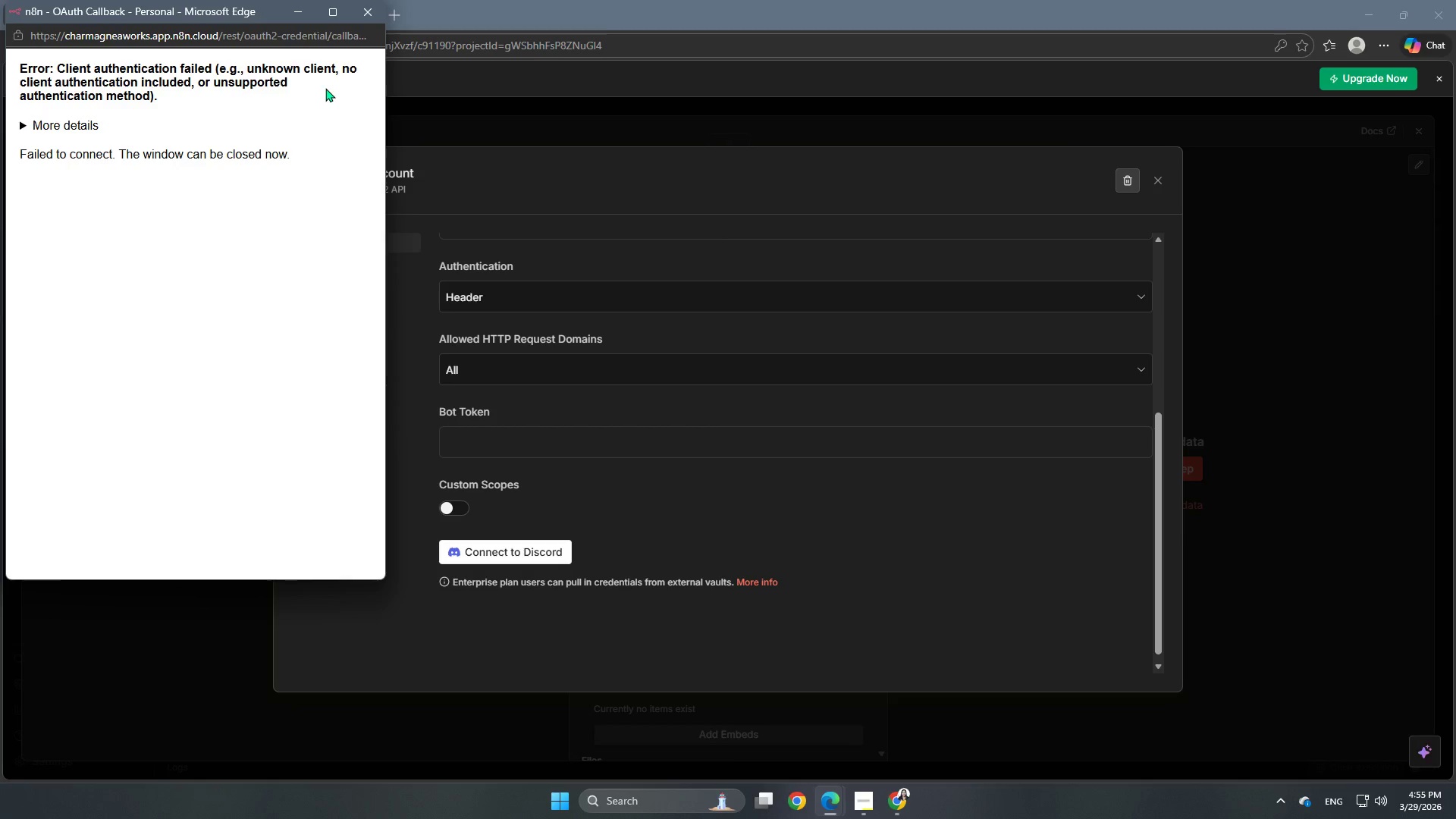 
left_click([371, 14])
 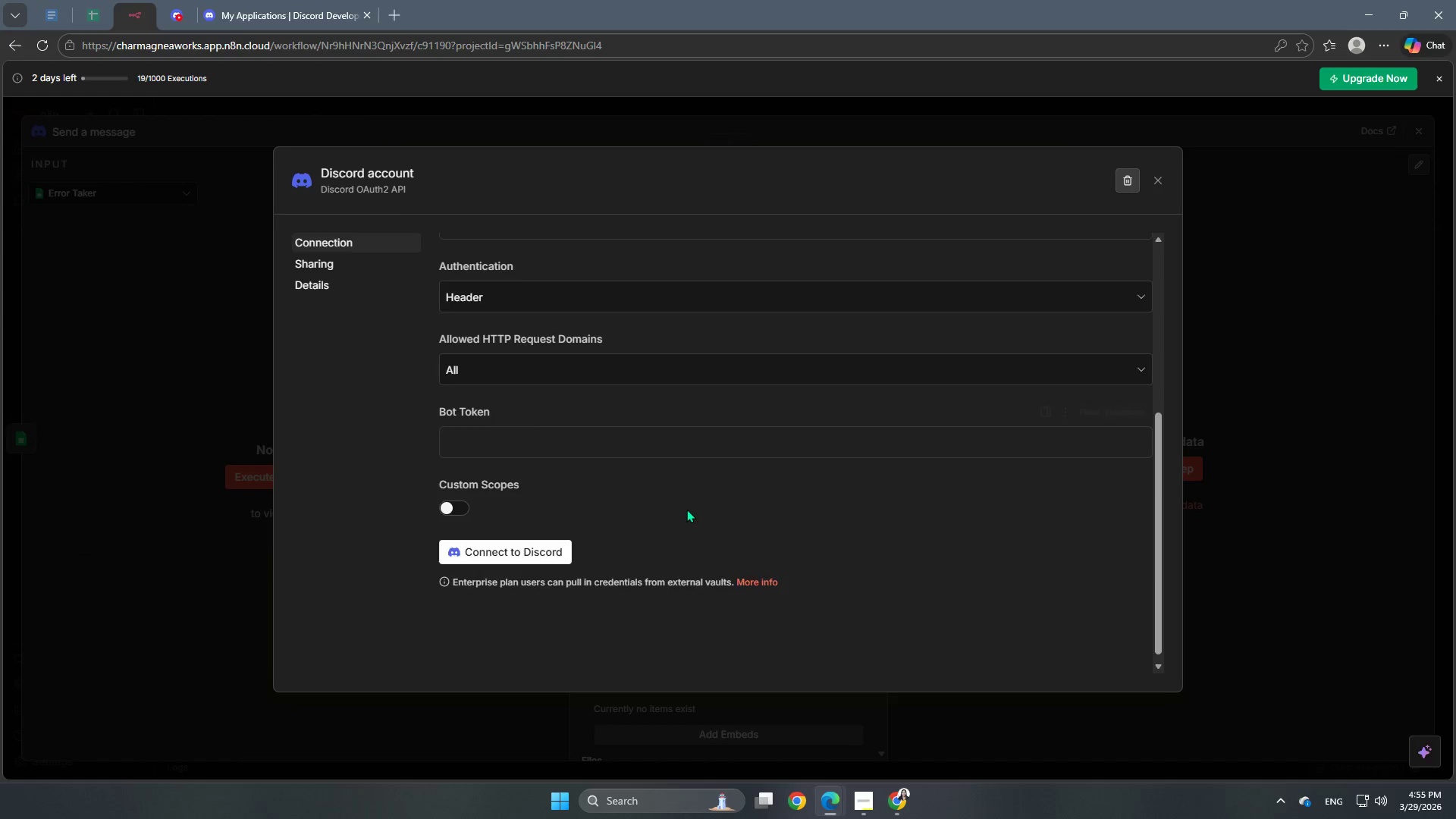 
scroll: coordinate [686, 509], scroll_direction: up, amount: 11.0
 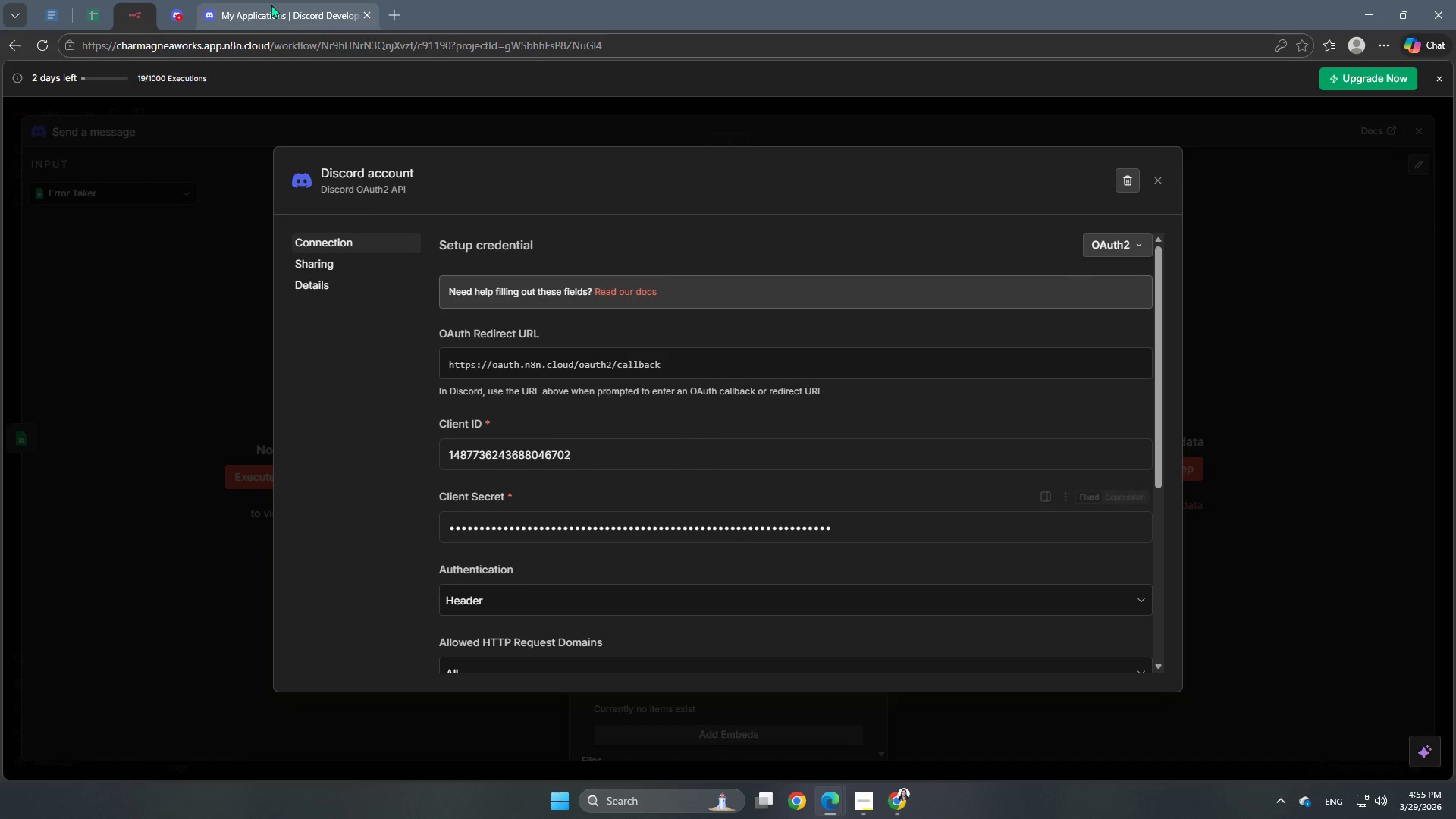 
left_click([267, 0])
 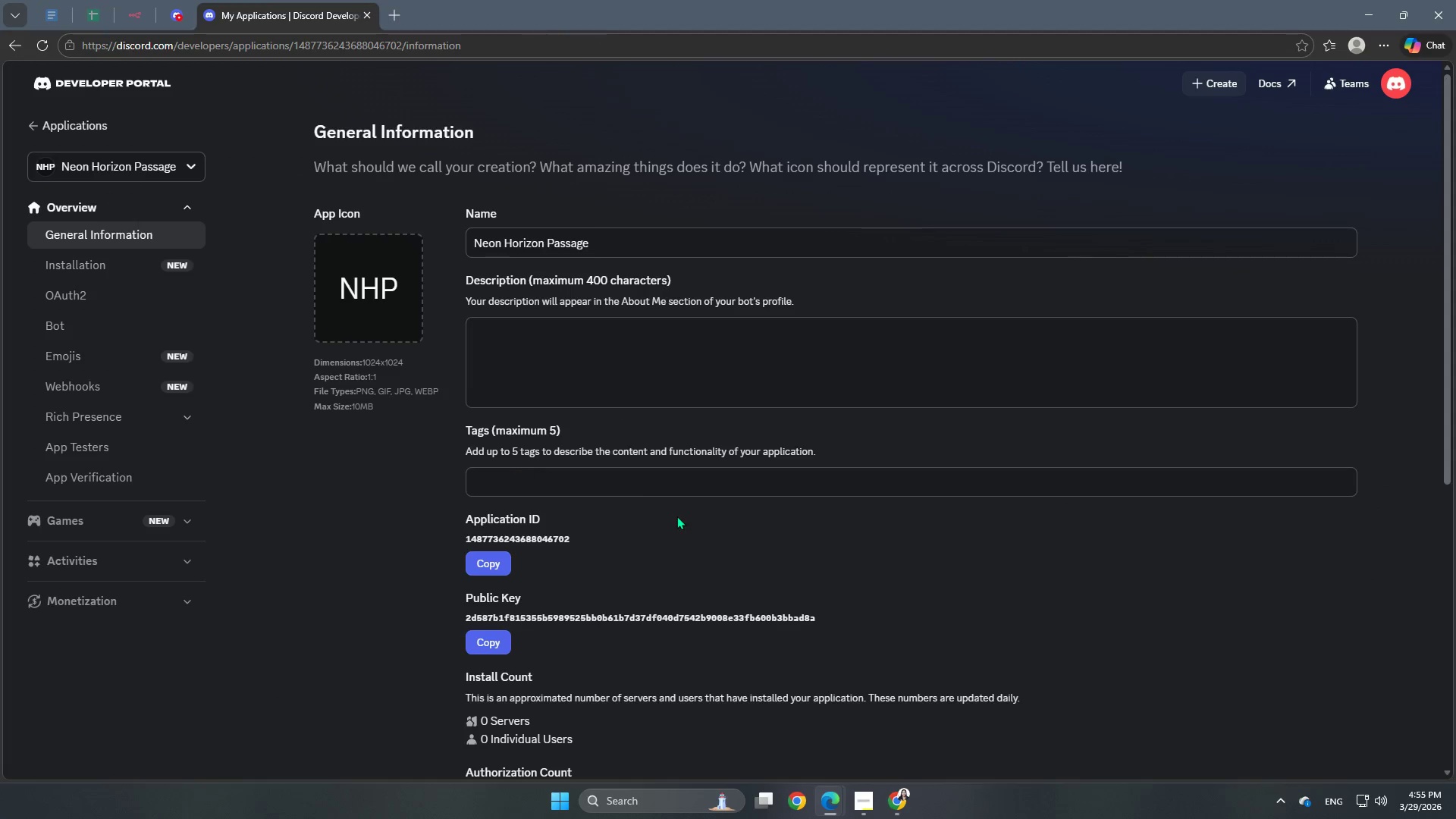 
scroll: coordinate [676, 516], scroll_direction: down, amount: 2.0
 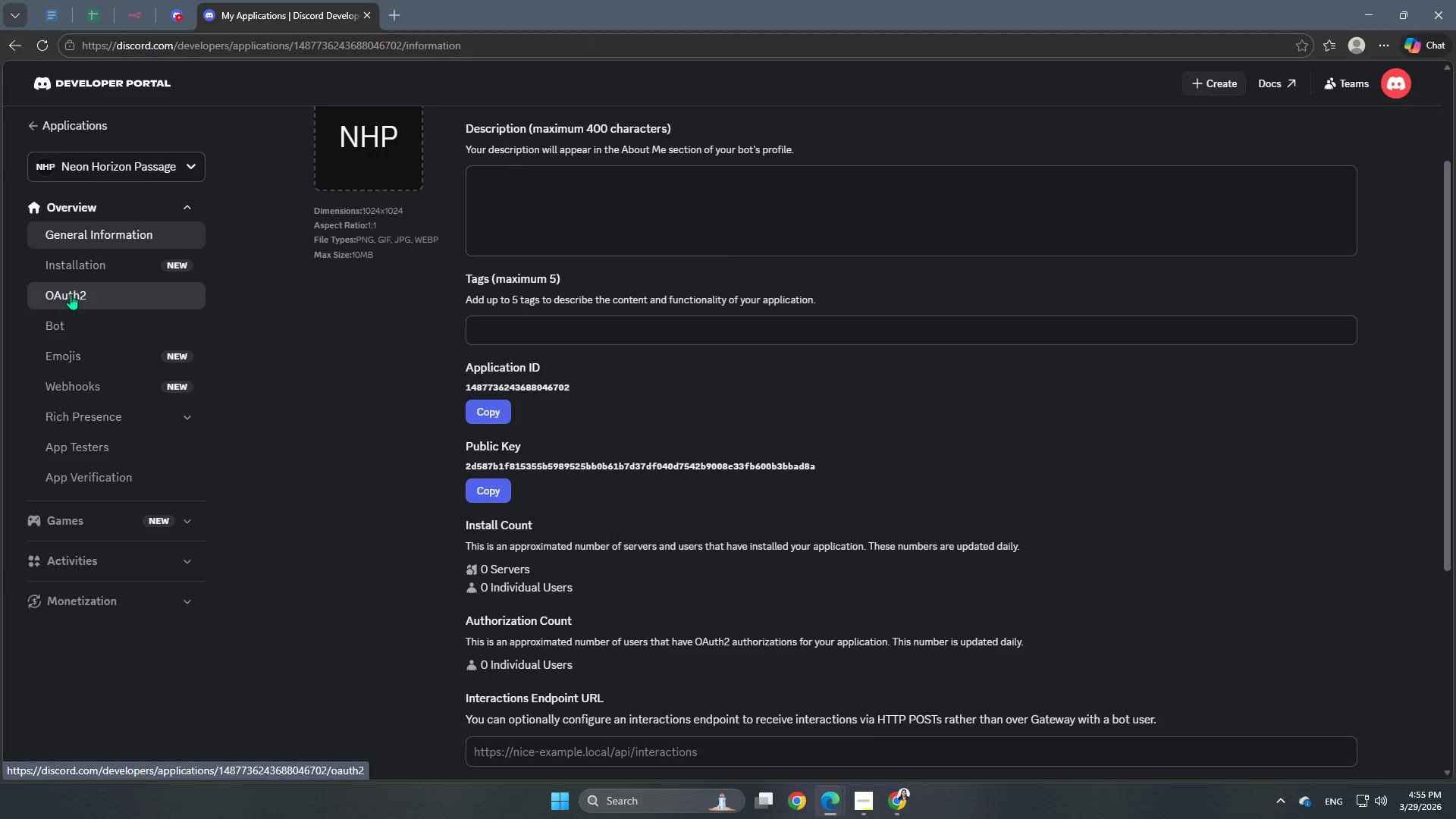 
left_click([73, 331])
 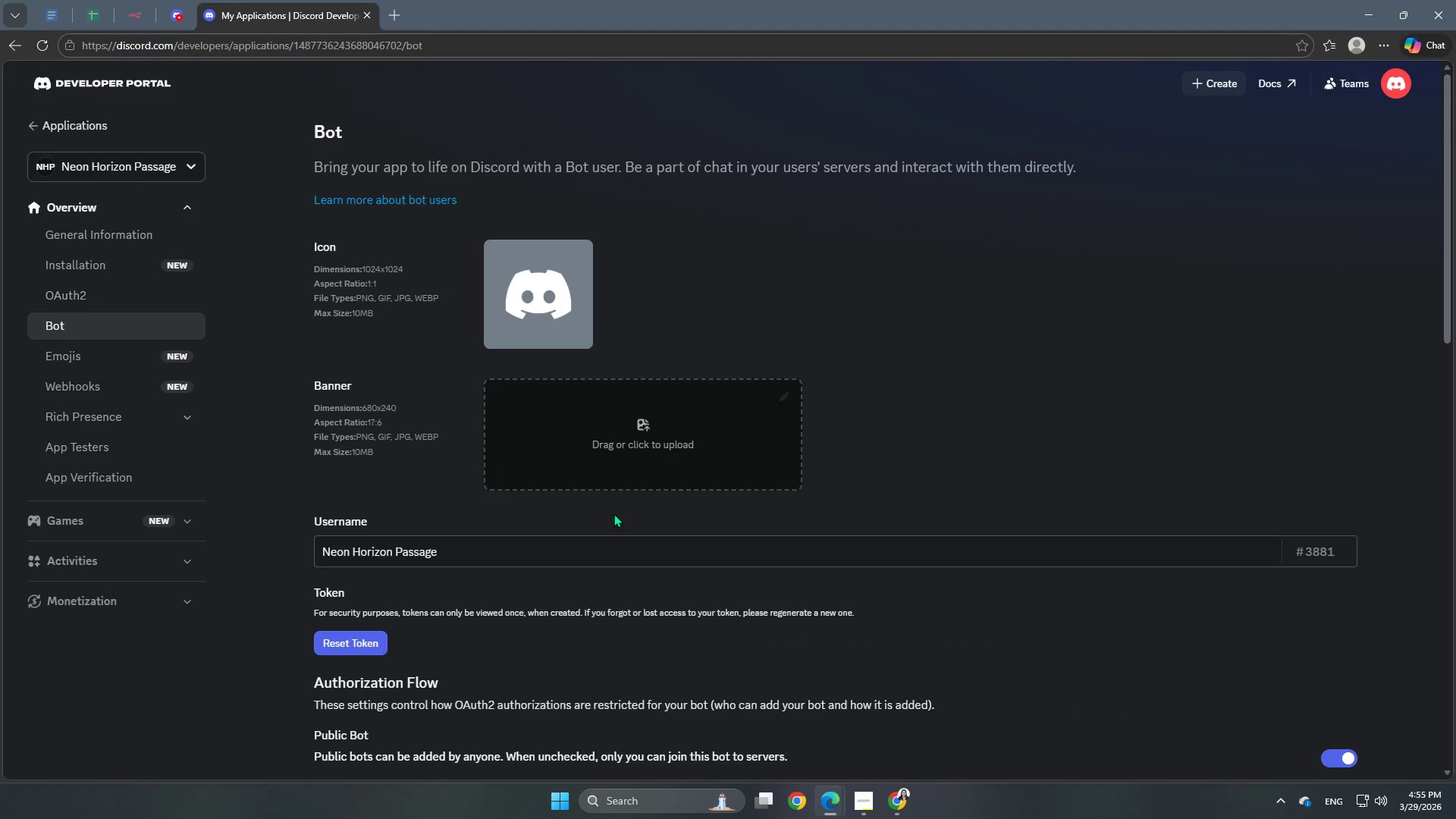 
scroll: coordinate [658, 531], scroll_direction: down, amount: 6.0
 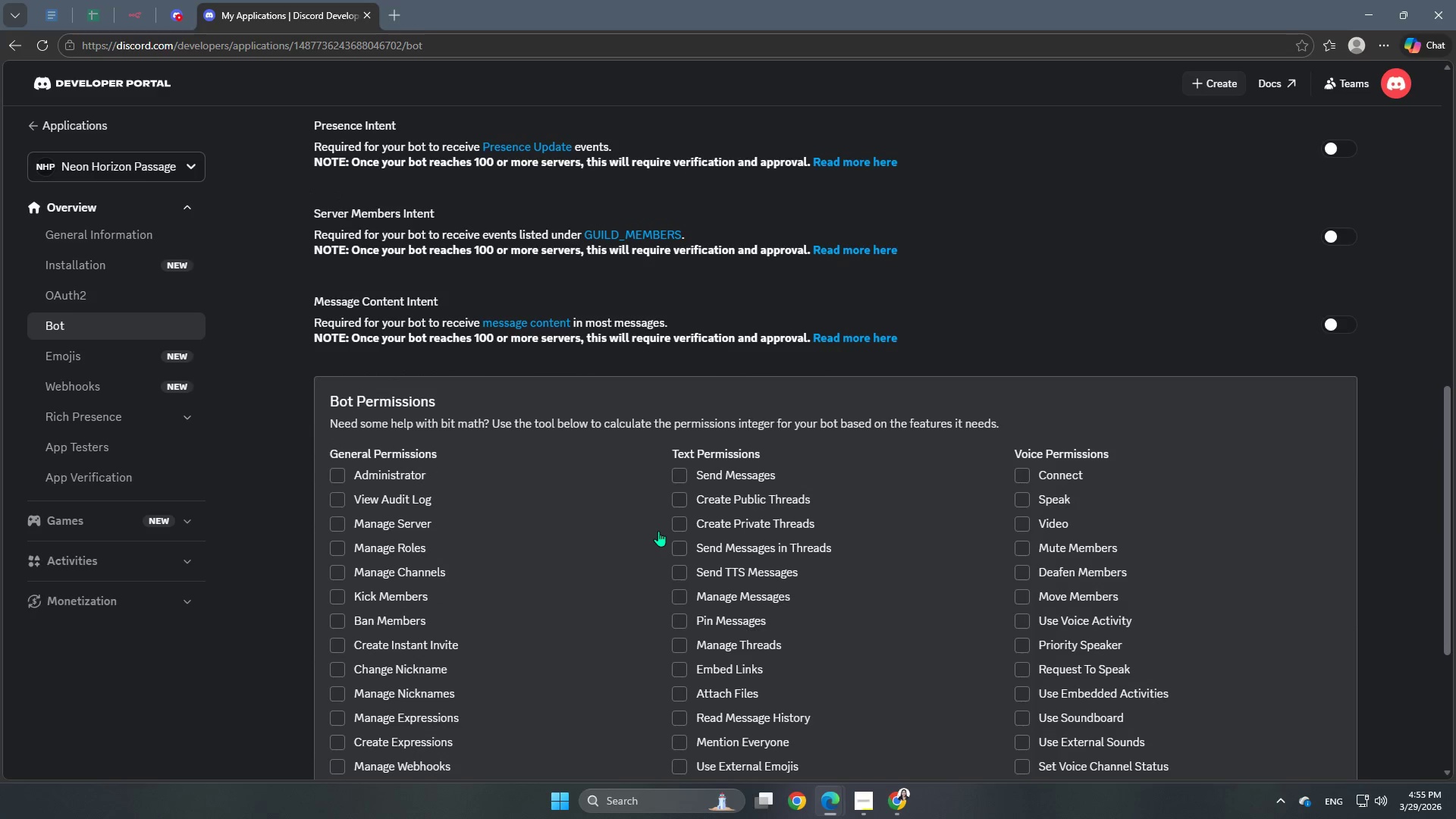 
scroll: coordinate [659, 531], scroll_direction: up, amount: 4.0
 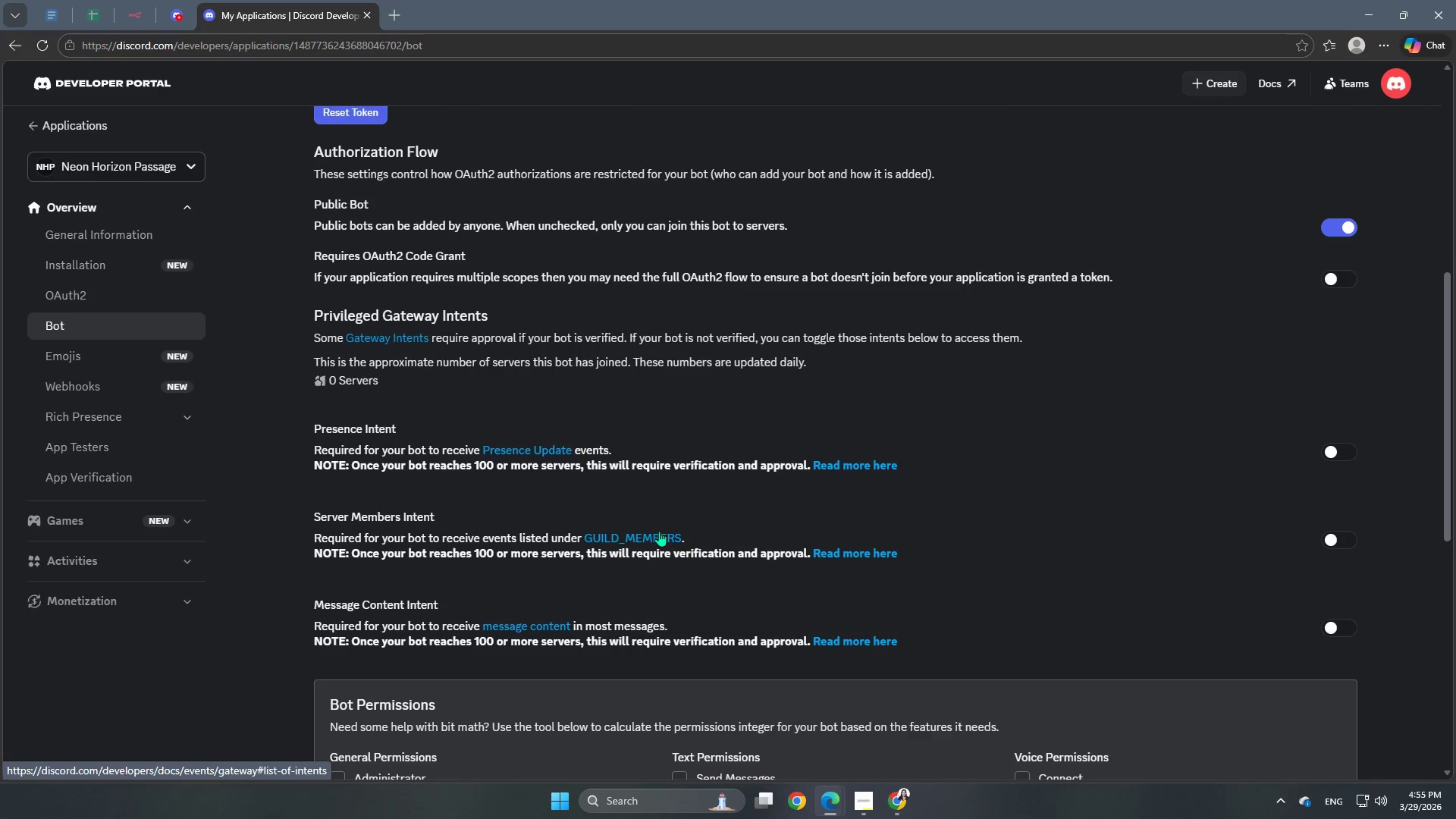 
scroll: coordinate [660, 531], scroll_direction: down, amount: 12.0
 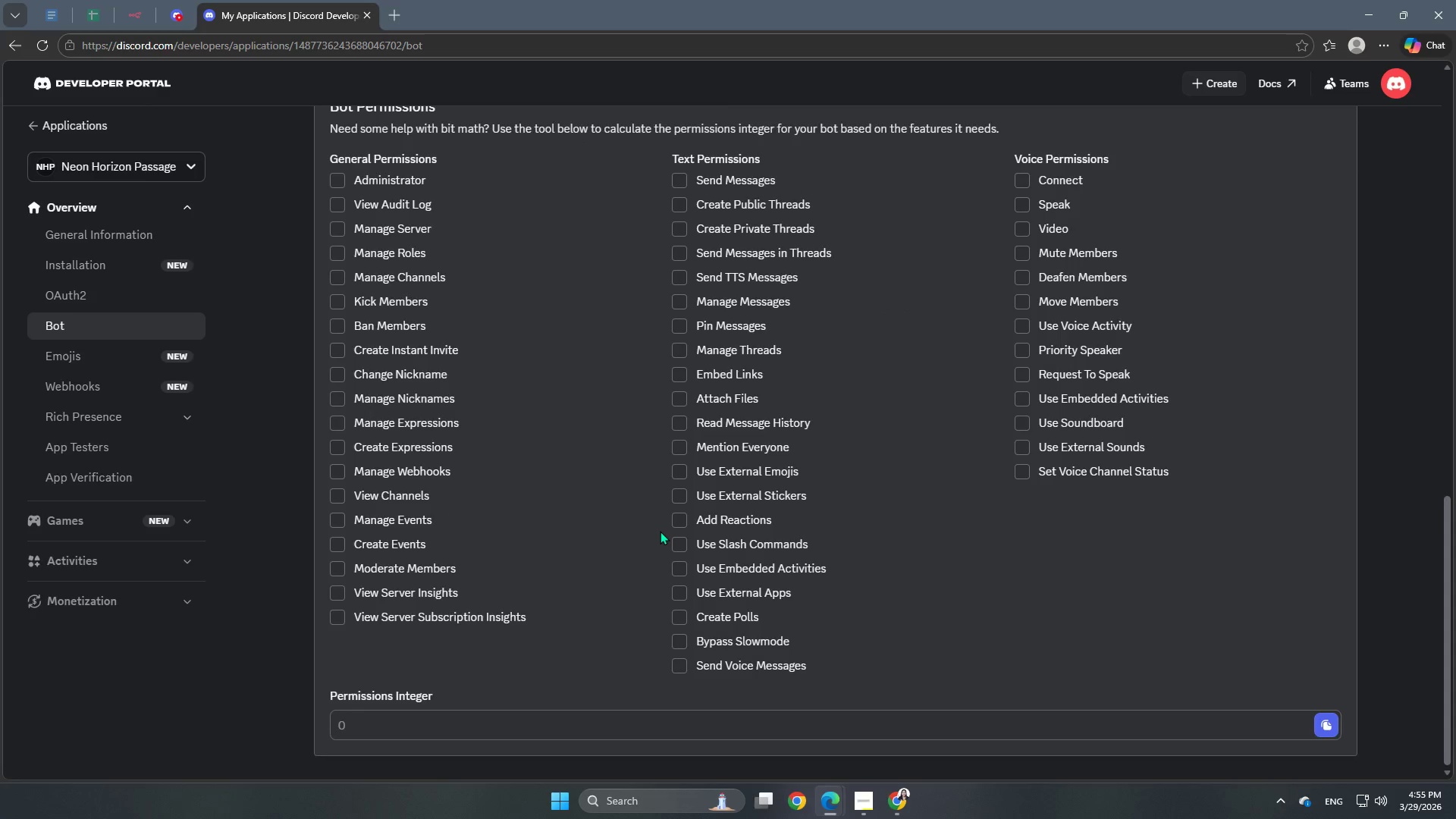 
scroll: coordinate [660, 531], scroll_direction: none, amount: 0.0
 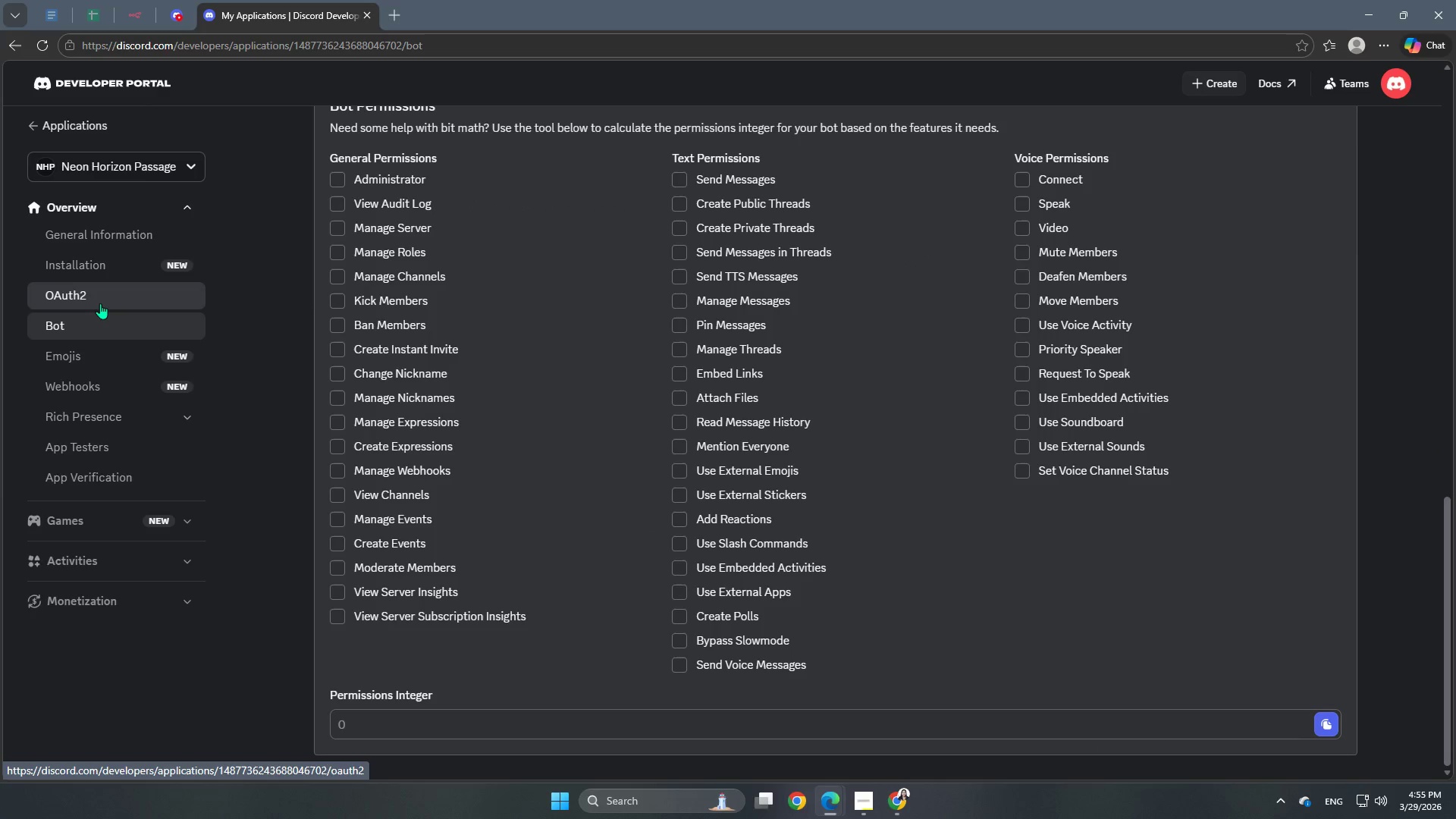 
left_click([100, 303])
 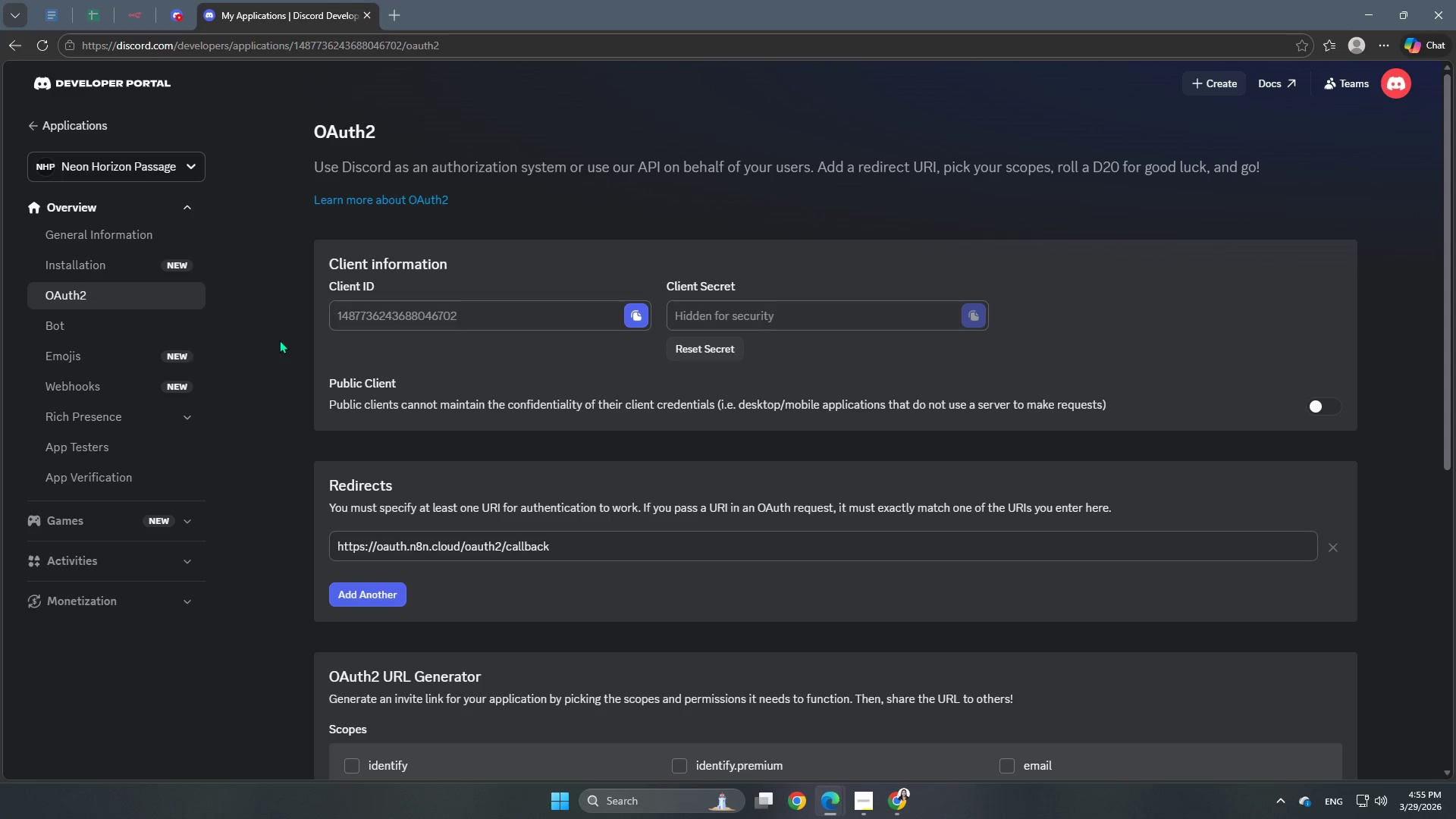 
wait(7.69)
 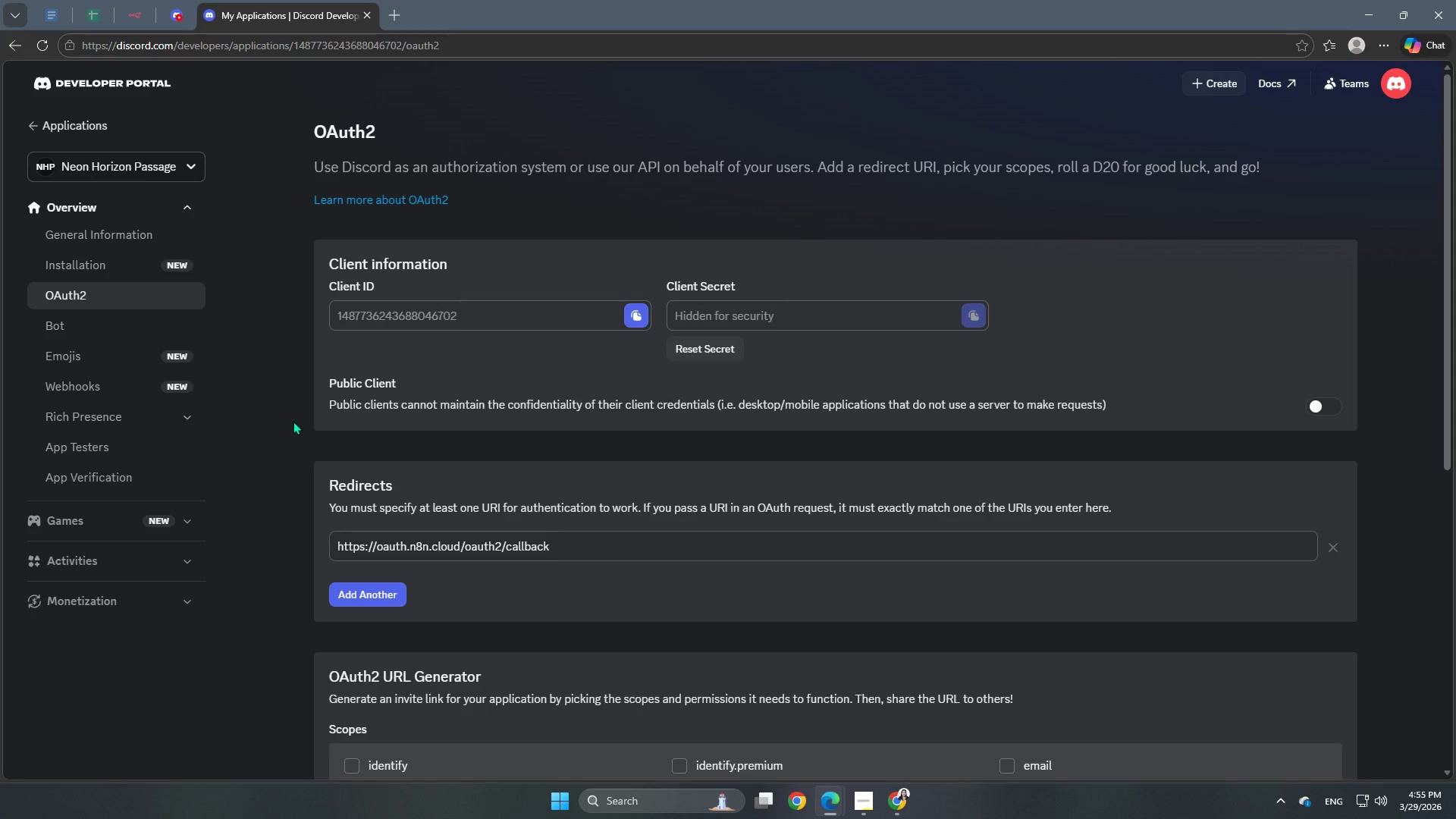 
scroll: coordinate [542, 532], scroll_direction: down, amount: 4.0
 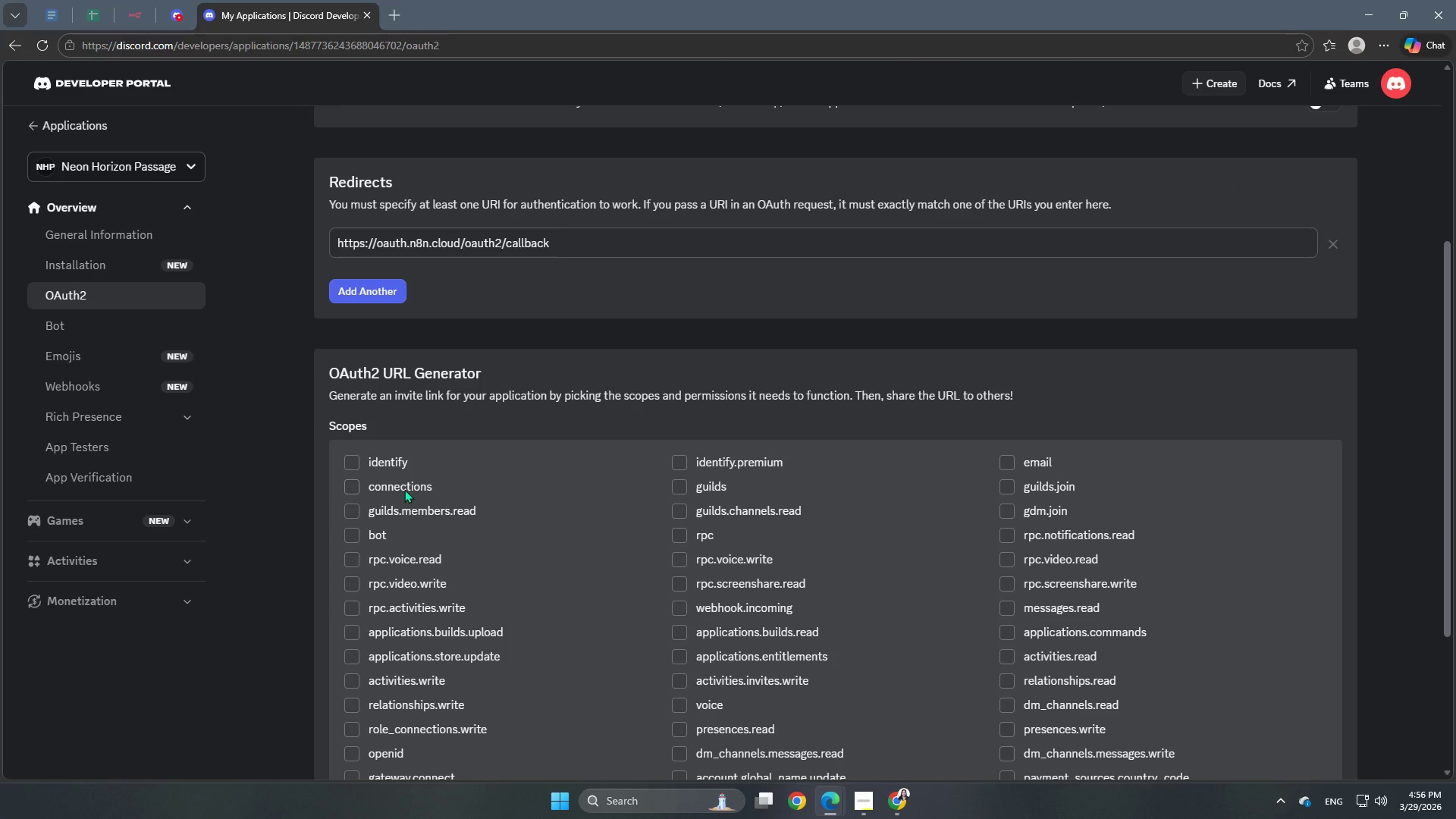 
scroll: coordinate [601, 519], scroll_direction: up, amount: 4.0
 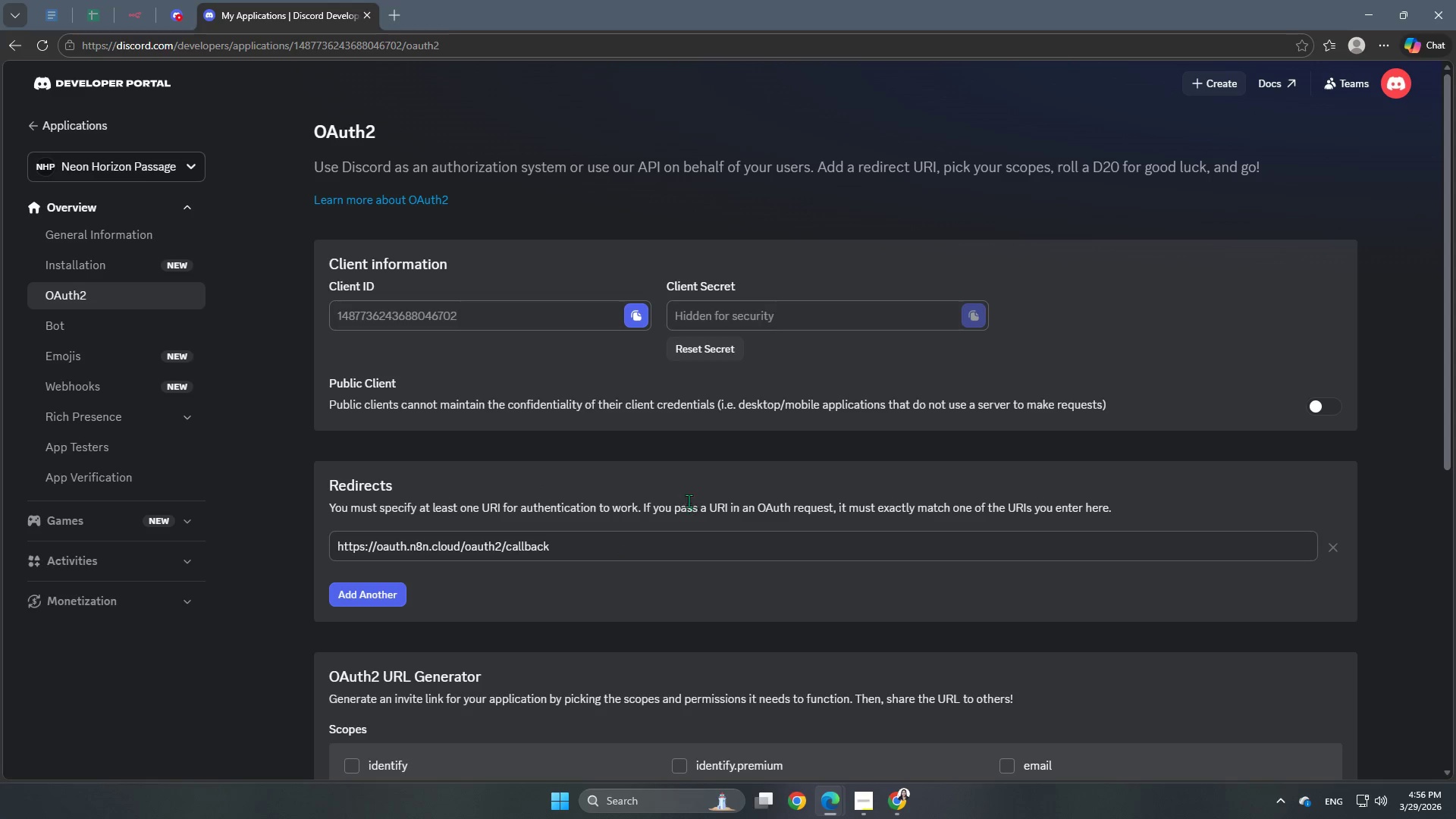 
scroll: coordinate [890, 390], scroll_direction: down, amount: 13.0
 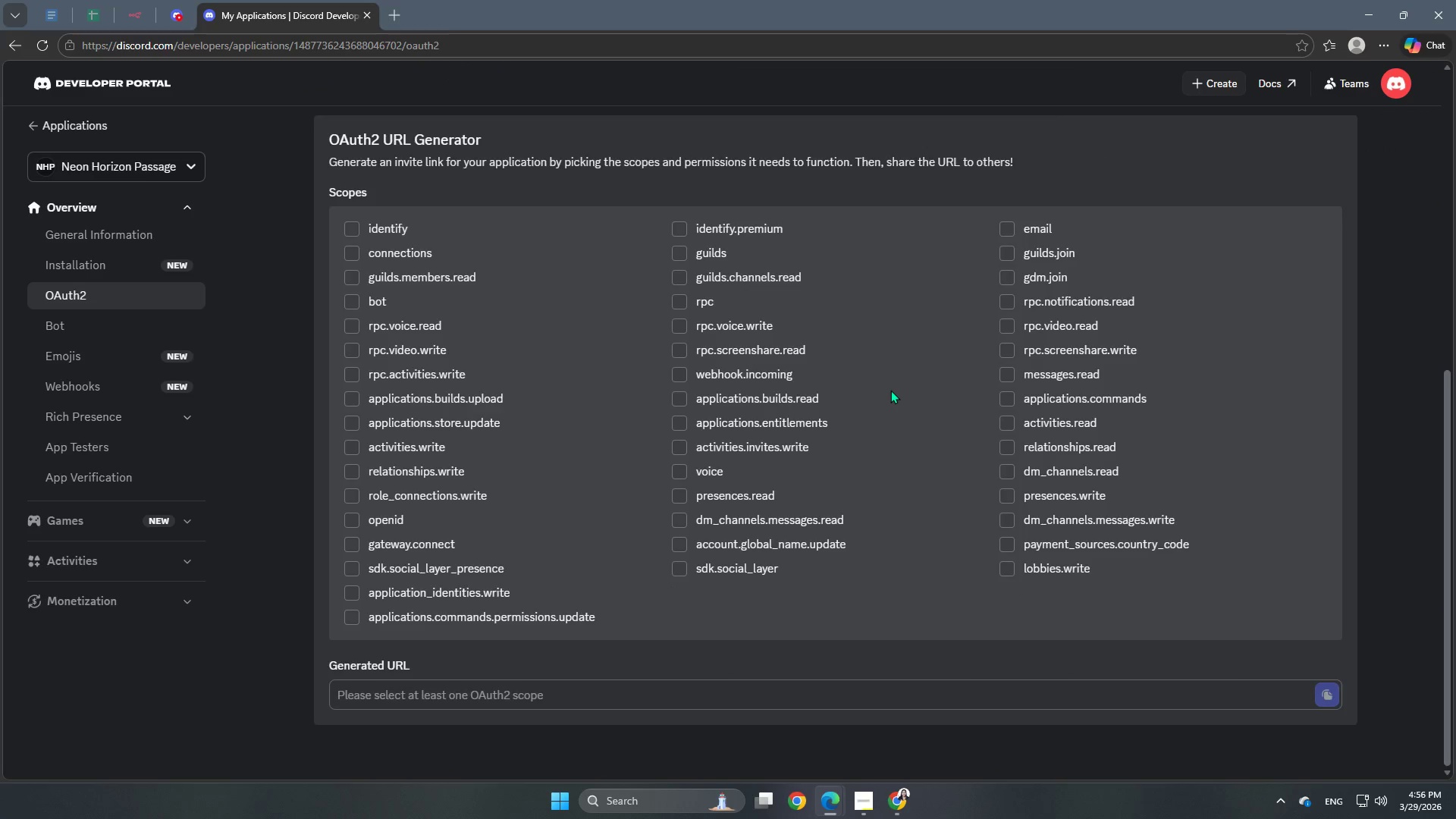 
scroll: coordinate [890, 390], scroll_direction: up, amount: 3.0
 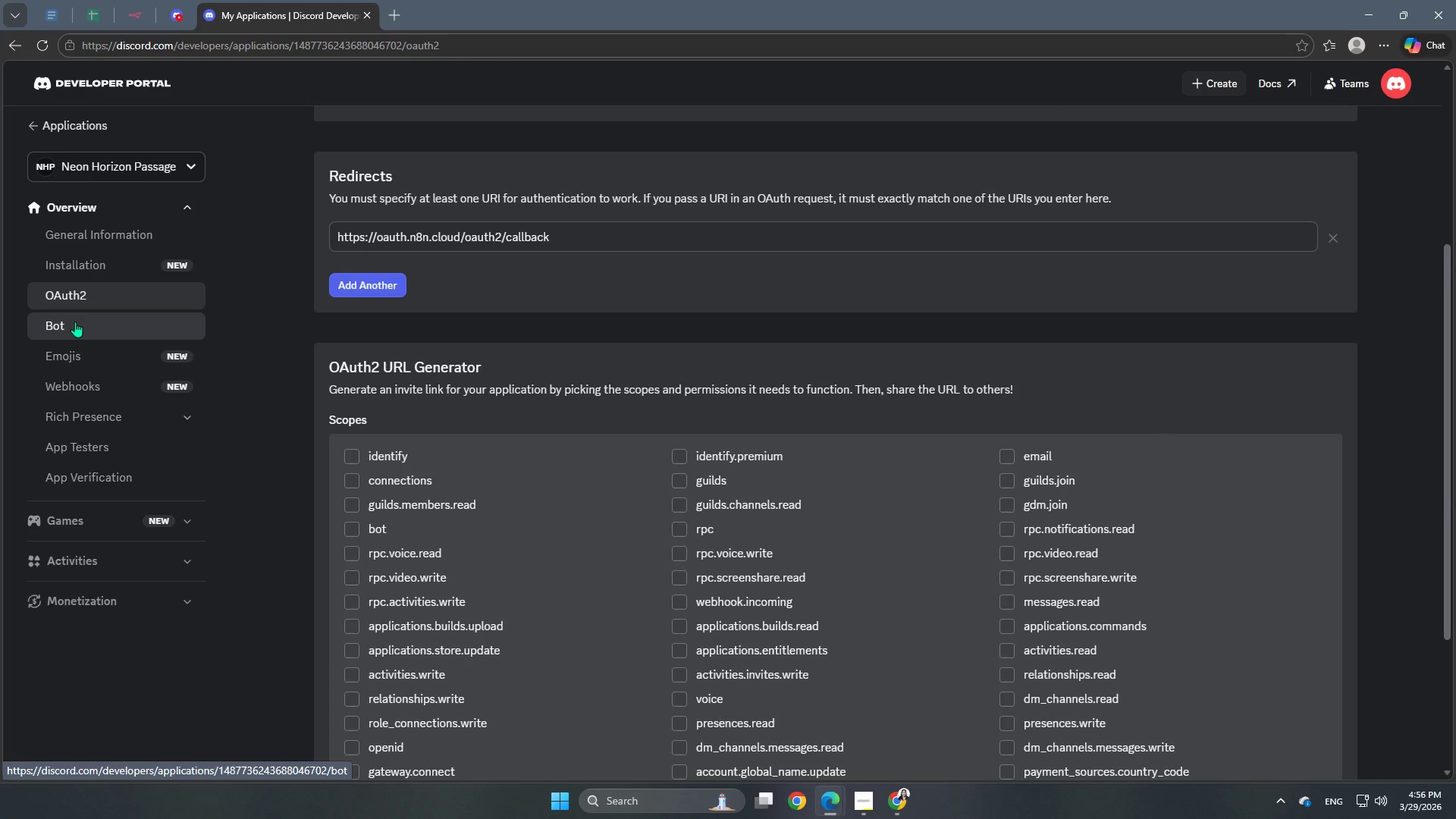 
left_click([75, 322])
 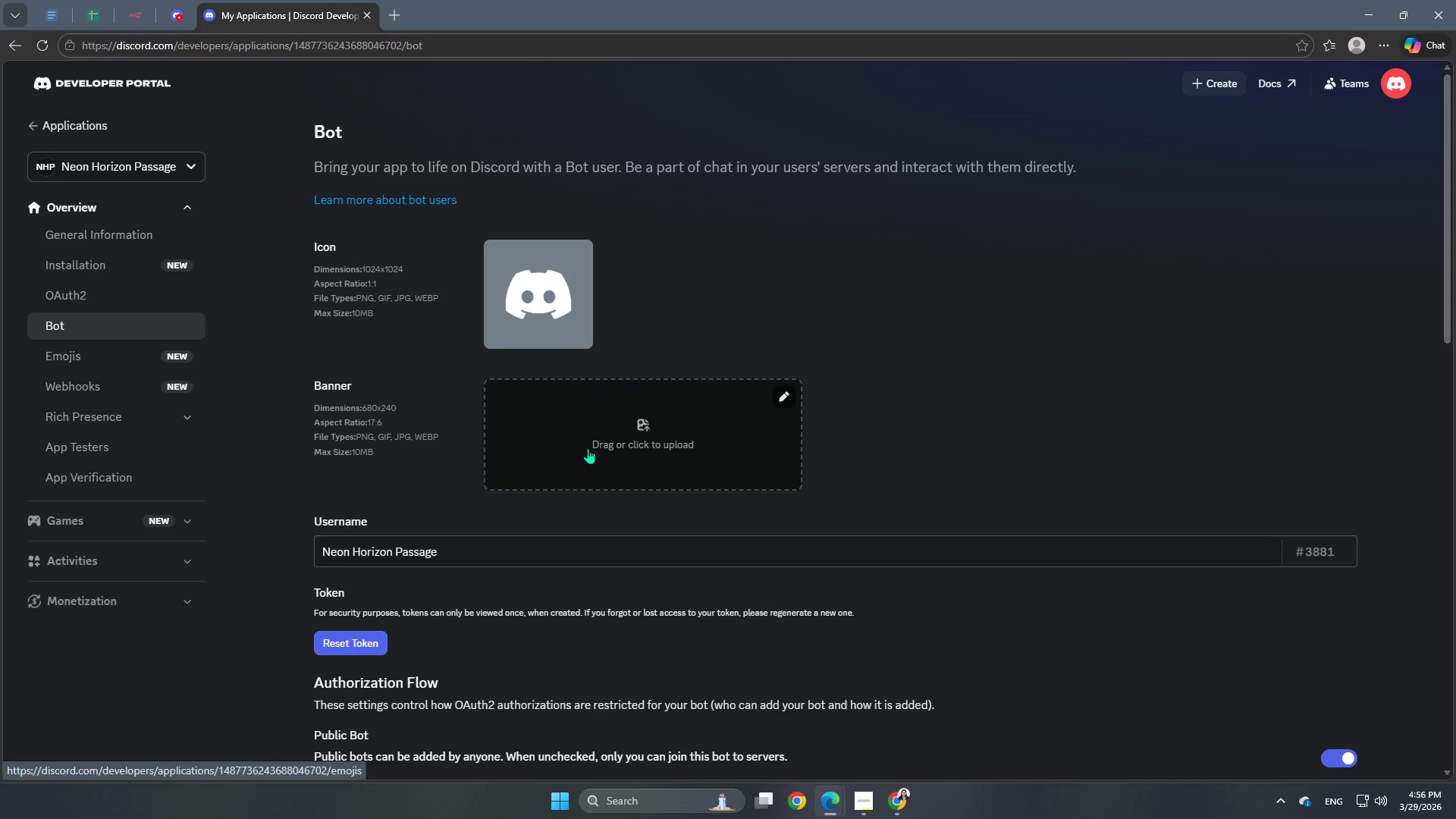 
scroll: coordinate [588, 448], scroll_direction: down, amount: 12.0
 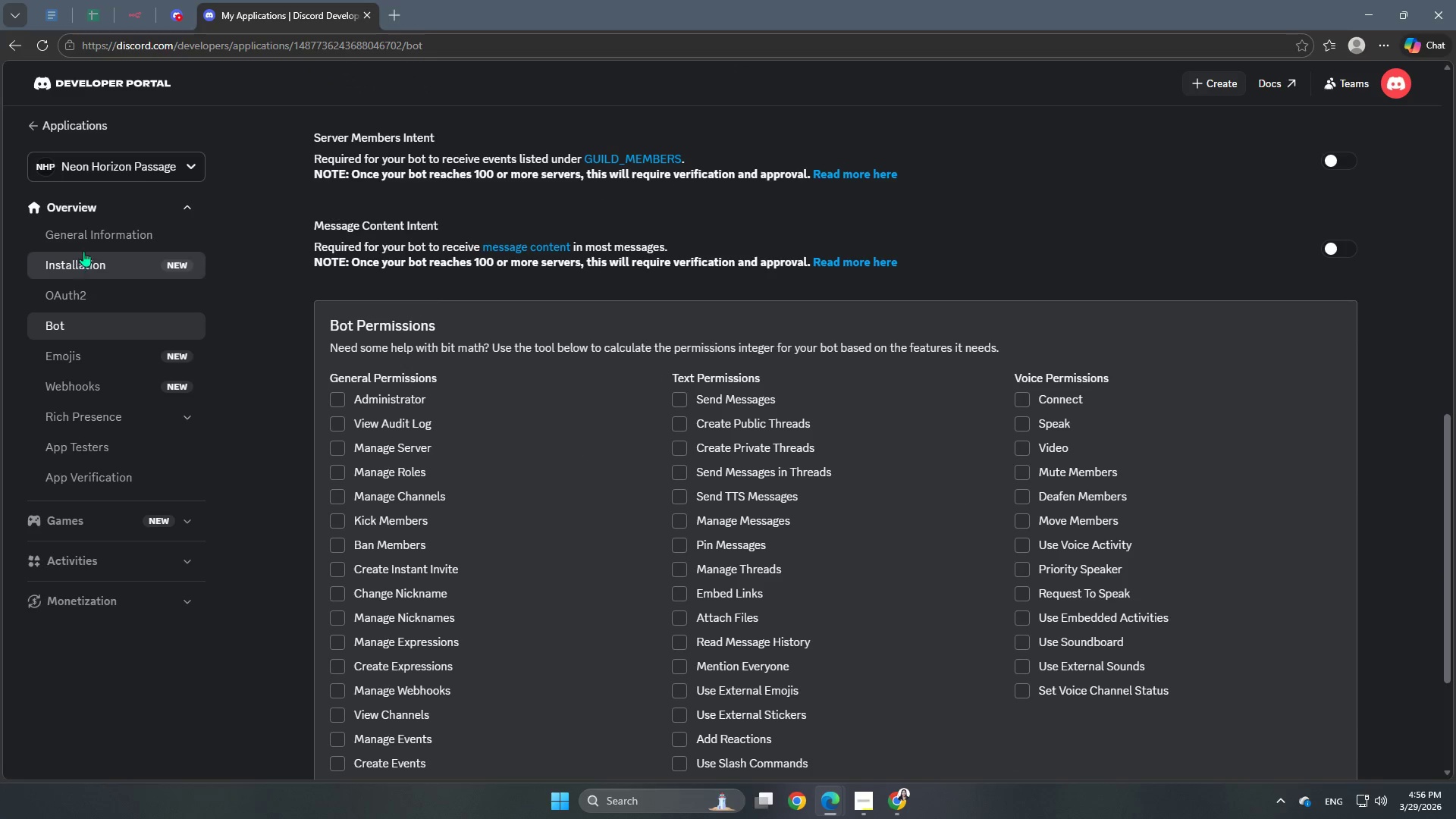 
left_click([93, 239])
 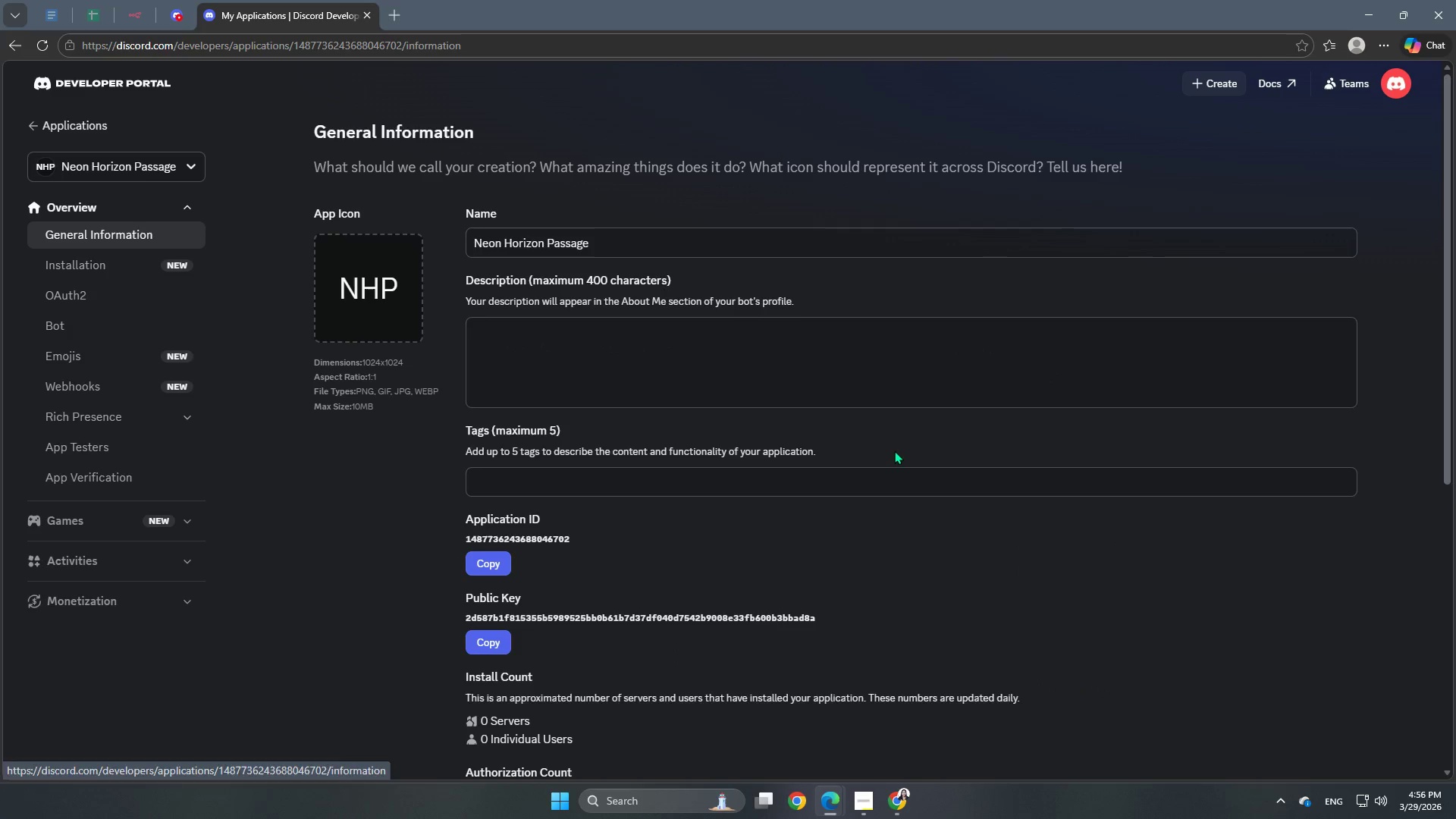 
scroll: coordinate [894, 451], scroll_direction: up, amount: 1.0
 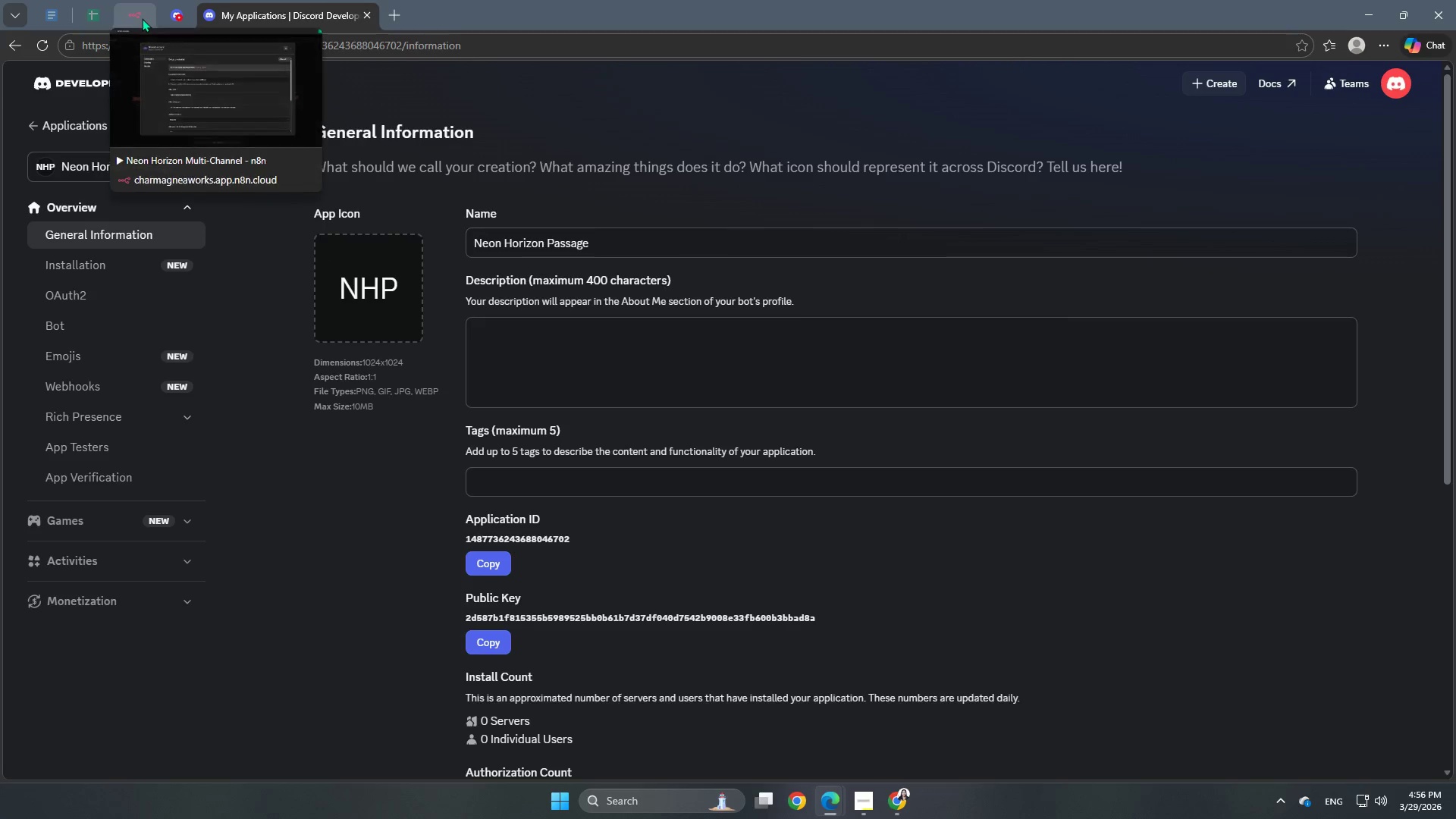 
double_click([184, 8])
 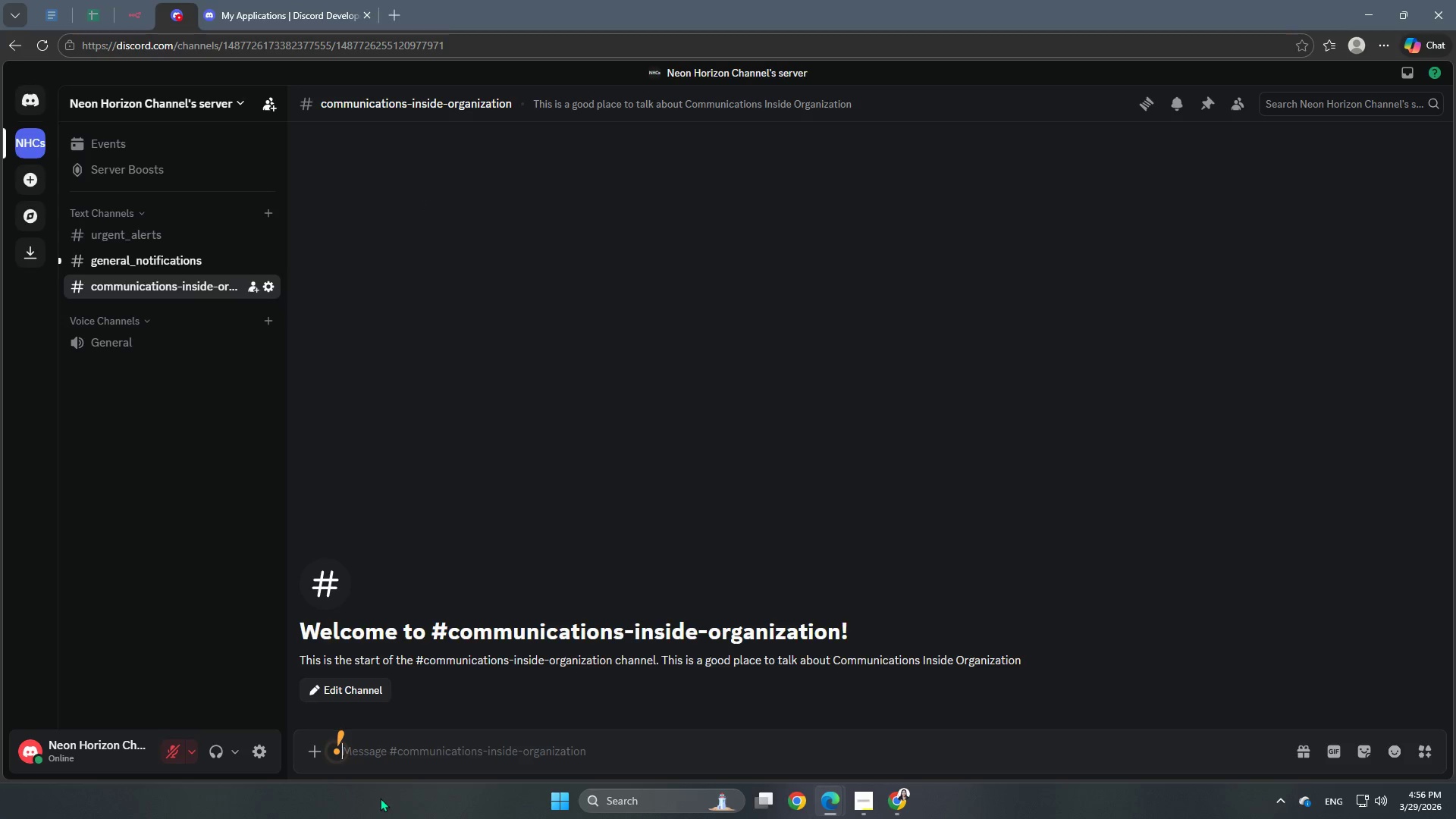 
left_click([331, 745])
 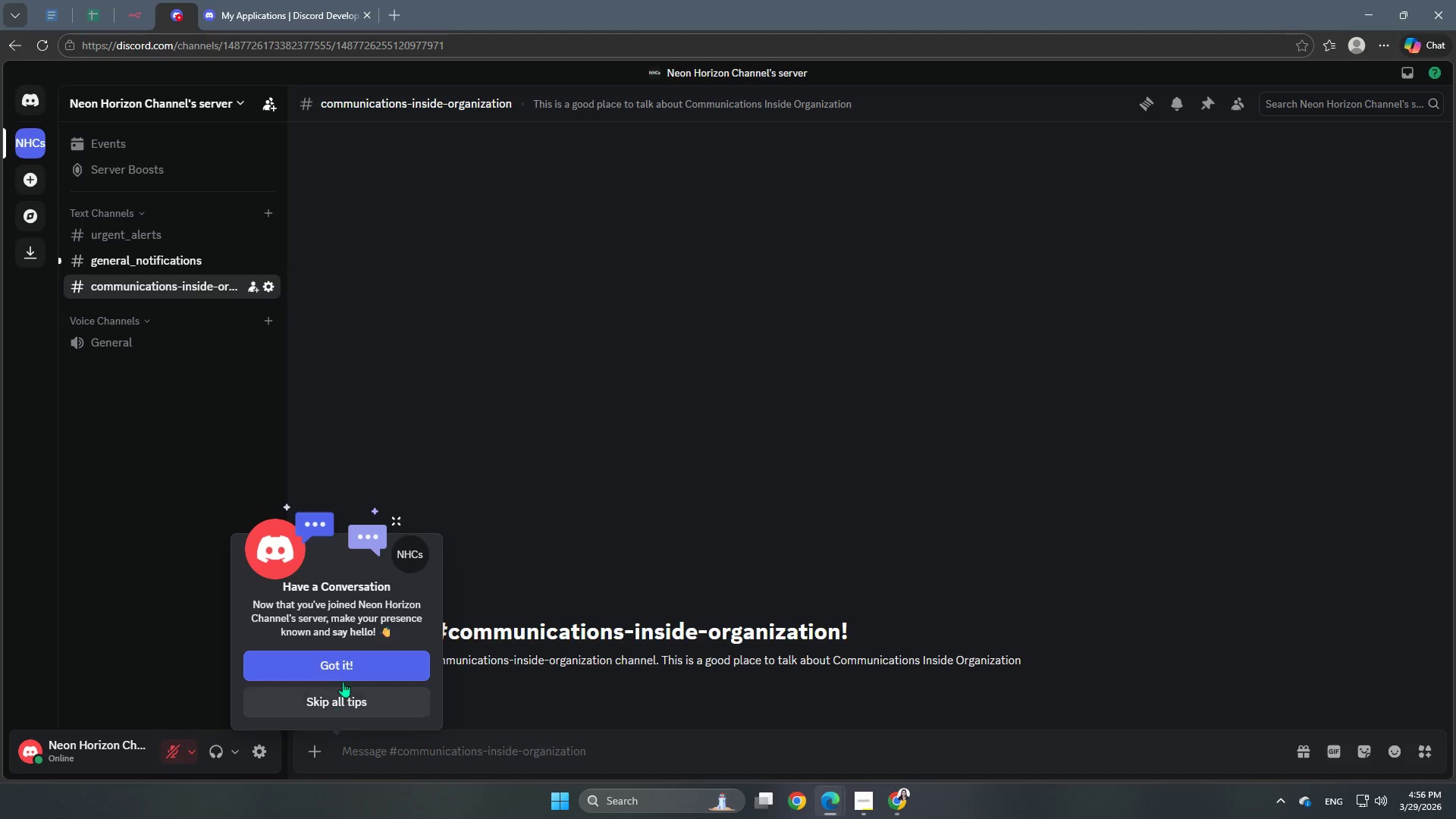 
left_click([366, 660])
 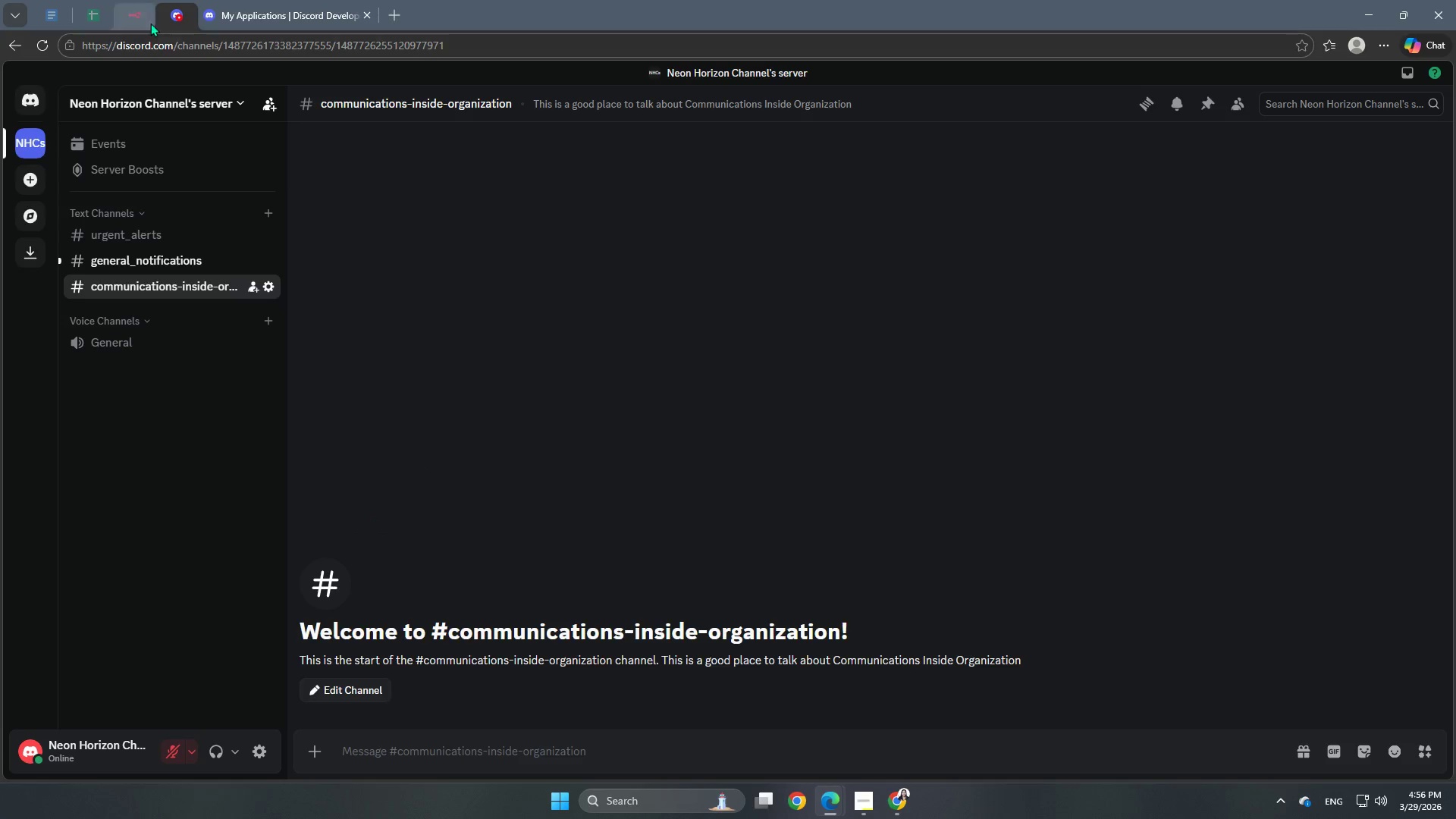 
scroll: coordinate [236, 436], scroll_direction: up, amount: 3.0
 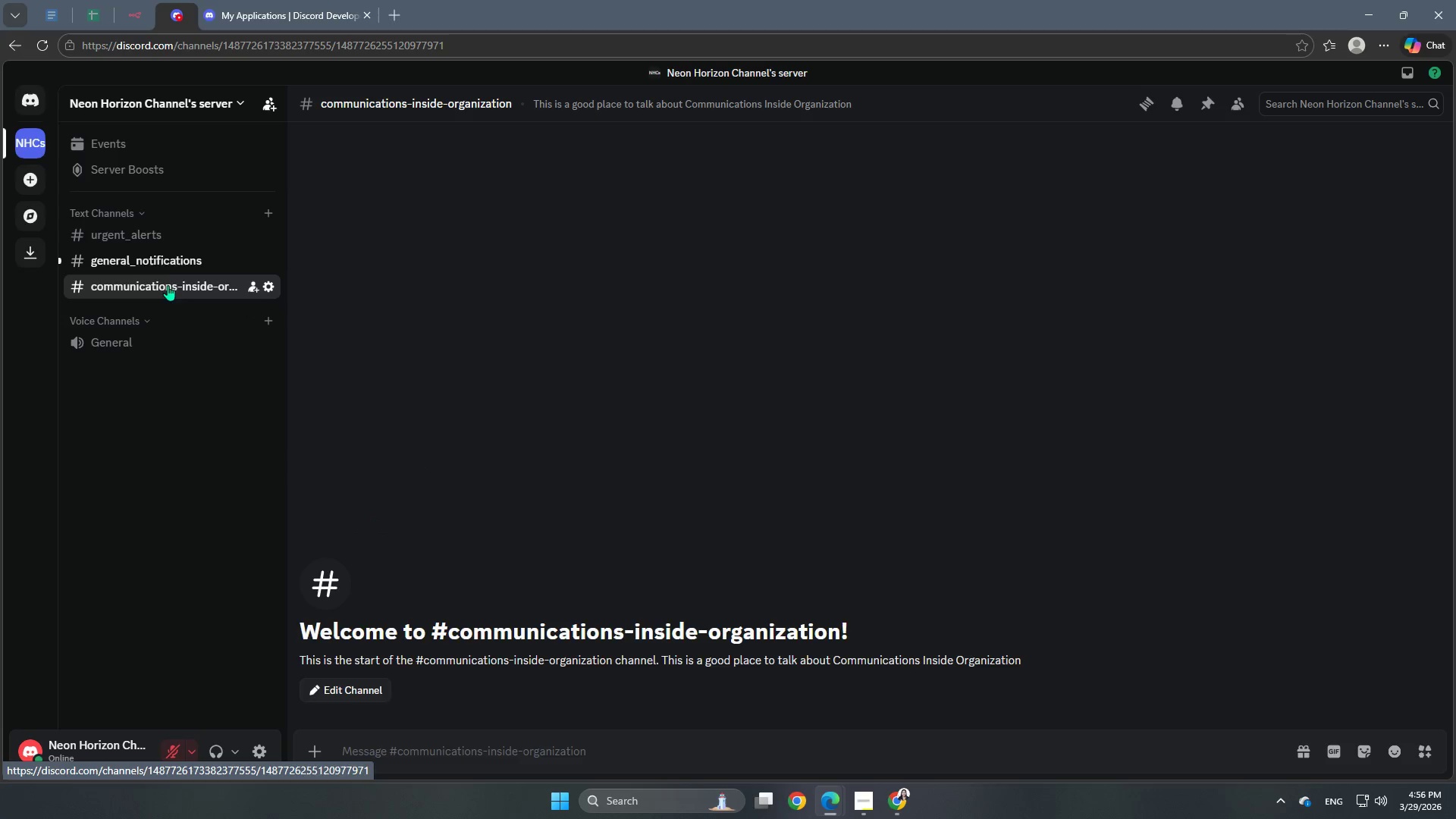 
double_click([162, 260])
 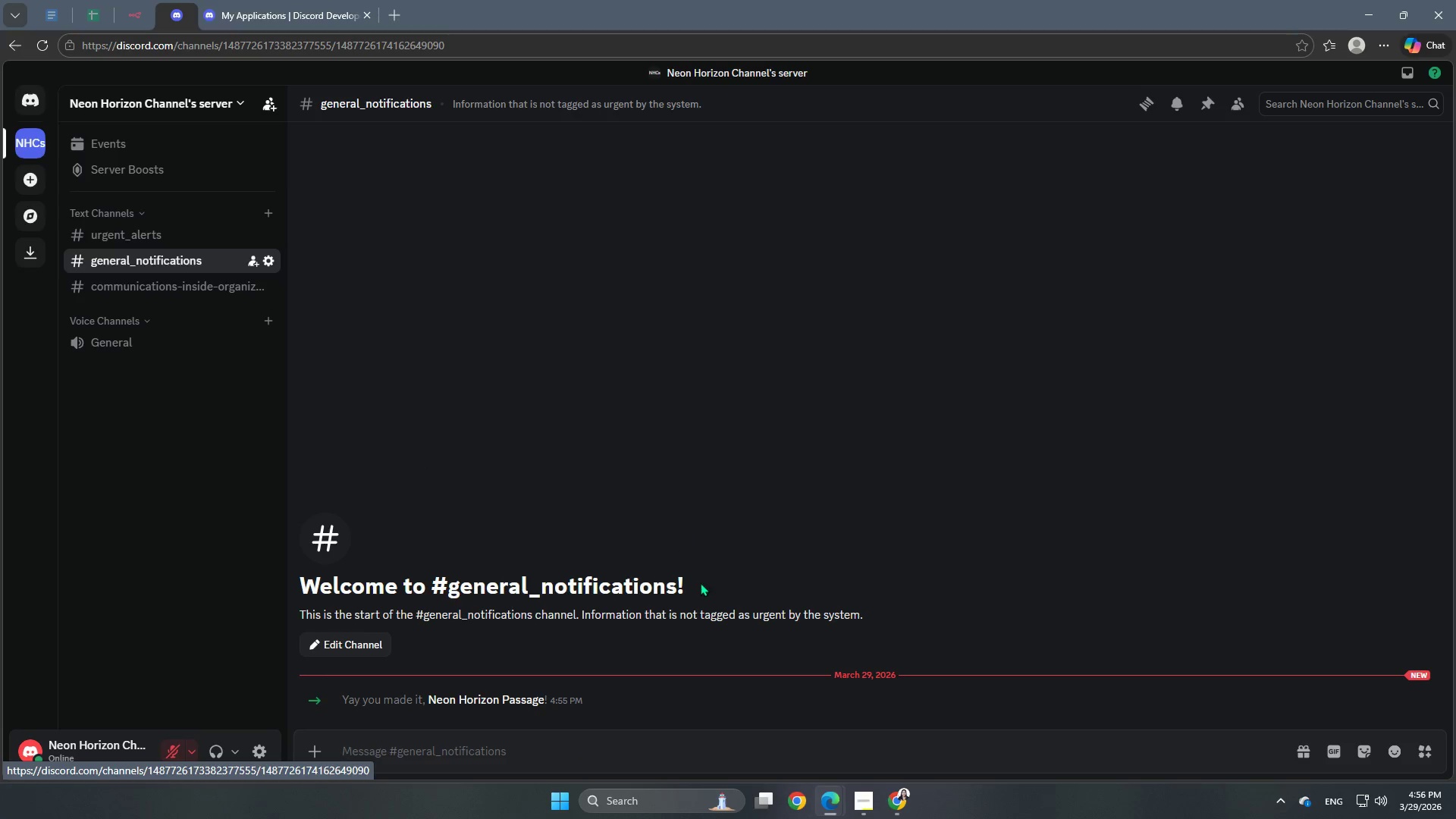 
scroll: coordinate [702, 589], scroll_direction: down, amount: 7.0
 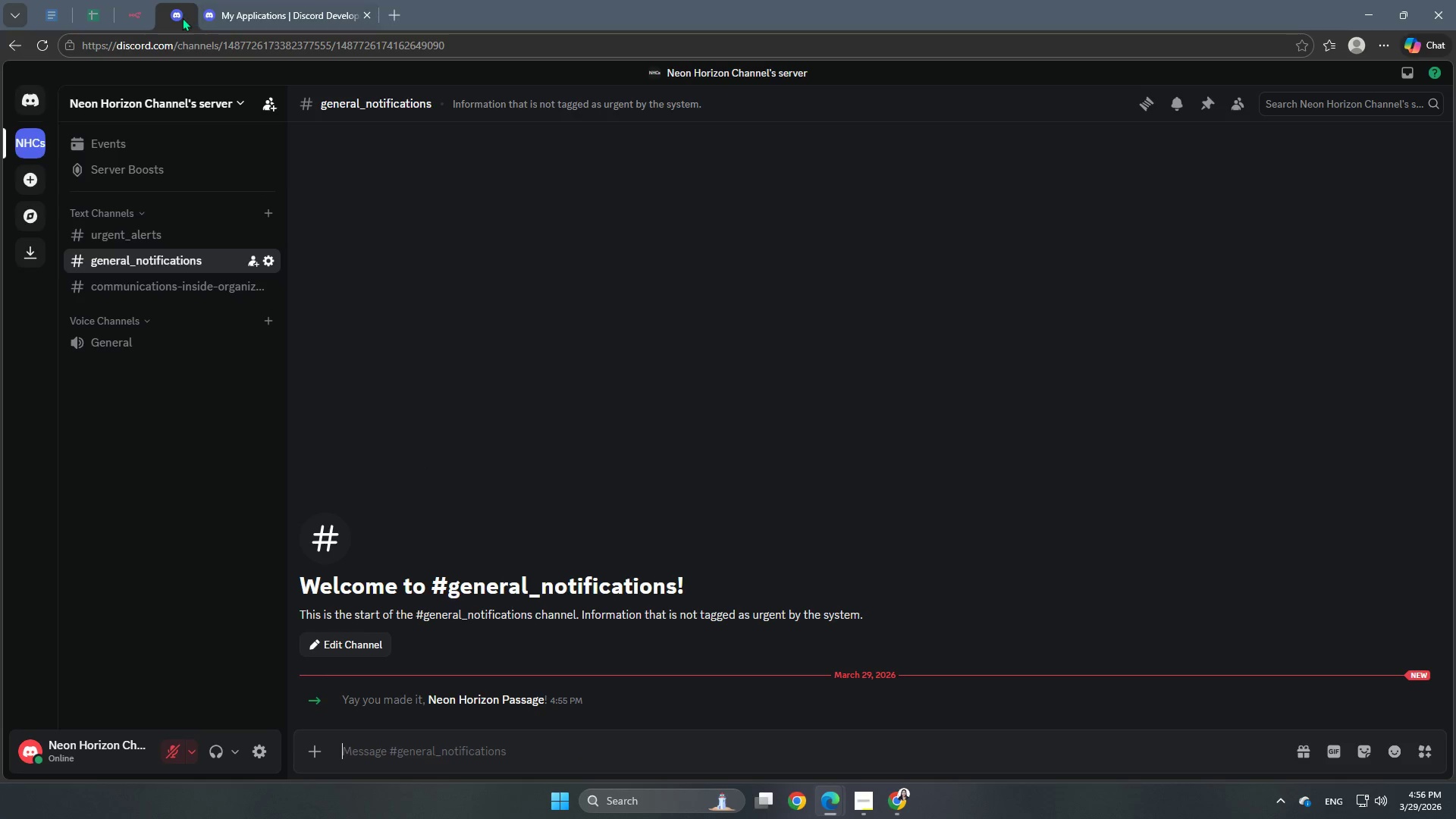 
left_click([140, 14])
 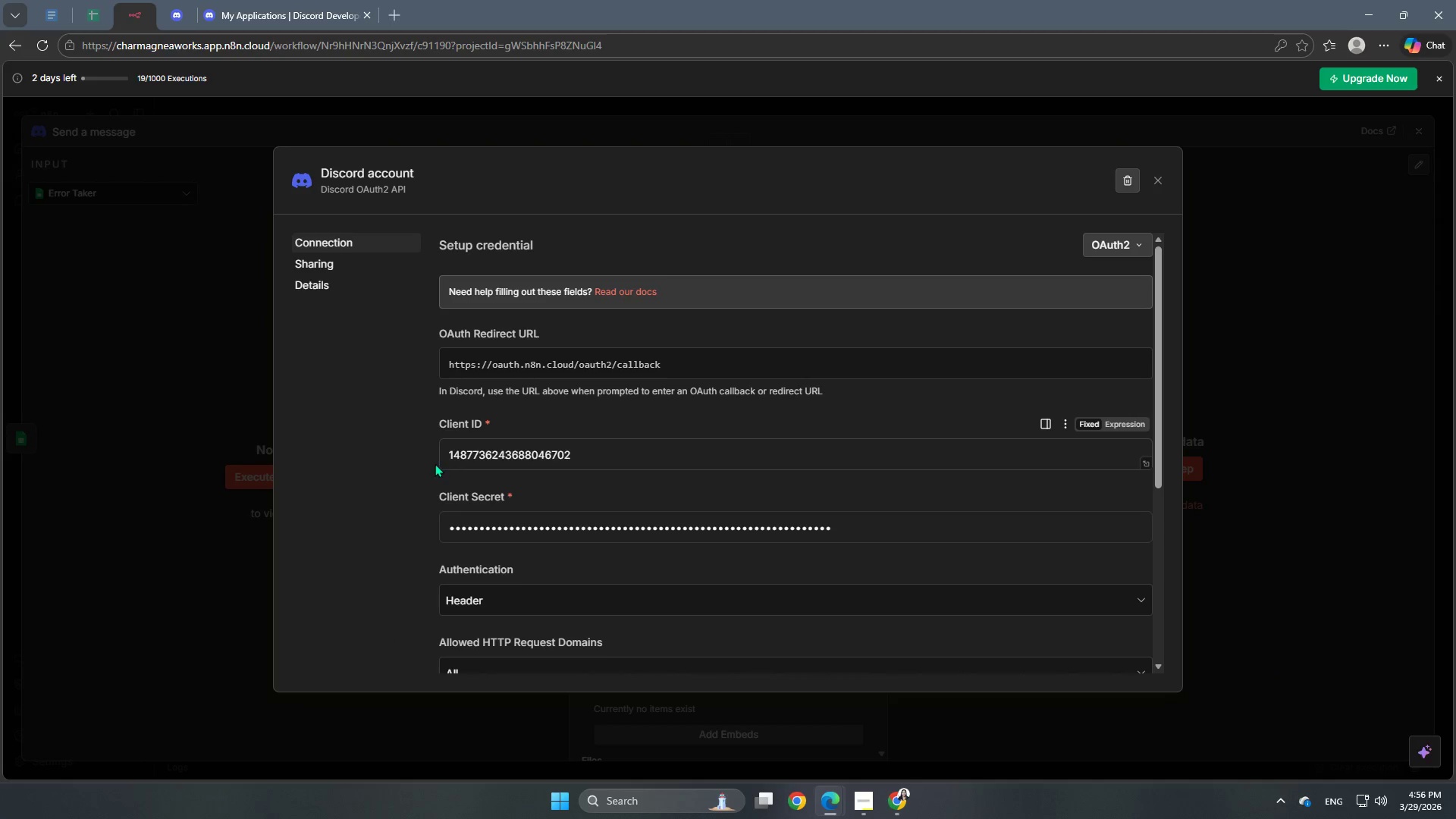 
scroll: coordinate [568, 629], scroll_direction: down, amount: 15.0
 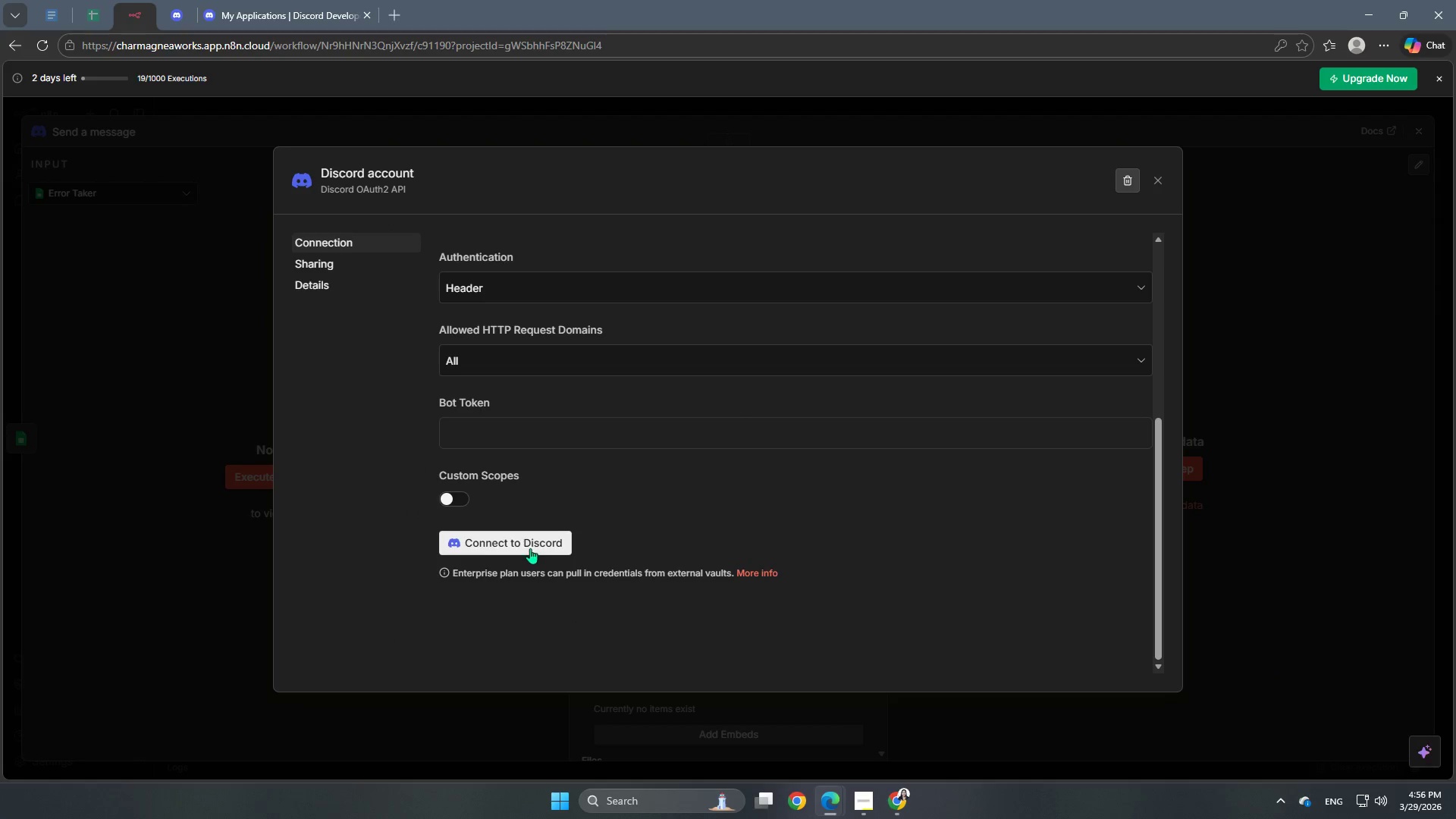 
left_click([530, 542])
 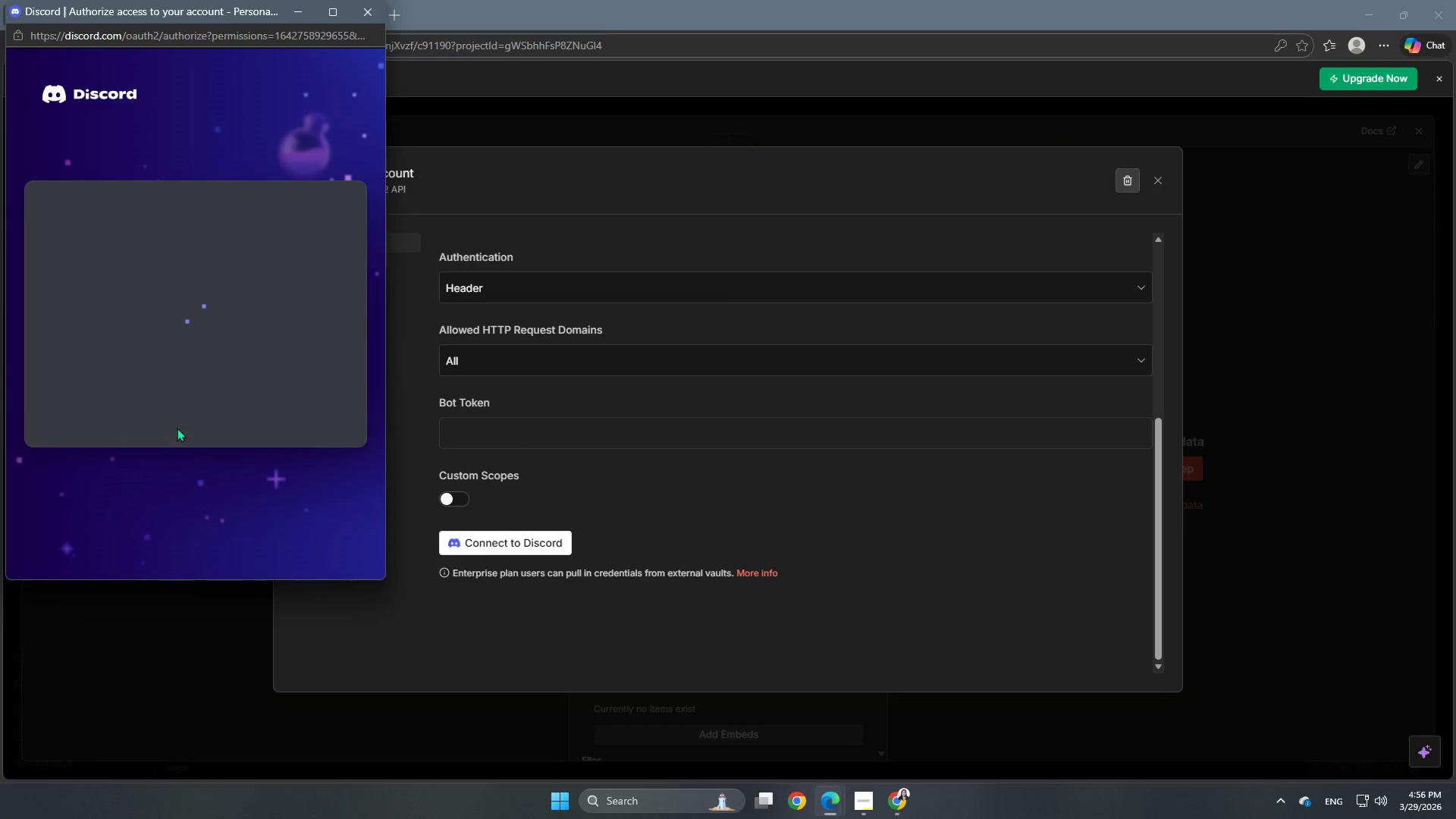 
scroll: coordinate [221, 414], scroll_direction: down, amount: 11.0
 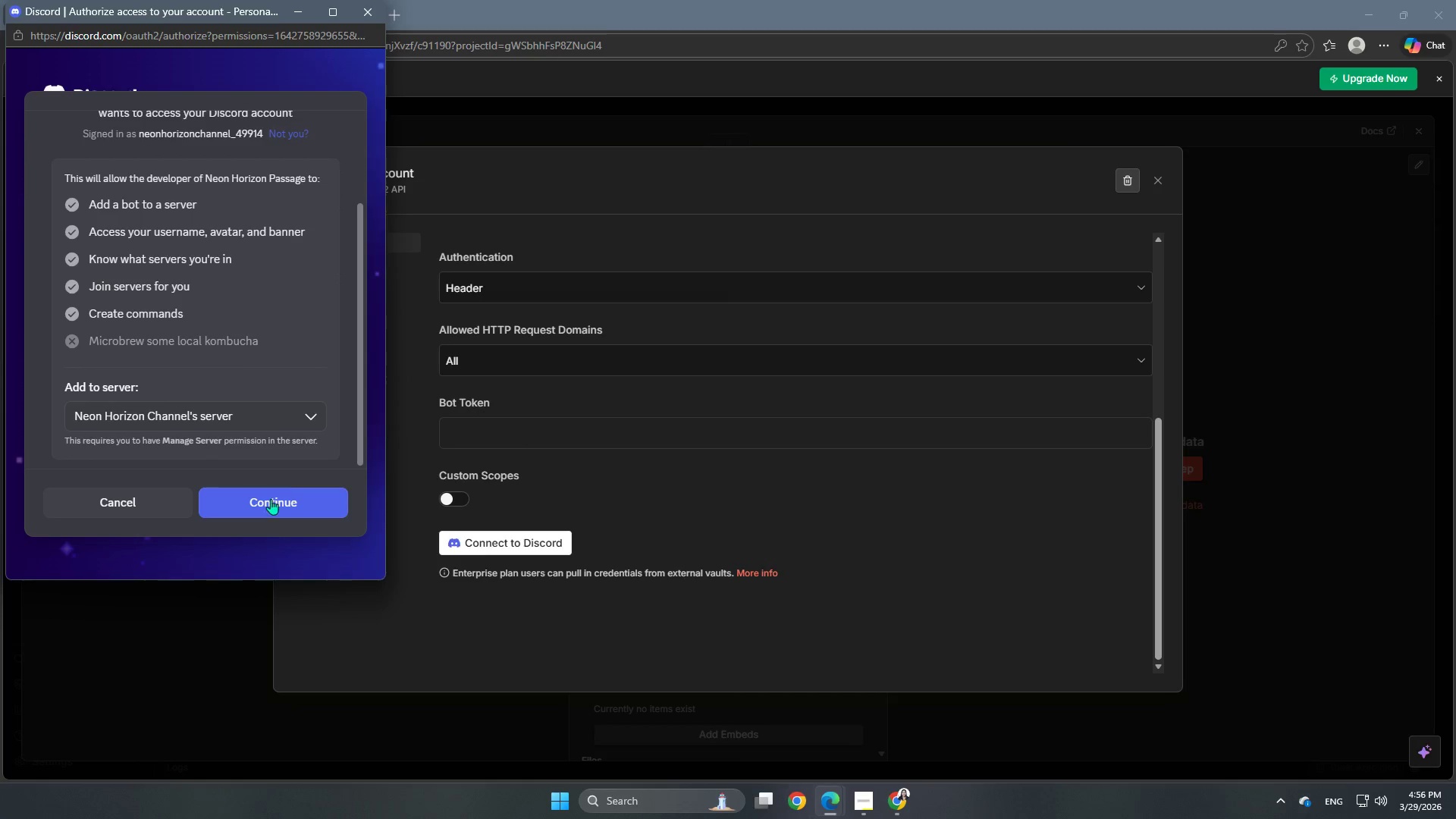 
left_click([262, 513])
 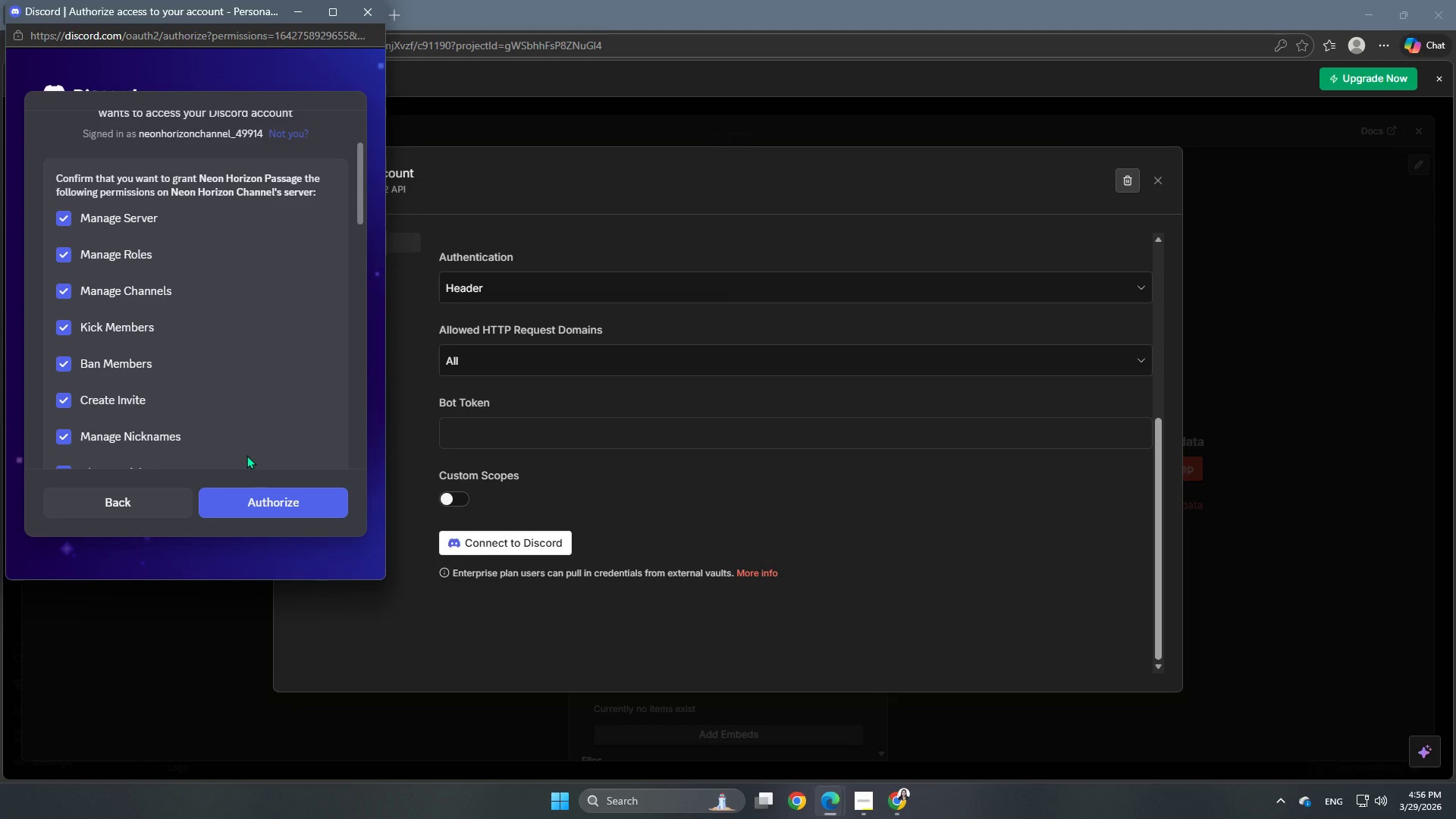 
left_click([274, 498])
 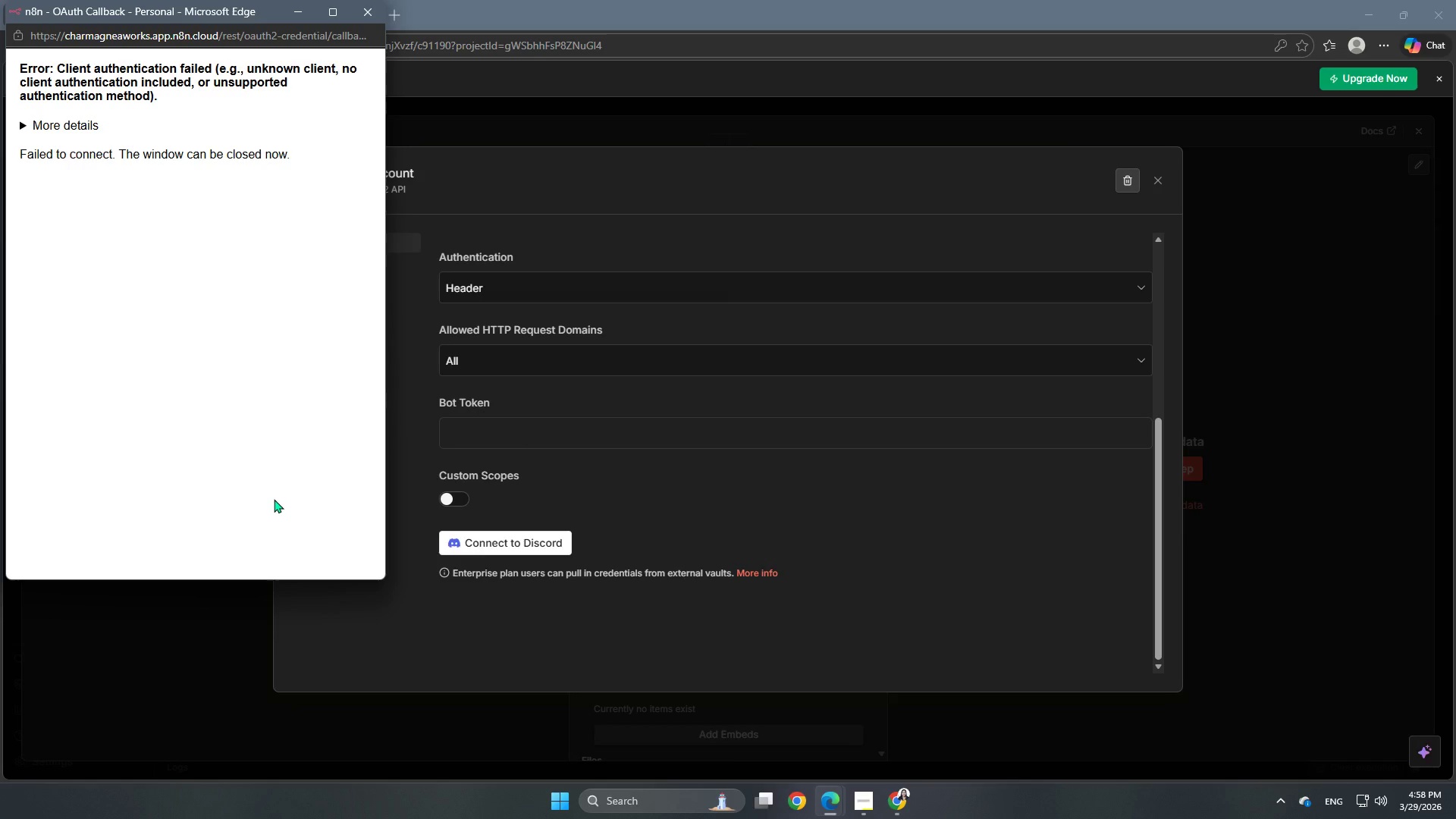 
scroll: coordinate [266, 469], scroll_direction: down, amount: 12.0
 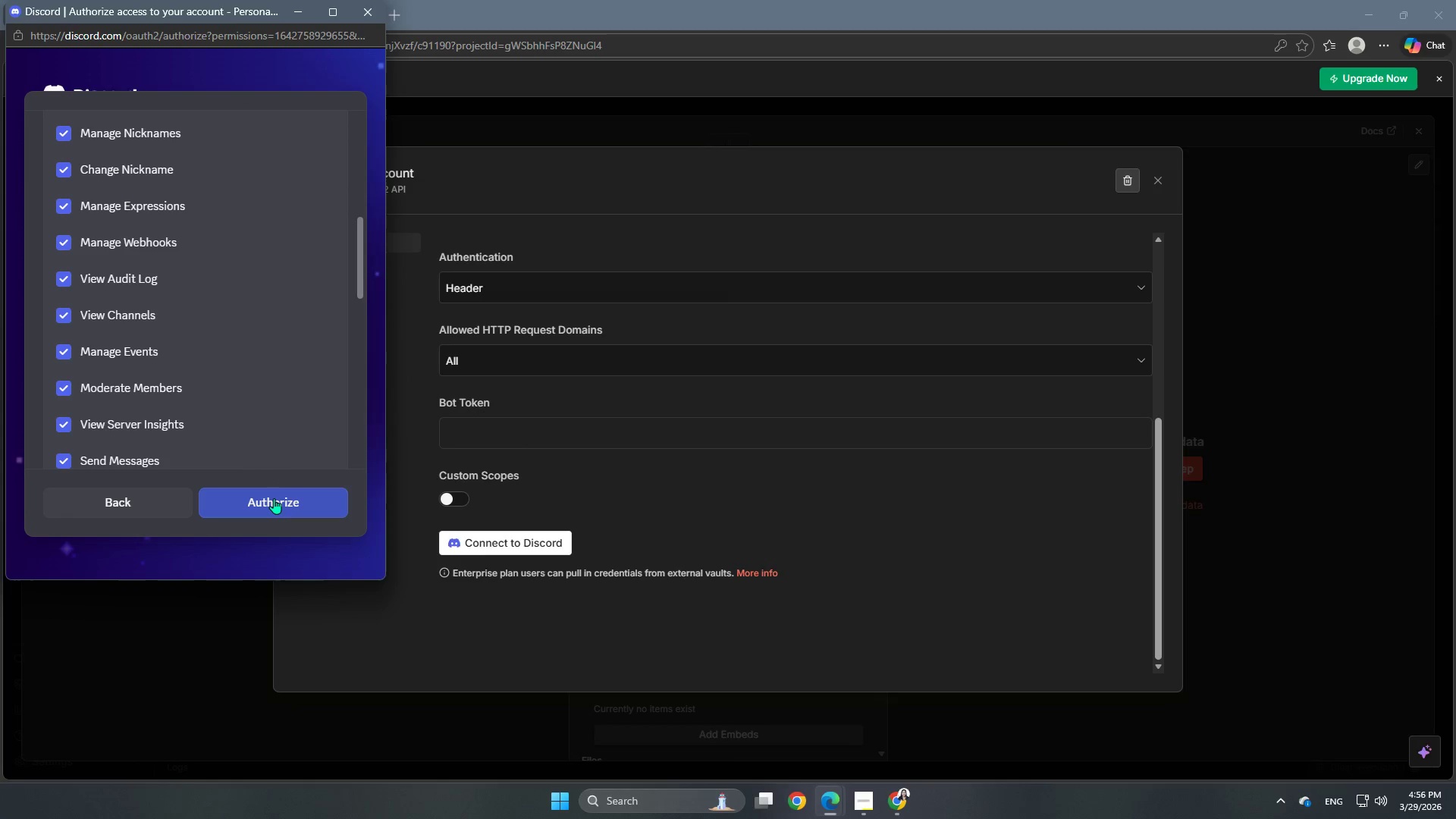 
wait(100.32)
 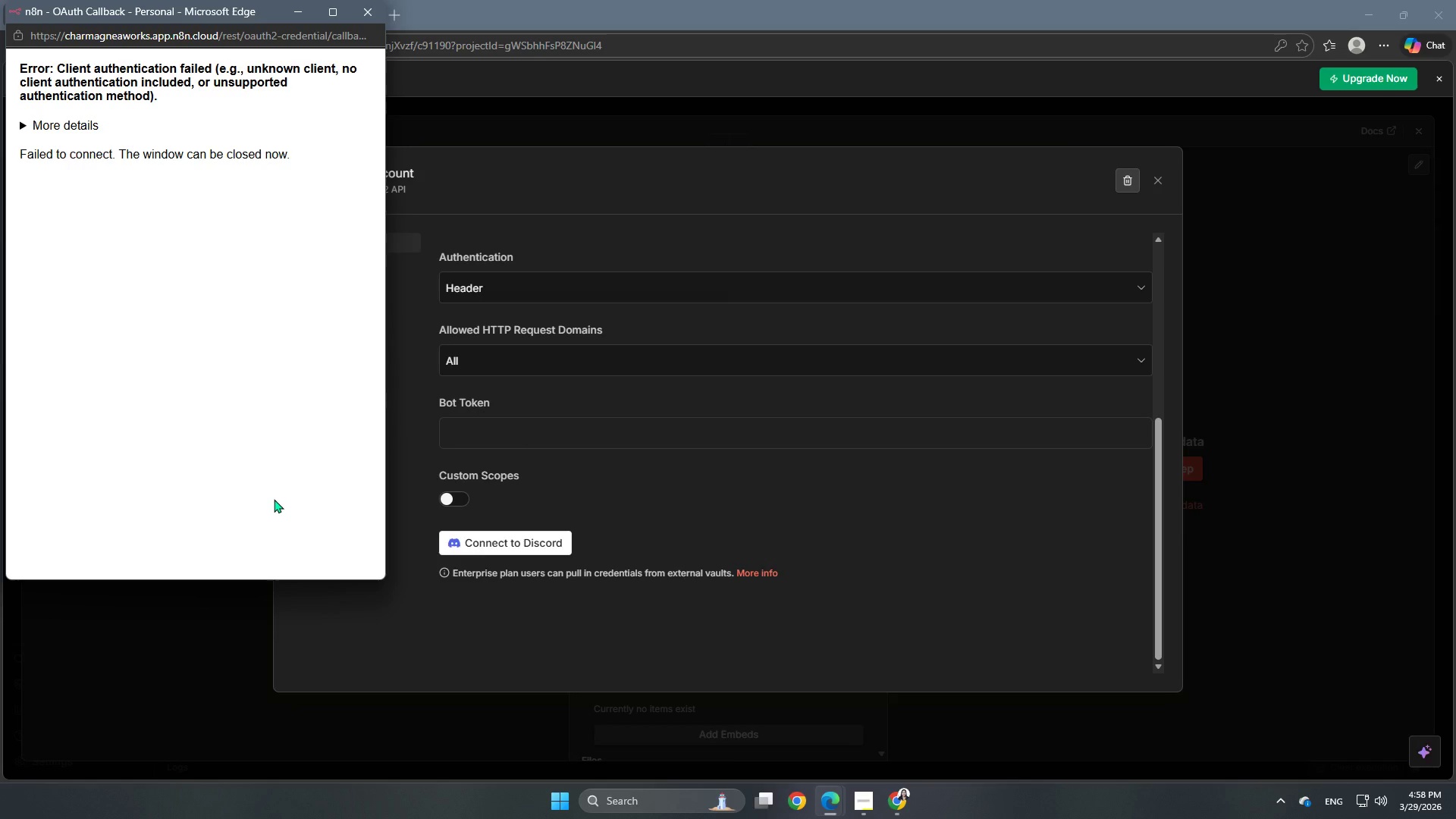 
left_click([362, 11])
 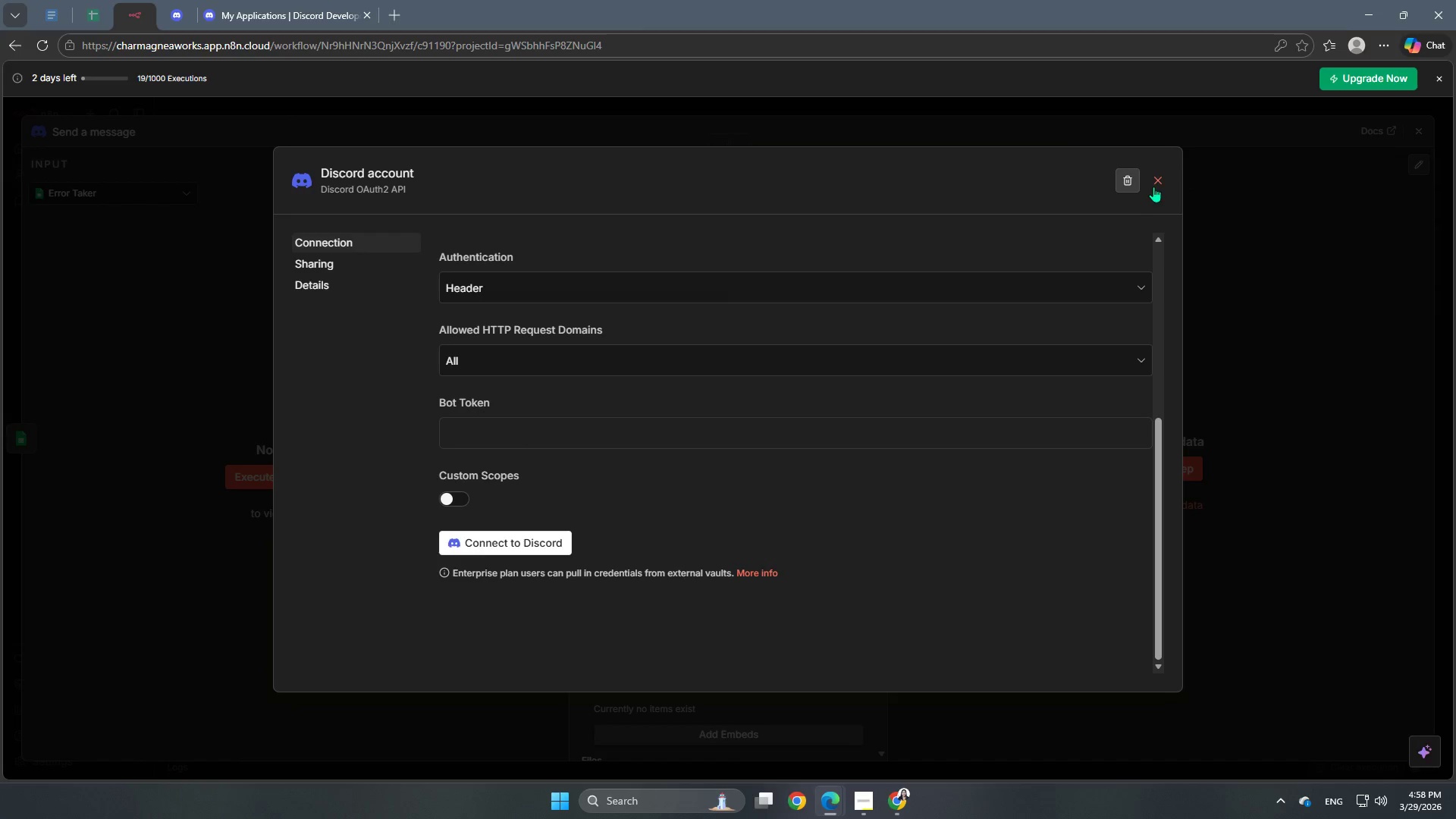 
left_click([1159, 183])
 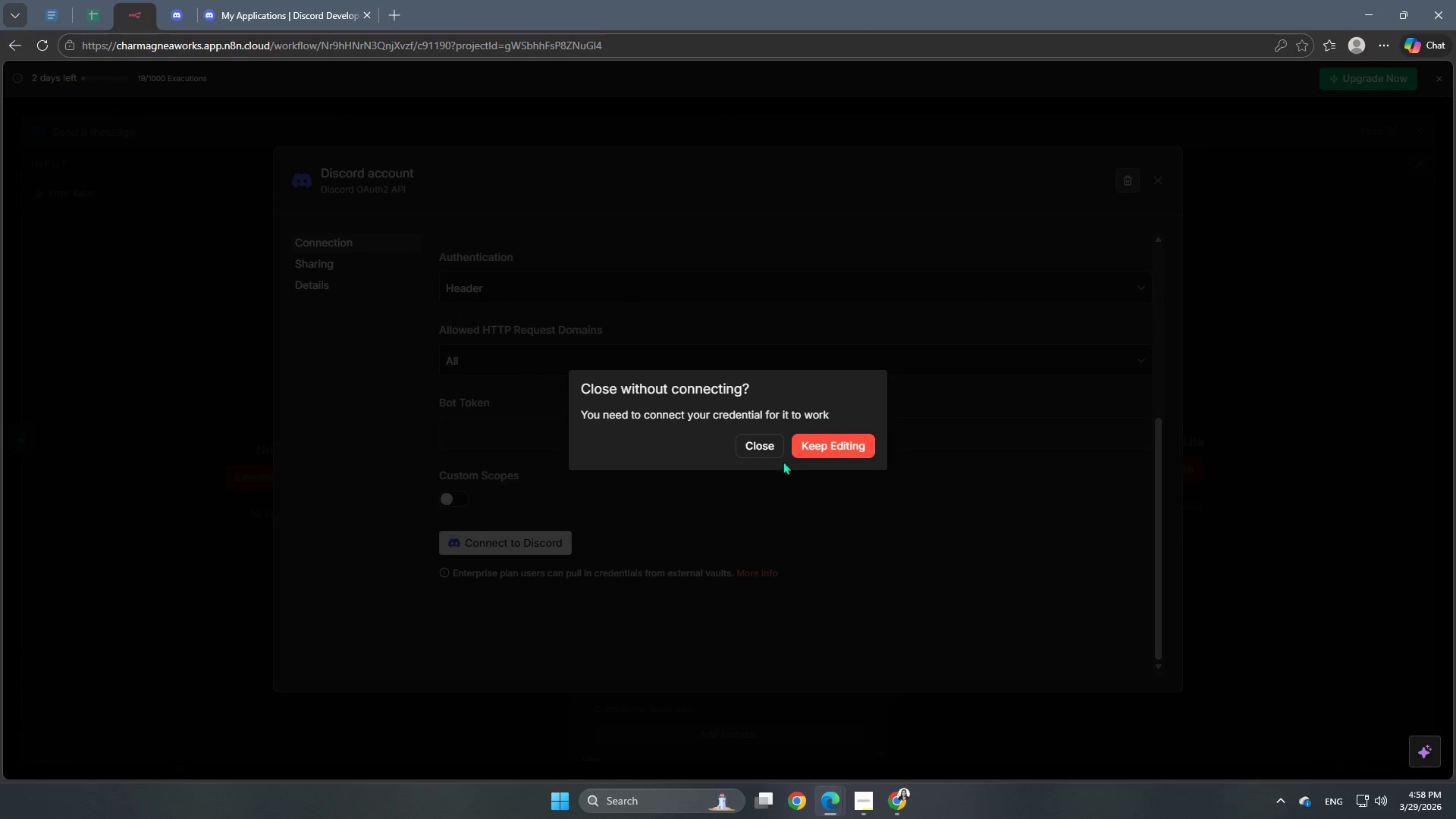 
left_click([764, 450])
 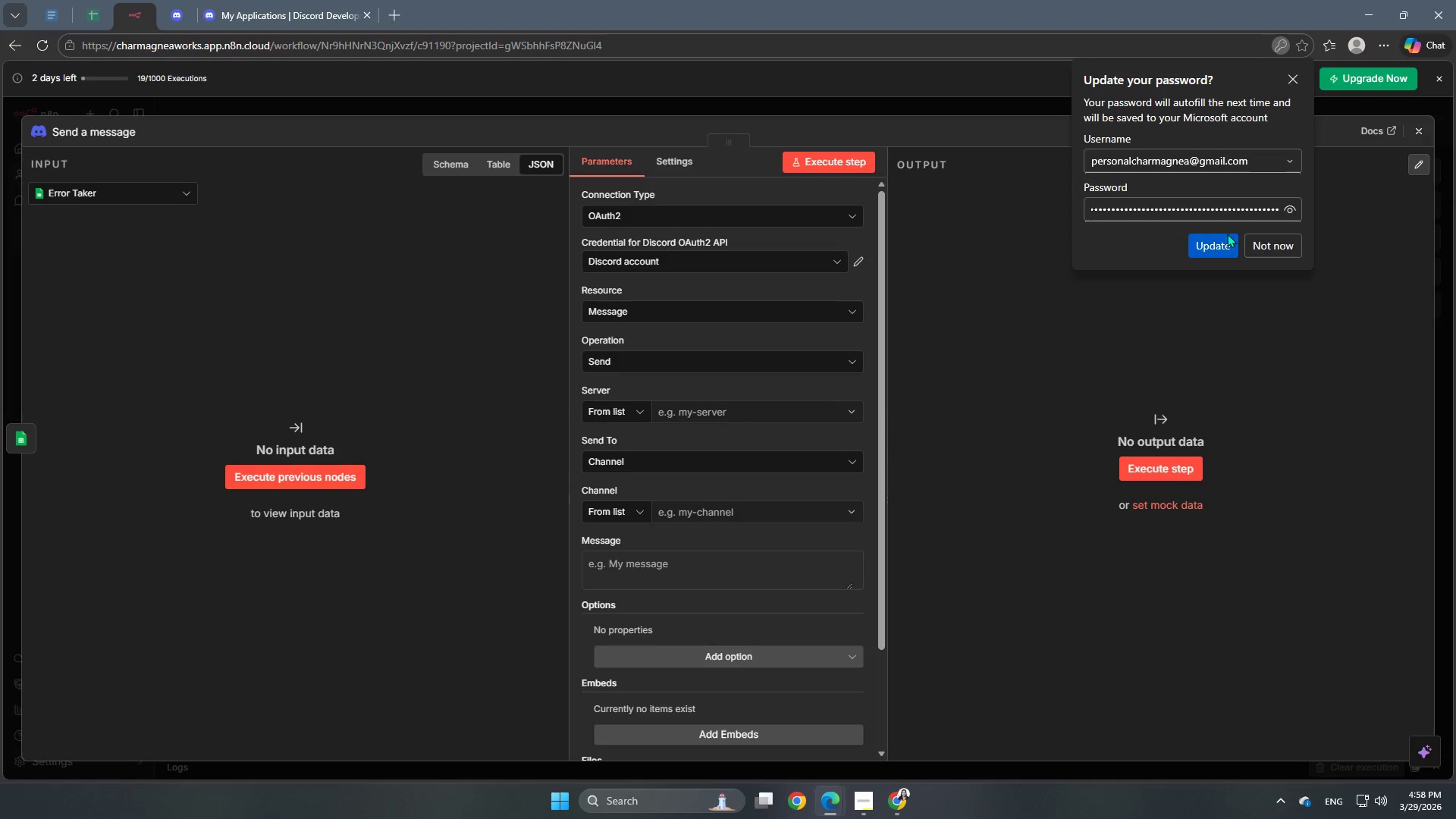 
left_click([1271, 253])
 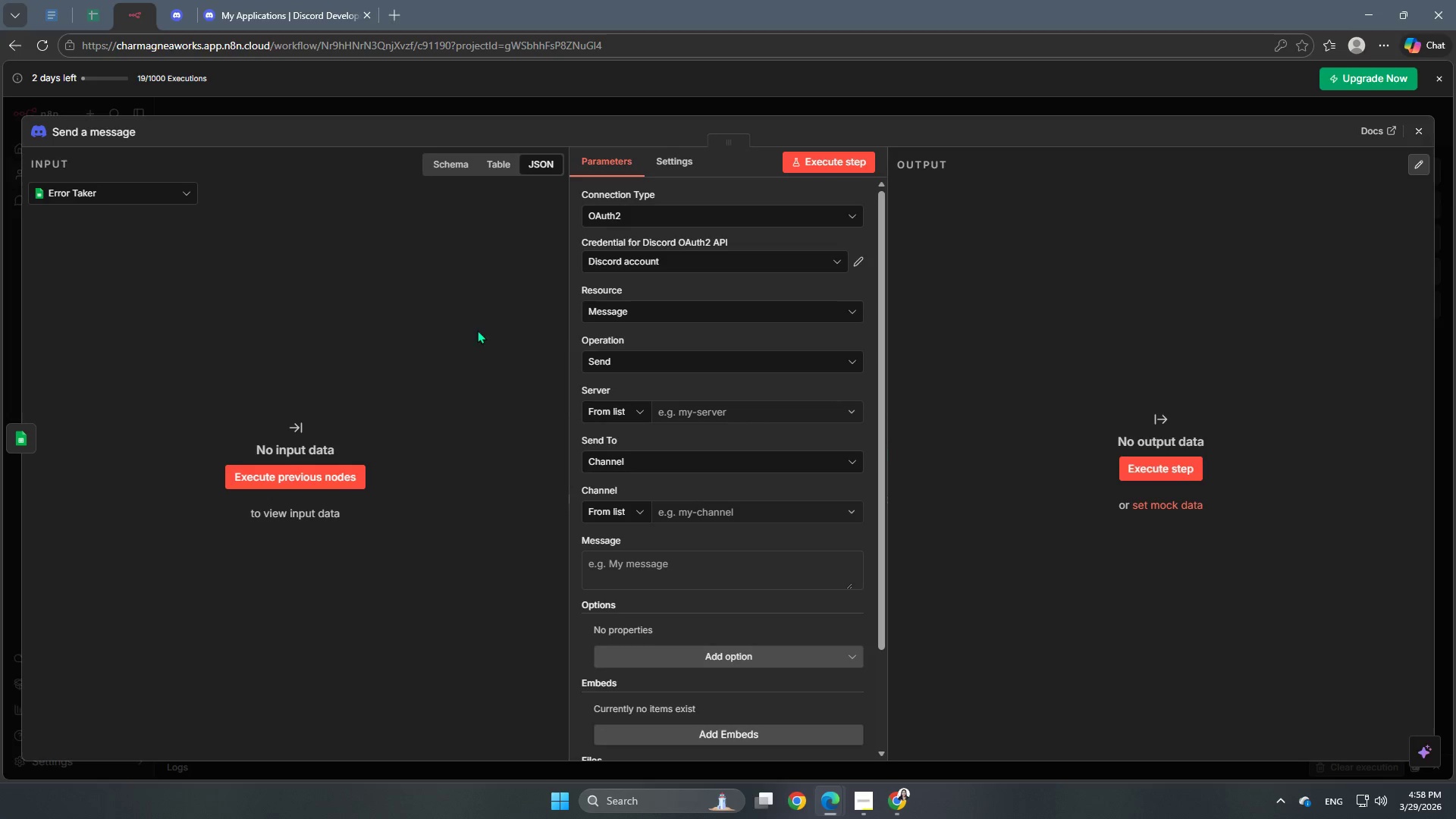 
scroll: coordinate [737, 317], scroll_direction: up, amount: 7.0
 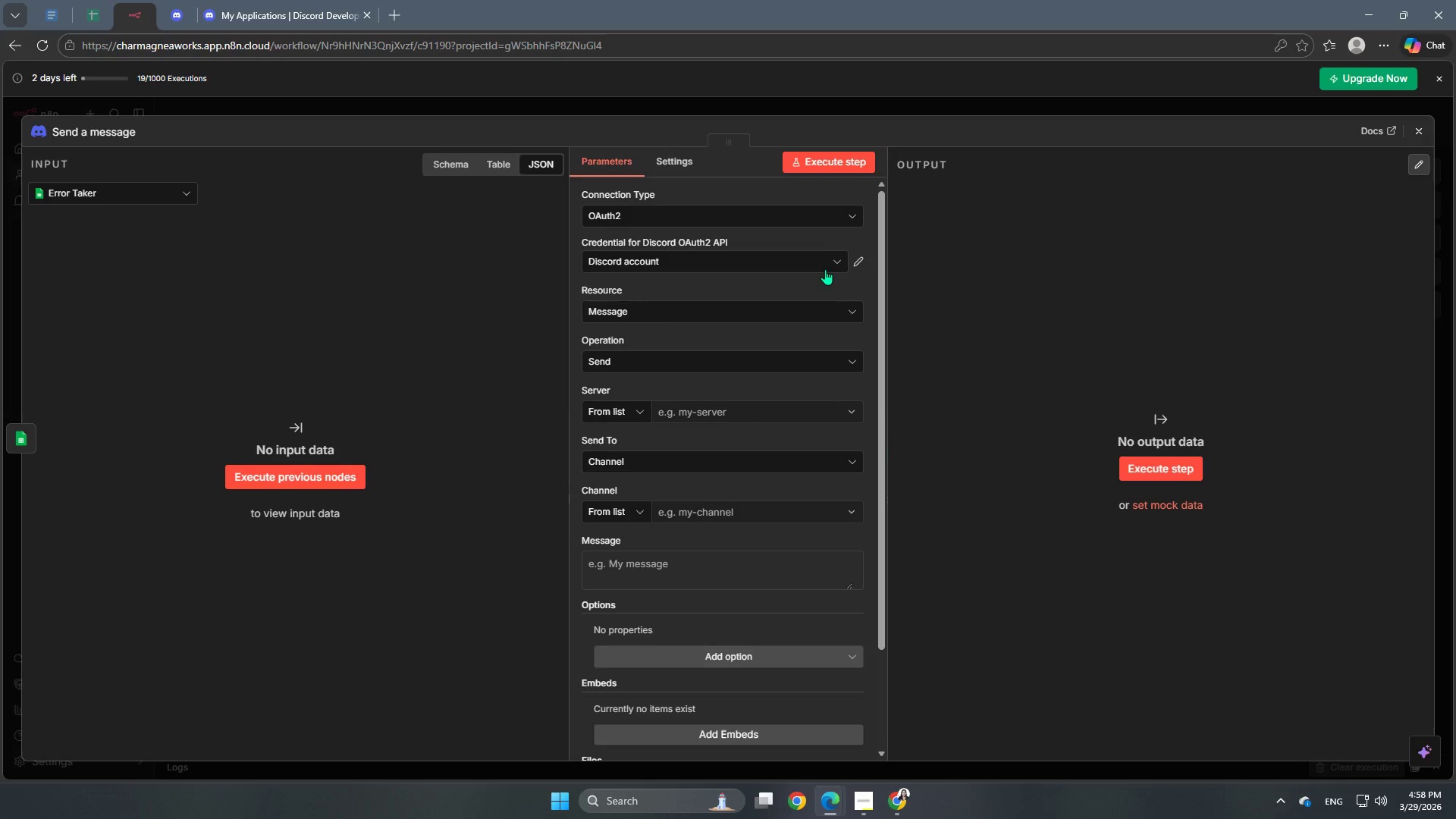 
left_click([825, 269])
 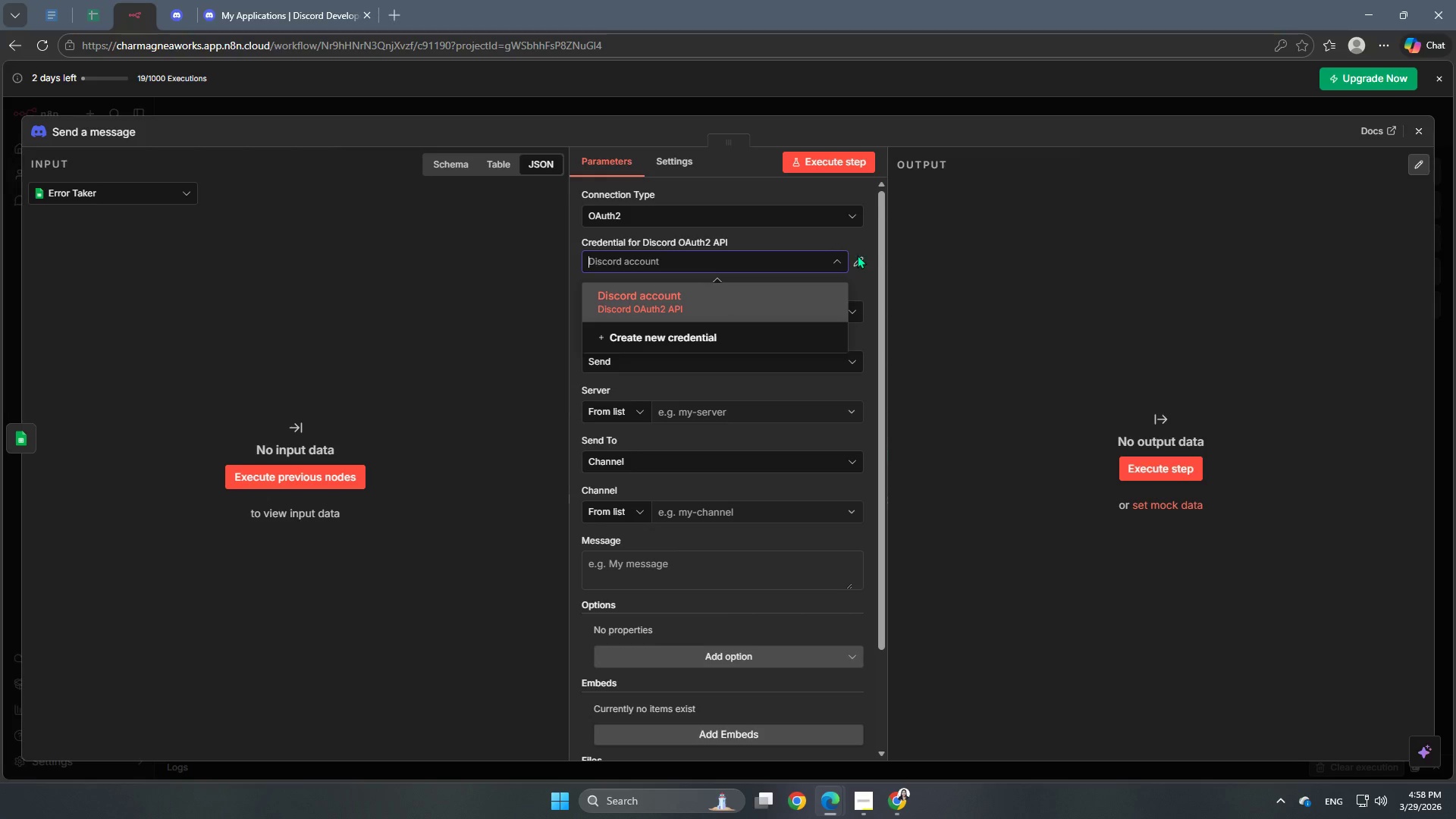 
double_click([860, 260])
 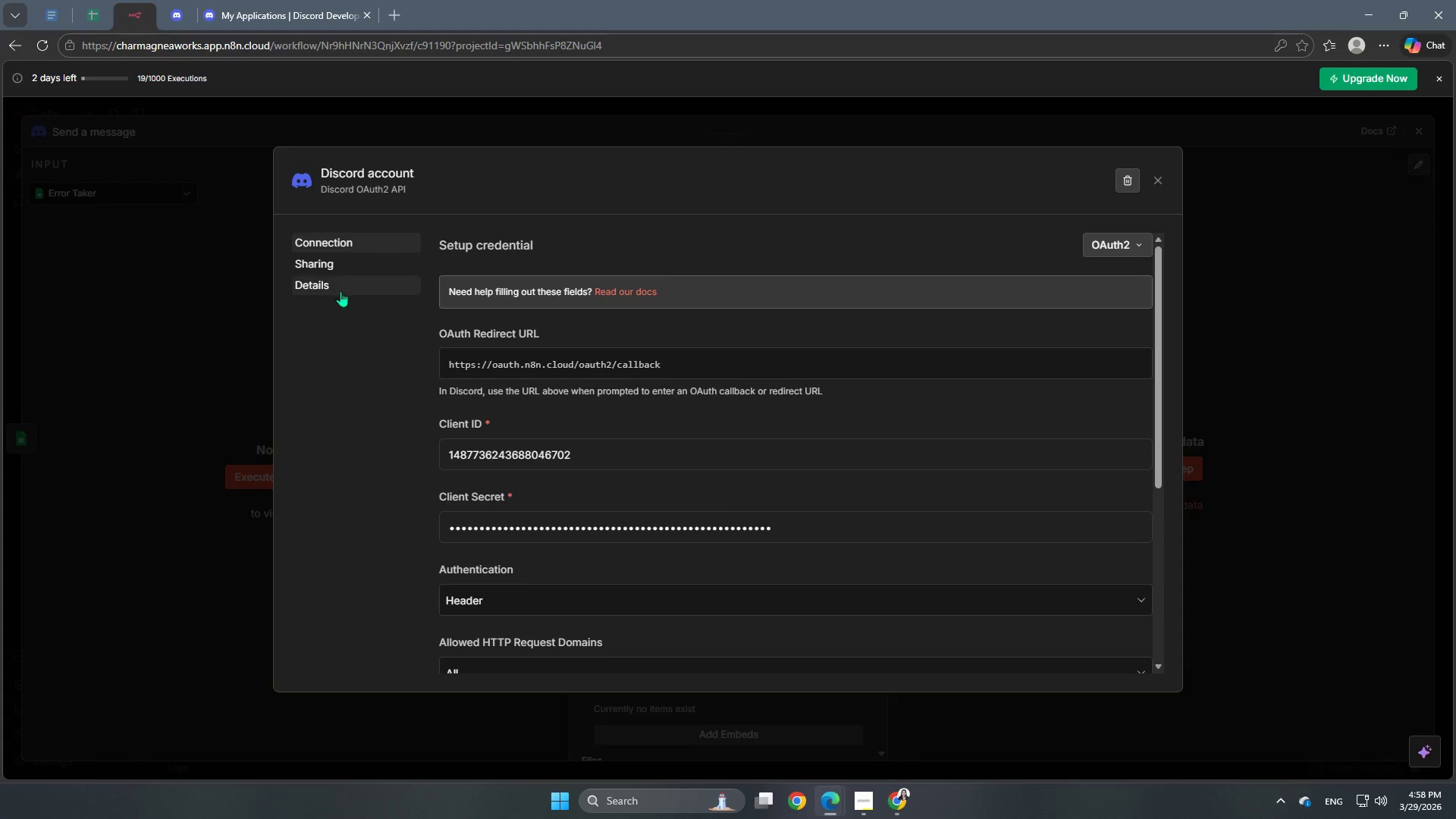 
scroll: coordinate [739, 318], scroll_direction: down, amount: 3.0
 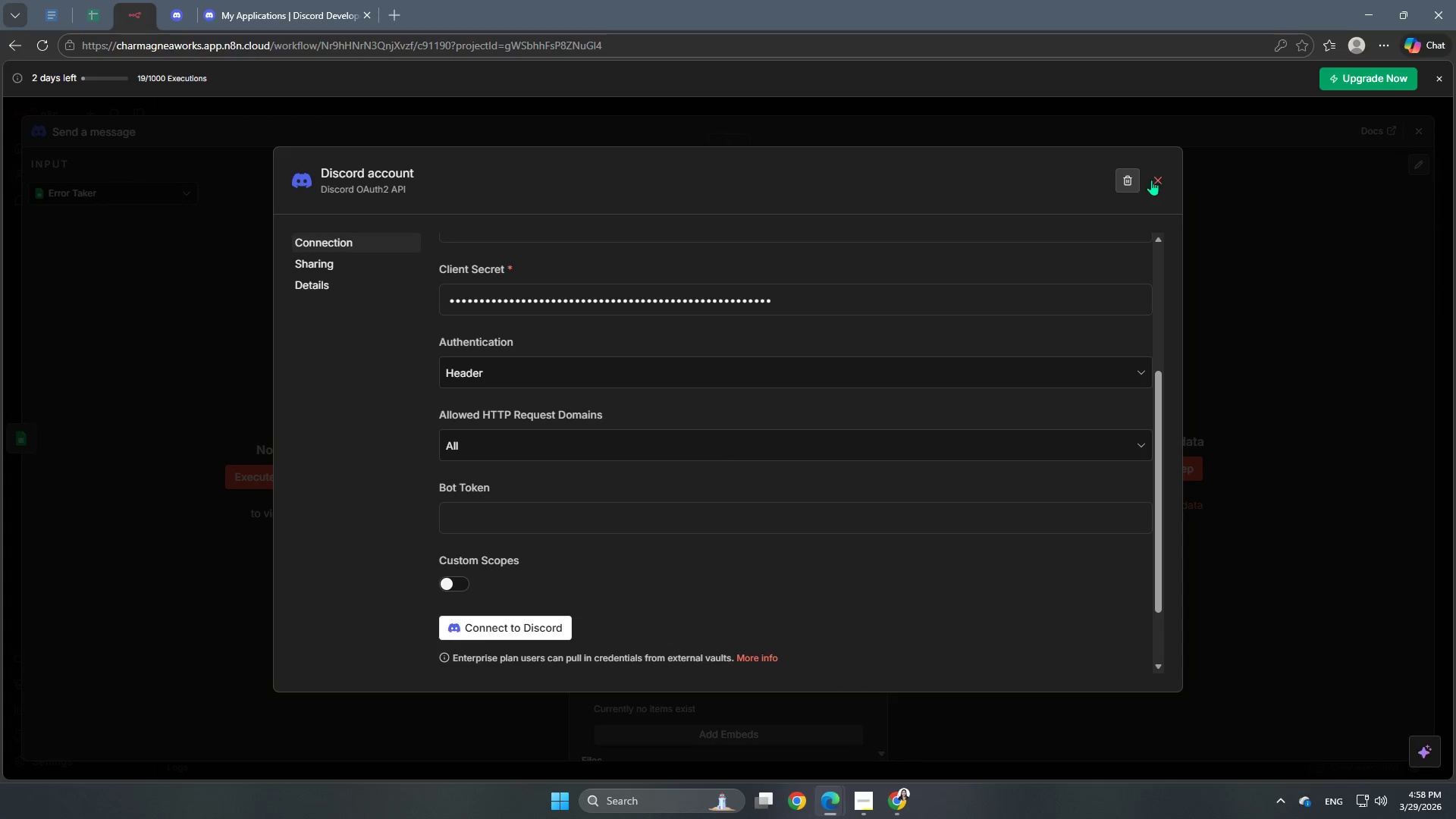 
left_click([1128, 182])
 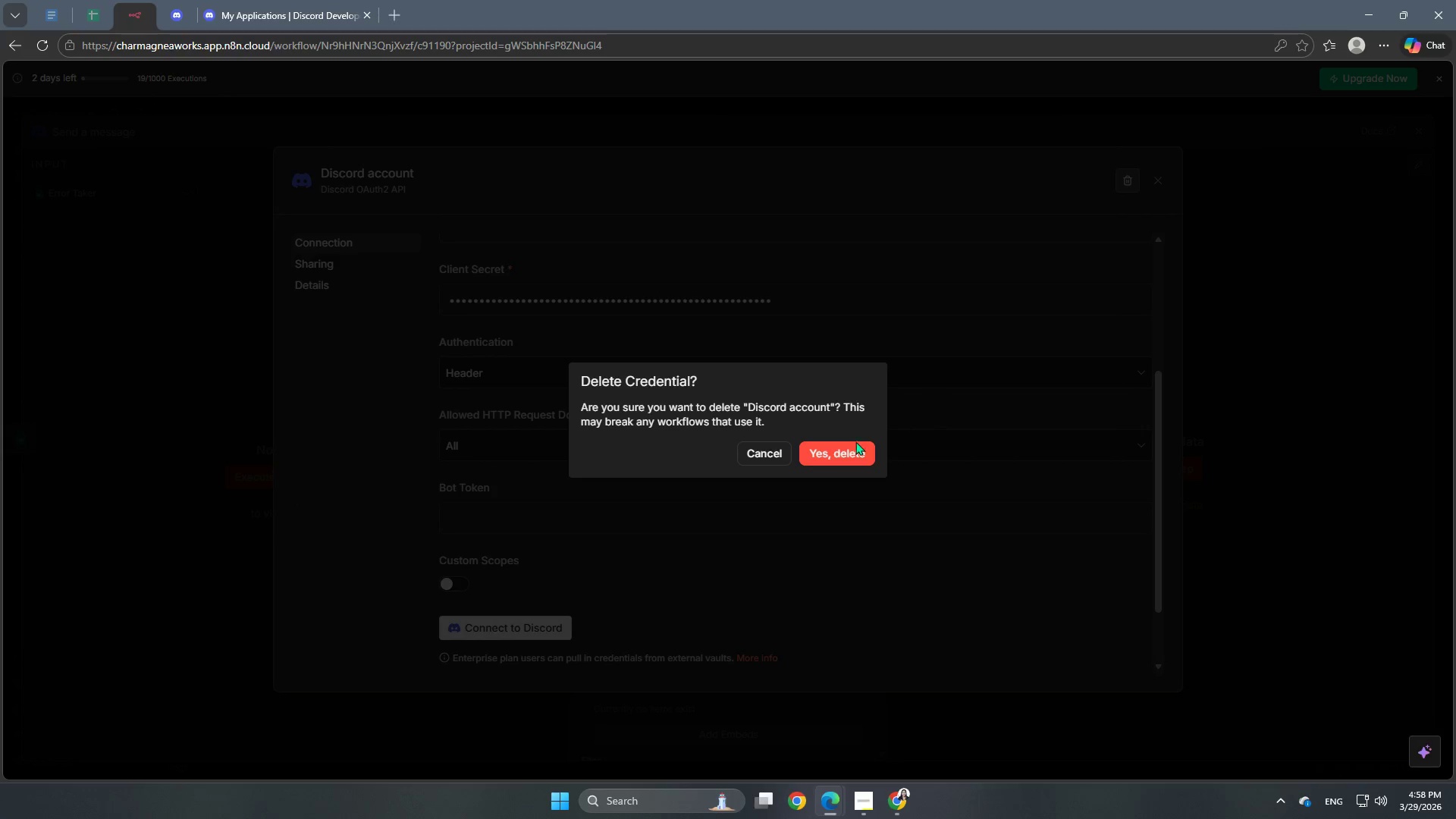 
left_click([839, 452])
 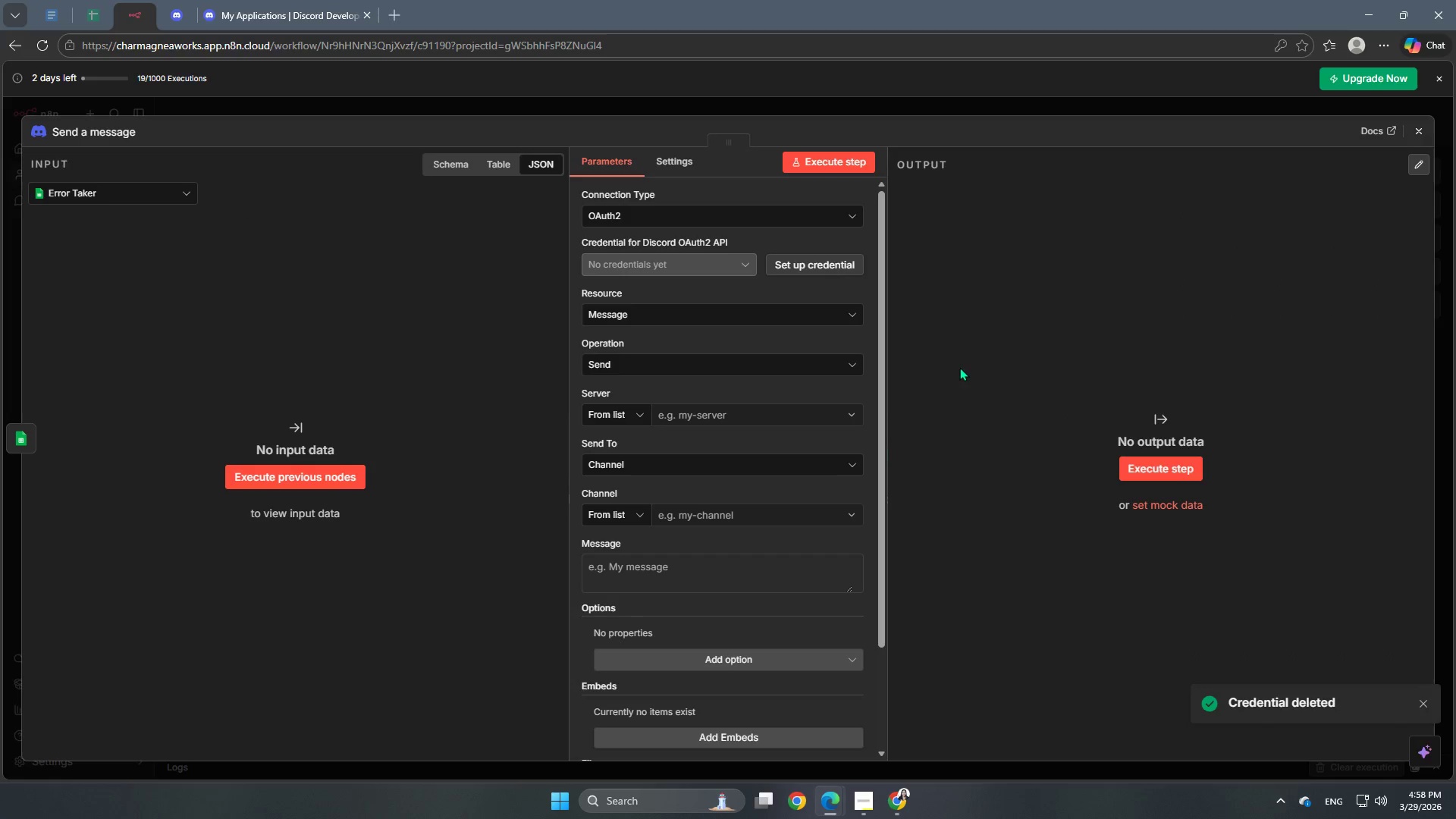 
scroll: coordinate [705, 451], scroll_direction: up, amount: 4.0
 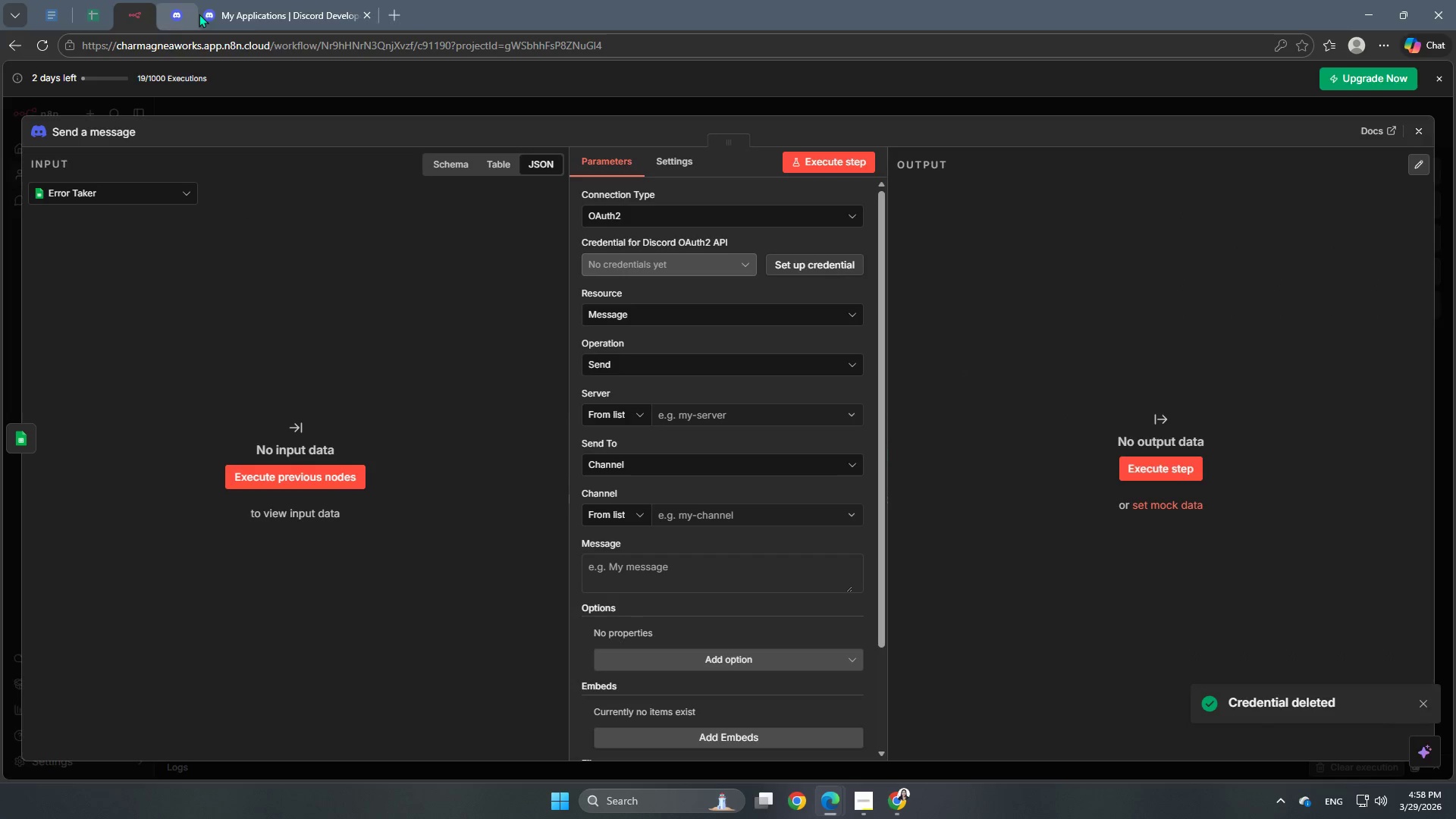 
left_click([297, 9])
 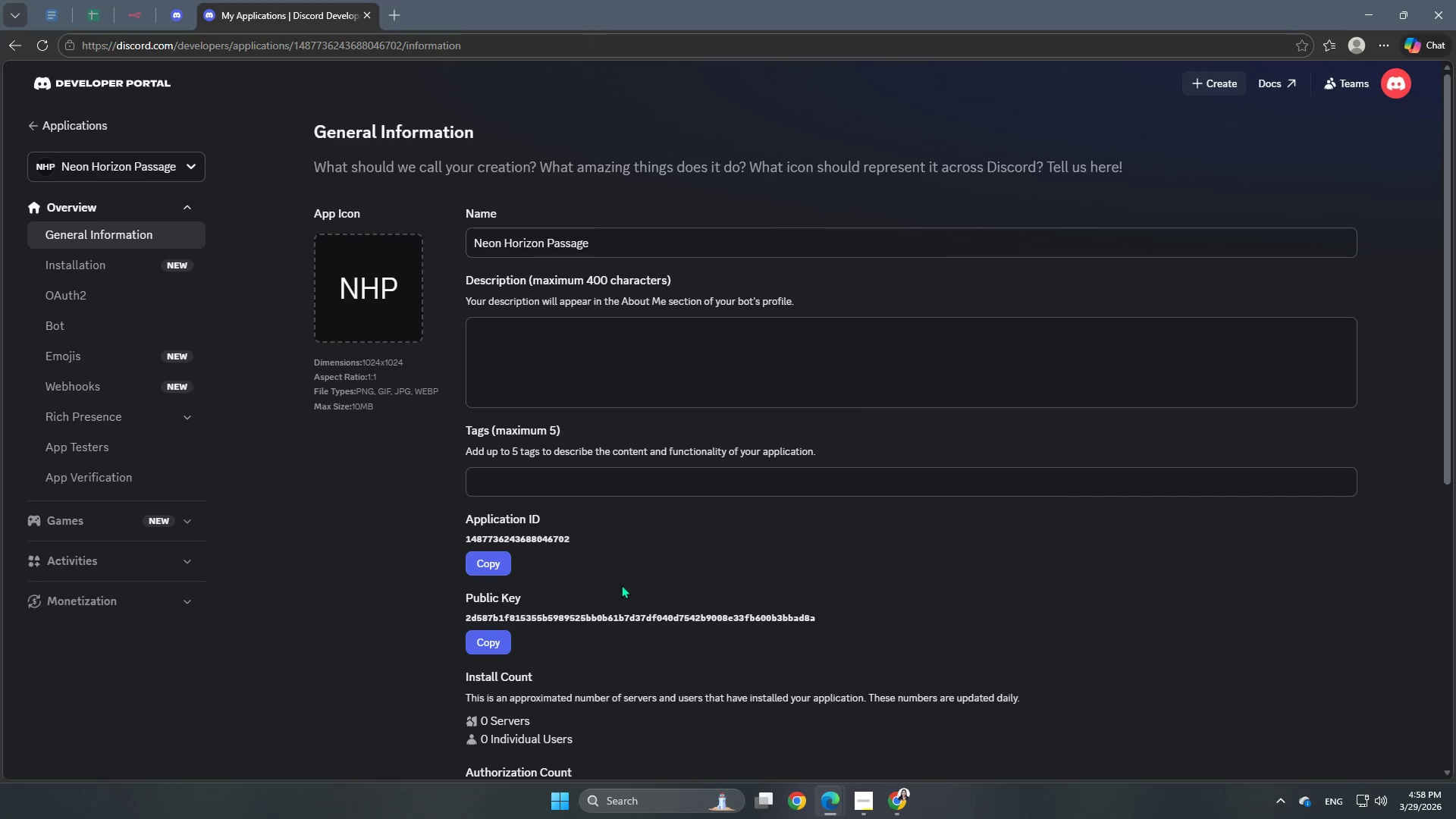 
scroll: coordinate [621, 585], scroll_direction: up, amount: 2.0
 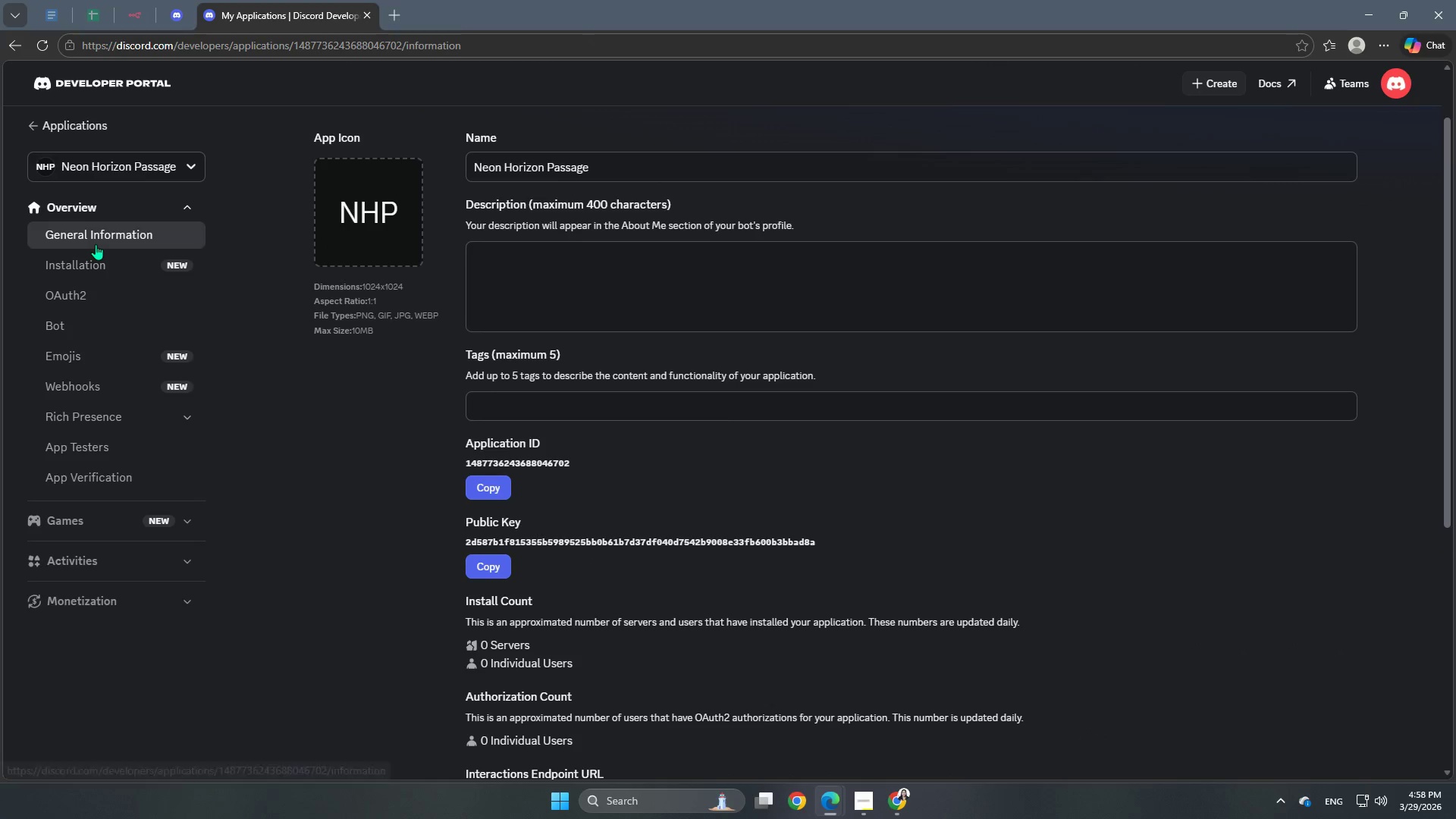 
left_click([96, 294])
 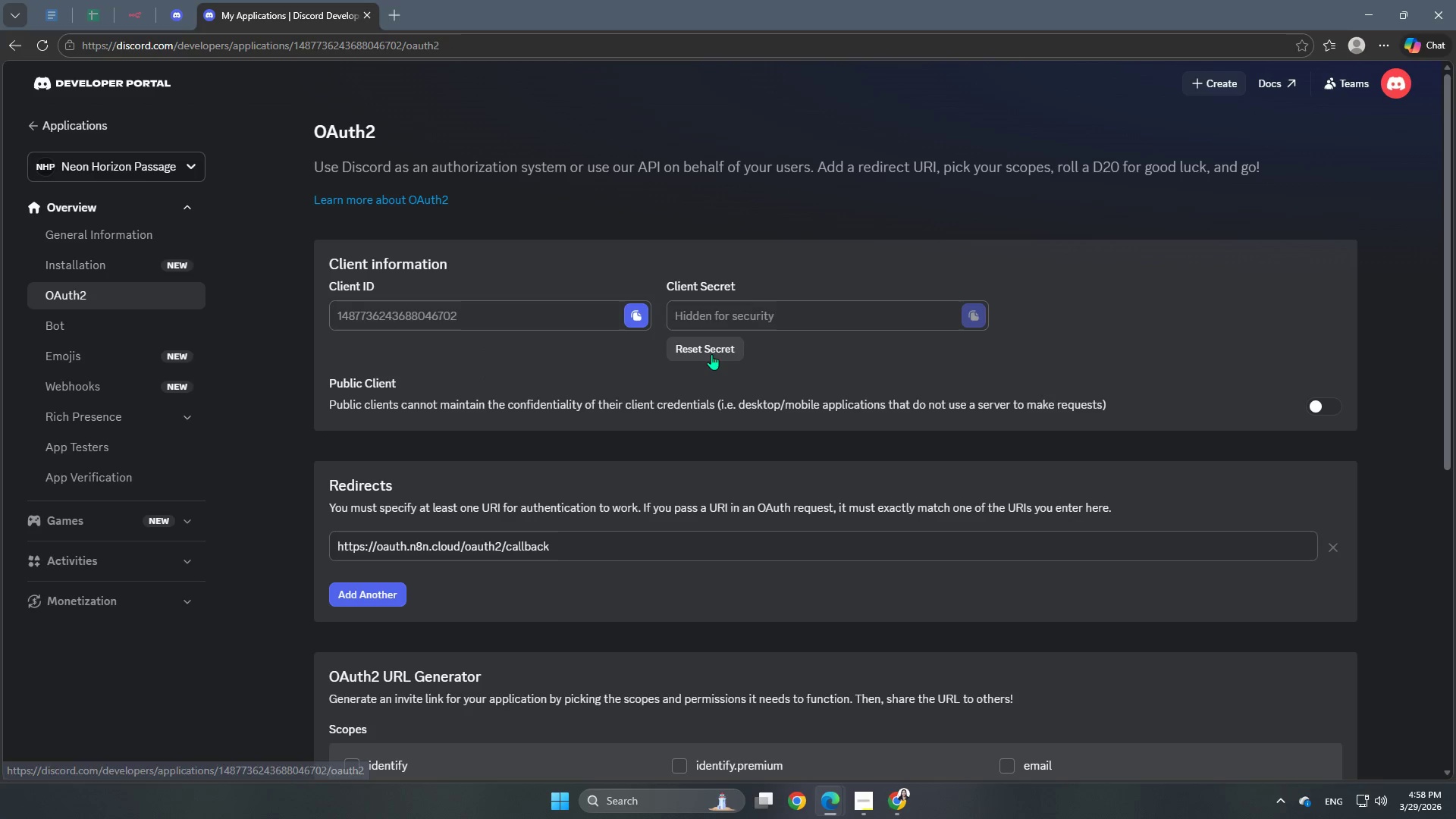 
left_click([711, 354])
 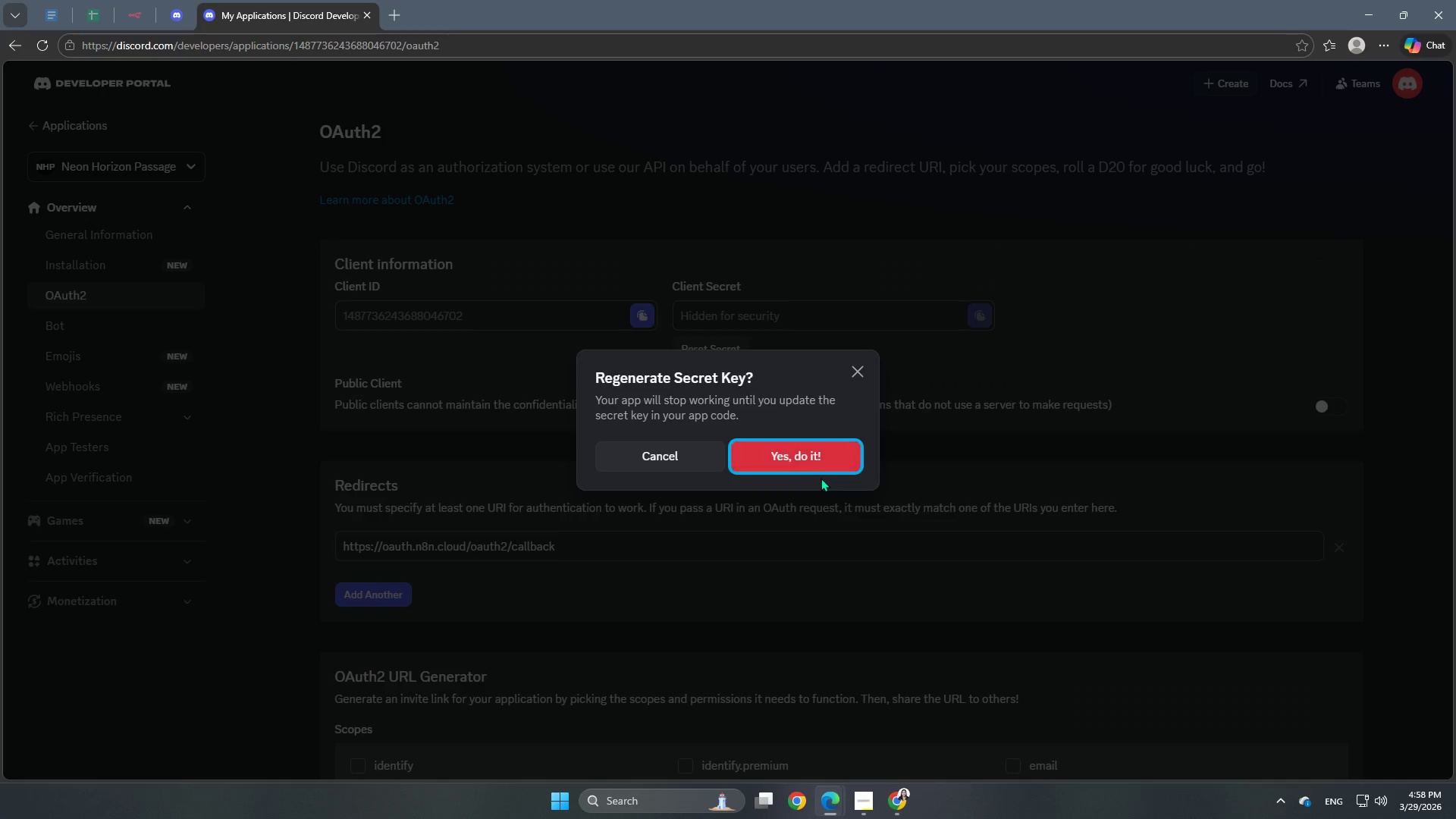 
left_click([816, 457])
 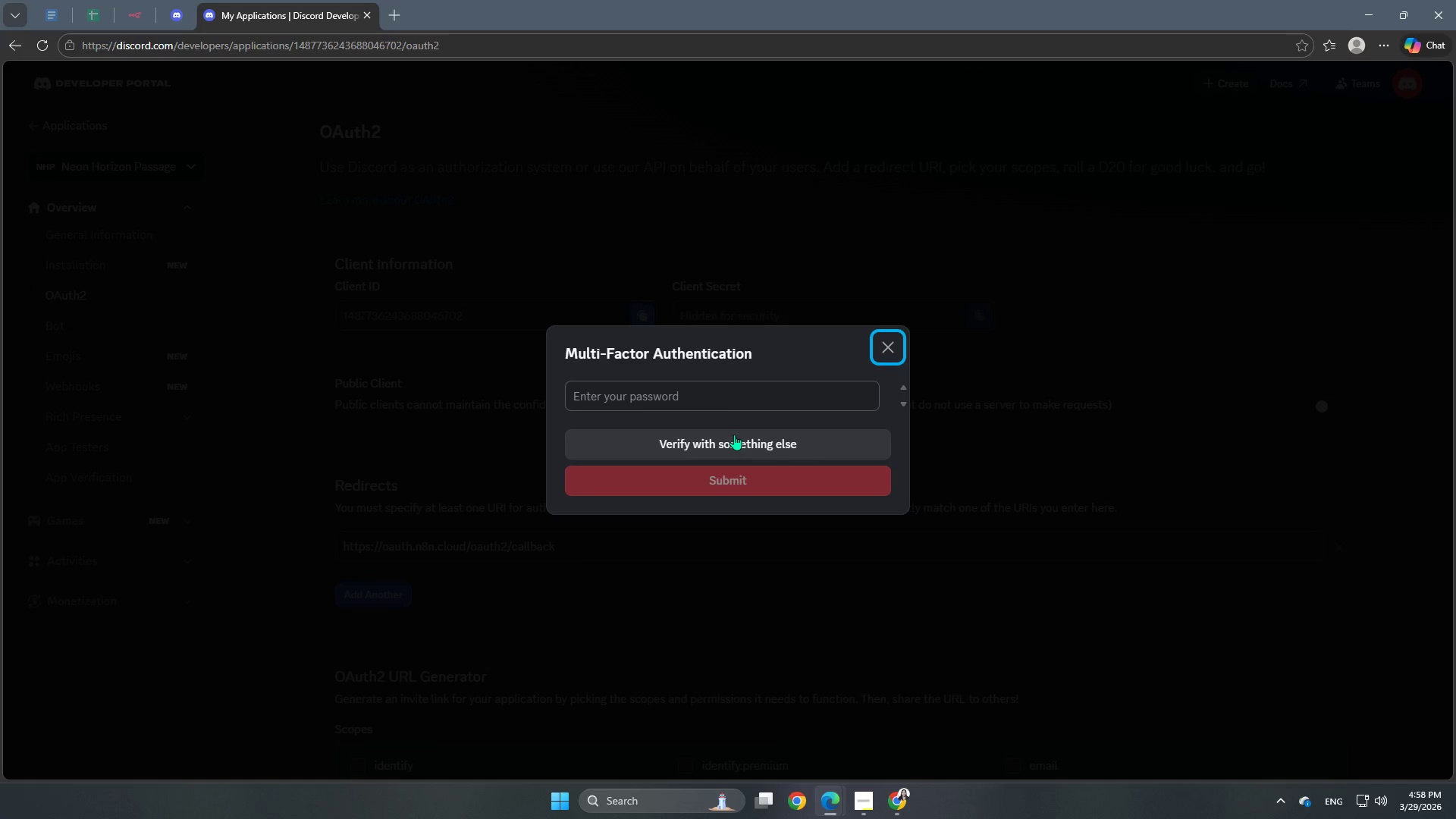 
left_click([735, 389])
 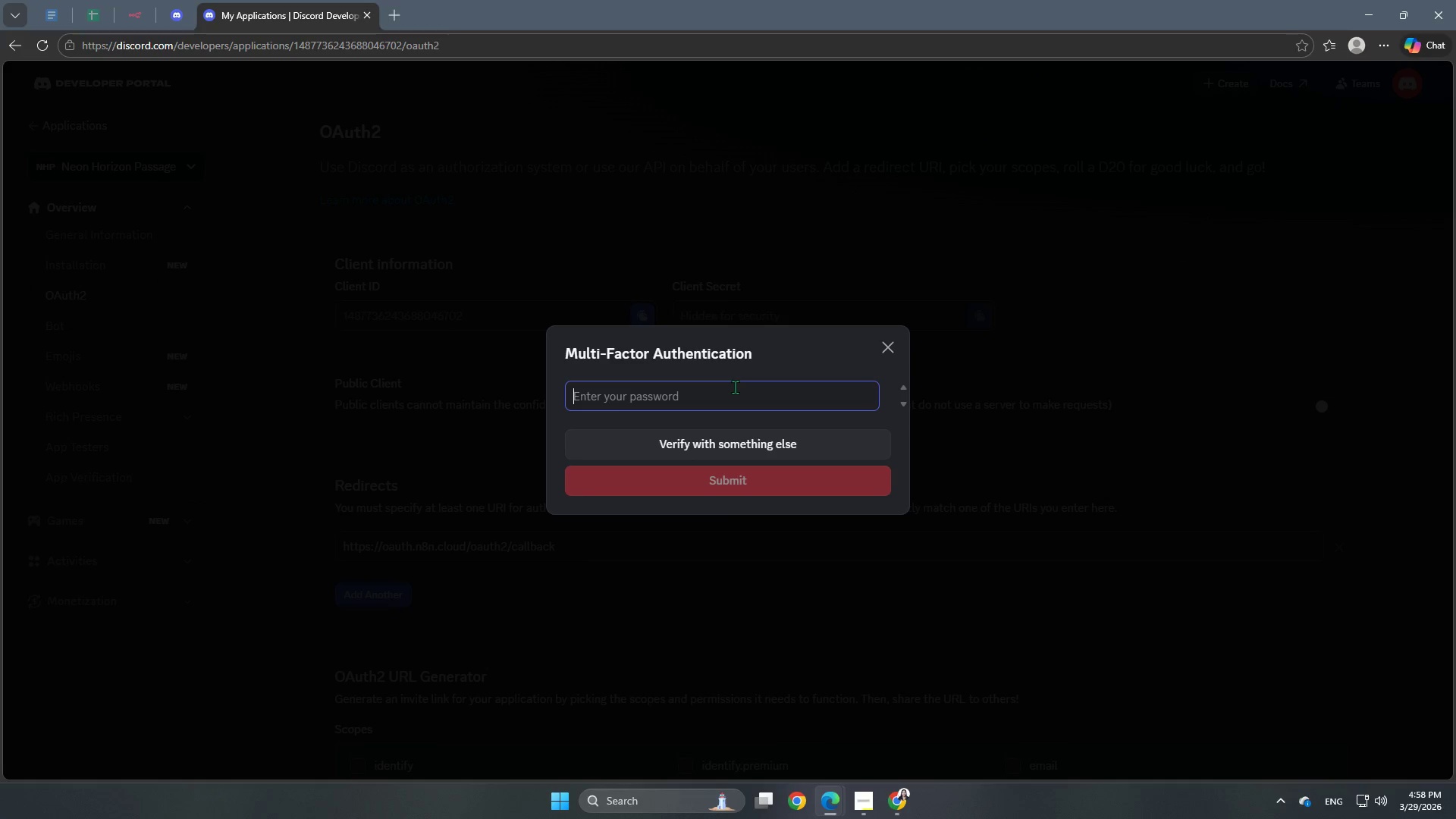 
type(Fatalla0688?)
 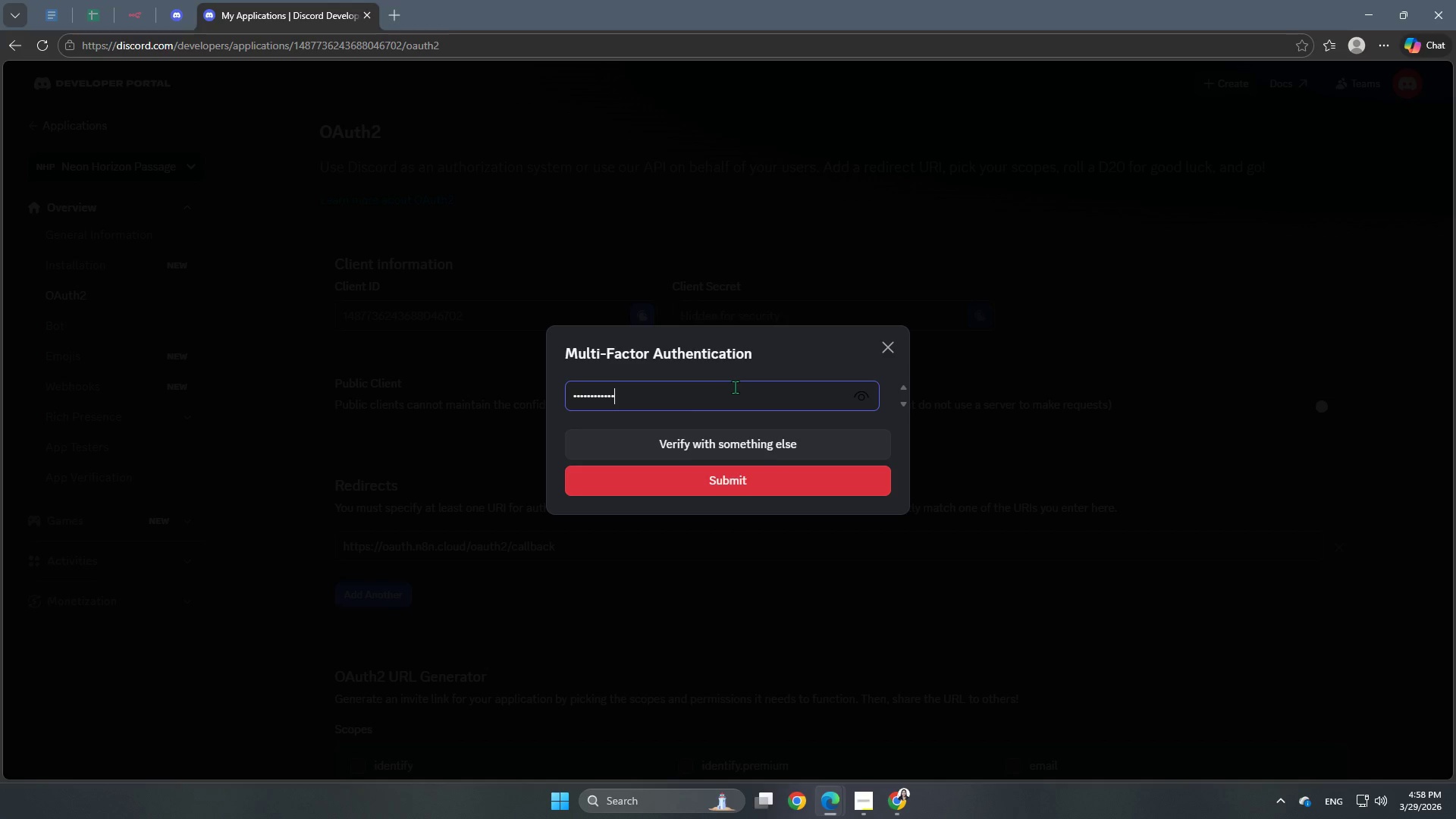 
key(Enter)
 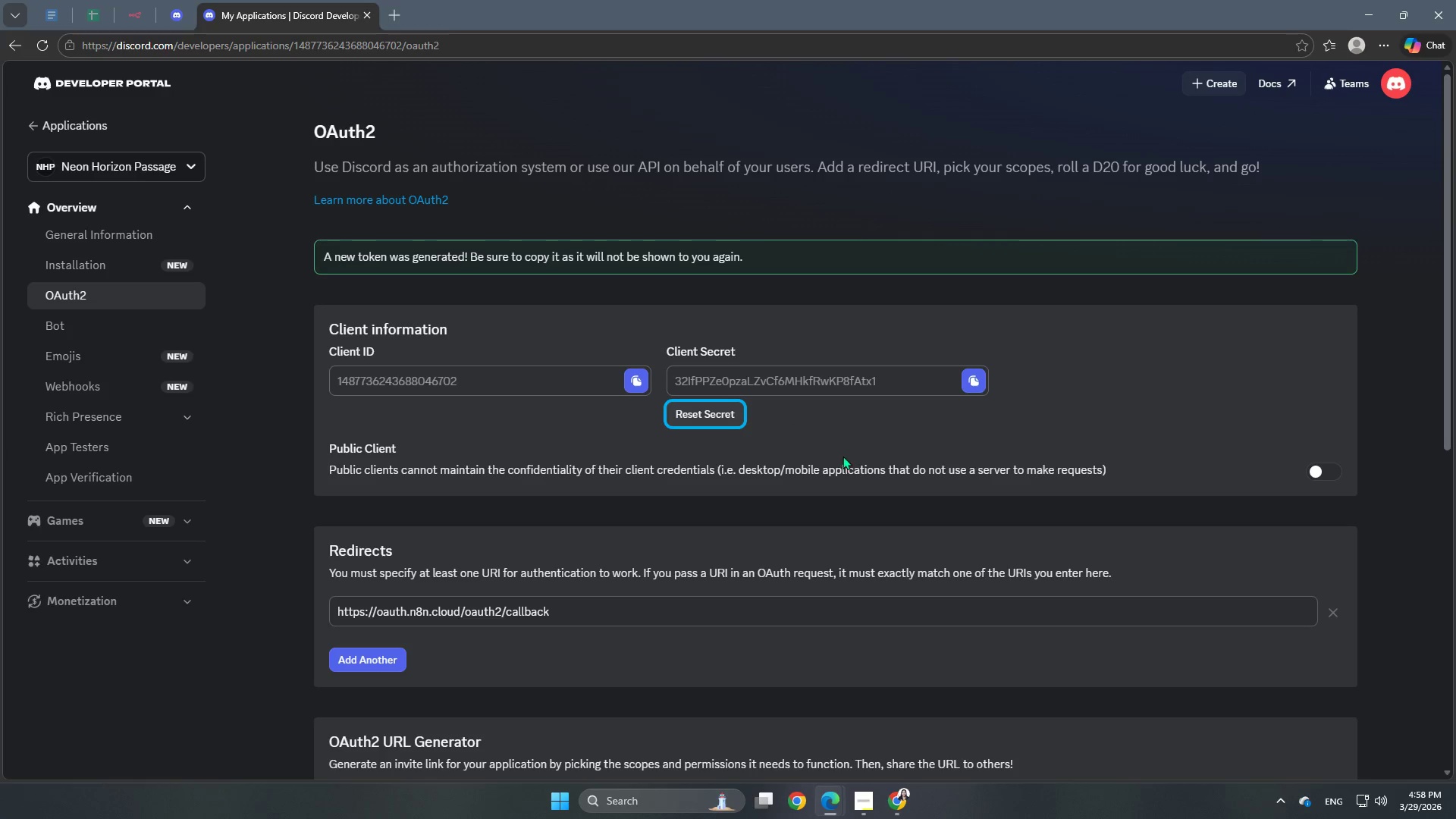 
scroll: coordinate [1018, 453], scroll_direction: down, amount: 4.0
 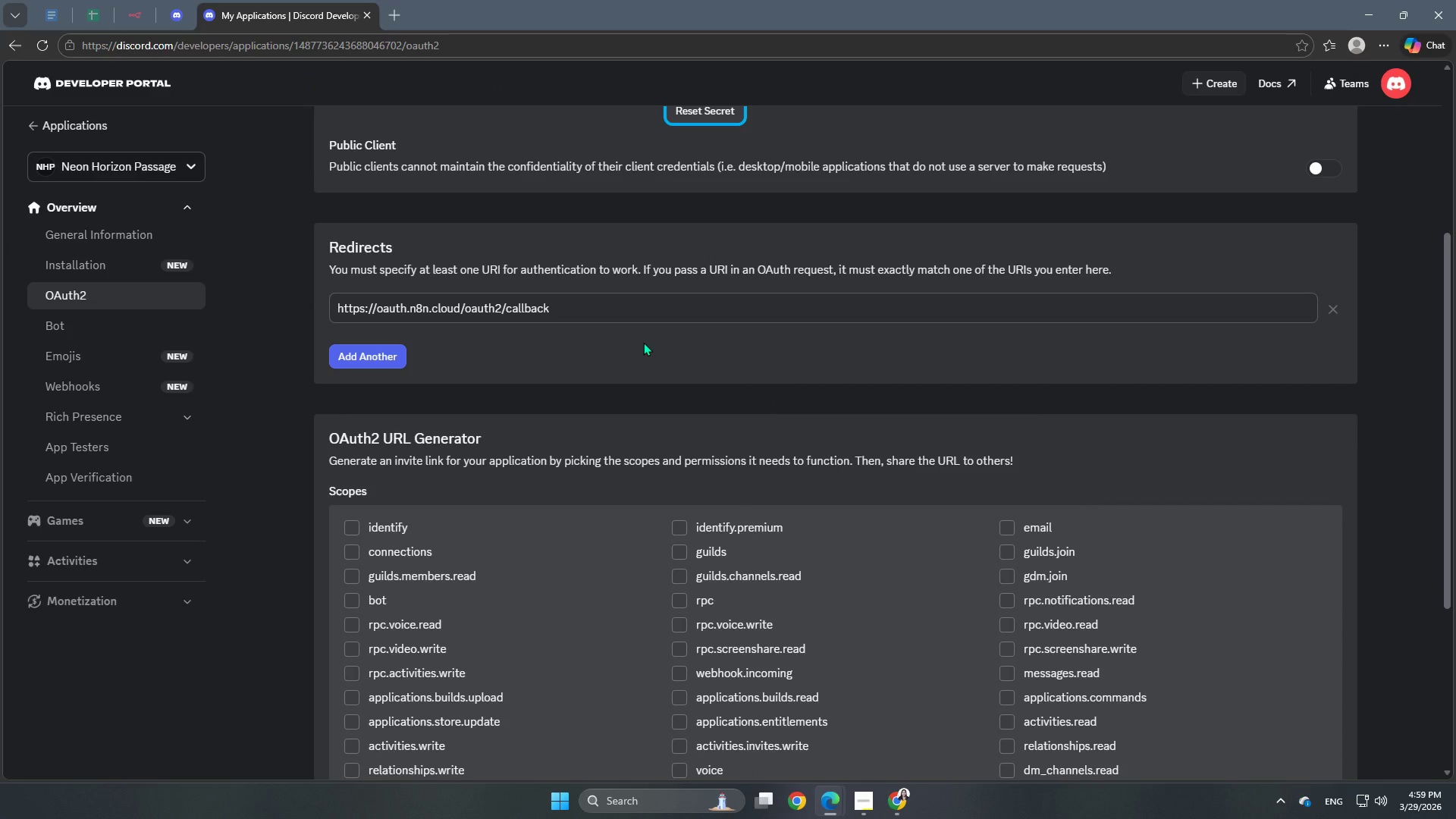 
wait(17.26)
 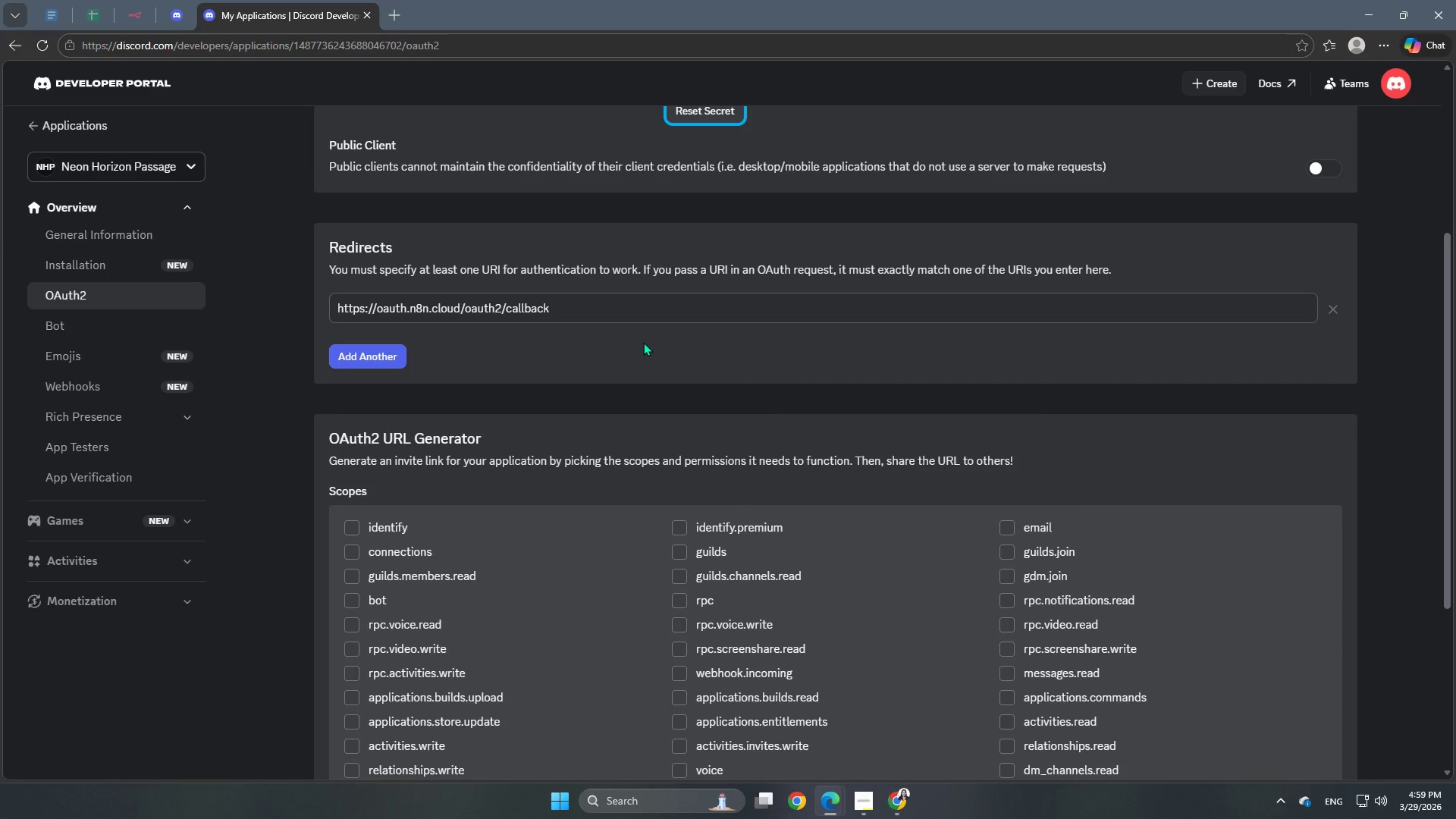 
left_click([134, 9])
 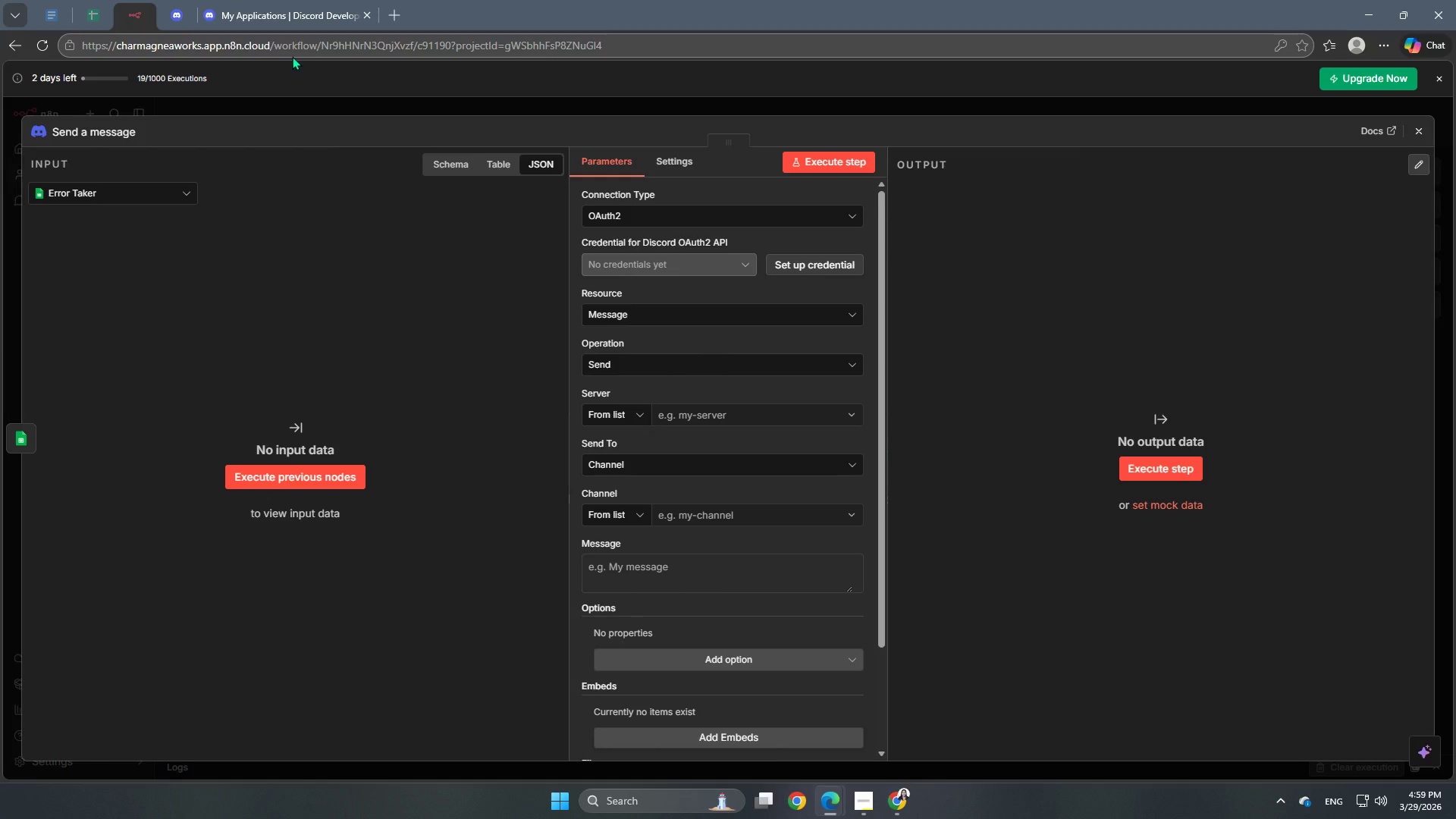 
wait(5.72)
 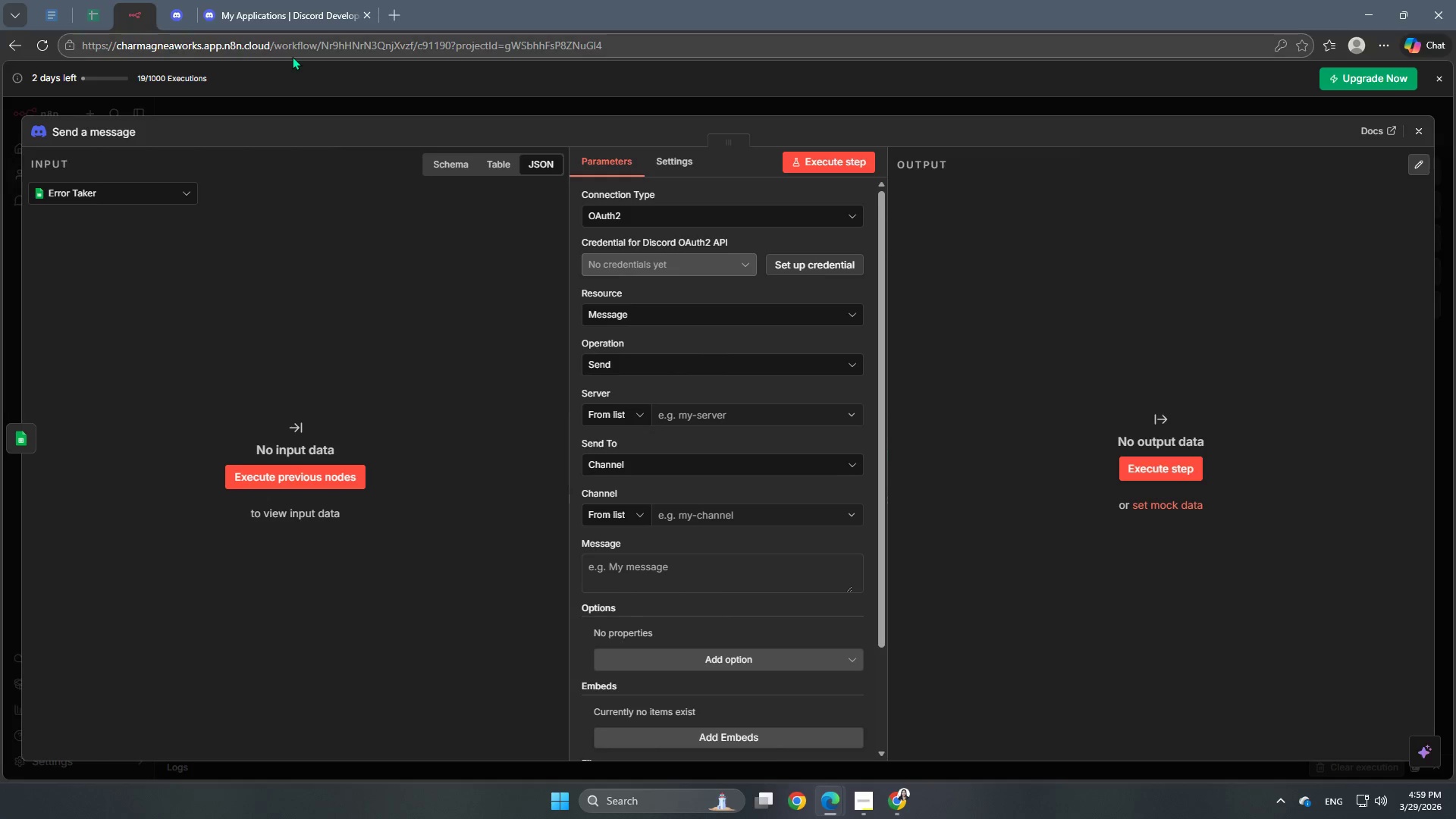 
left_click_drag(start_coordinate=[274, 42], to_coordinate=[78, 52])
 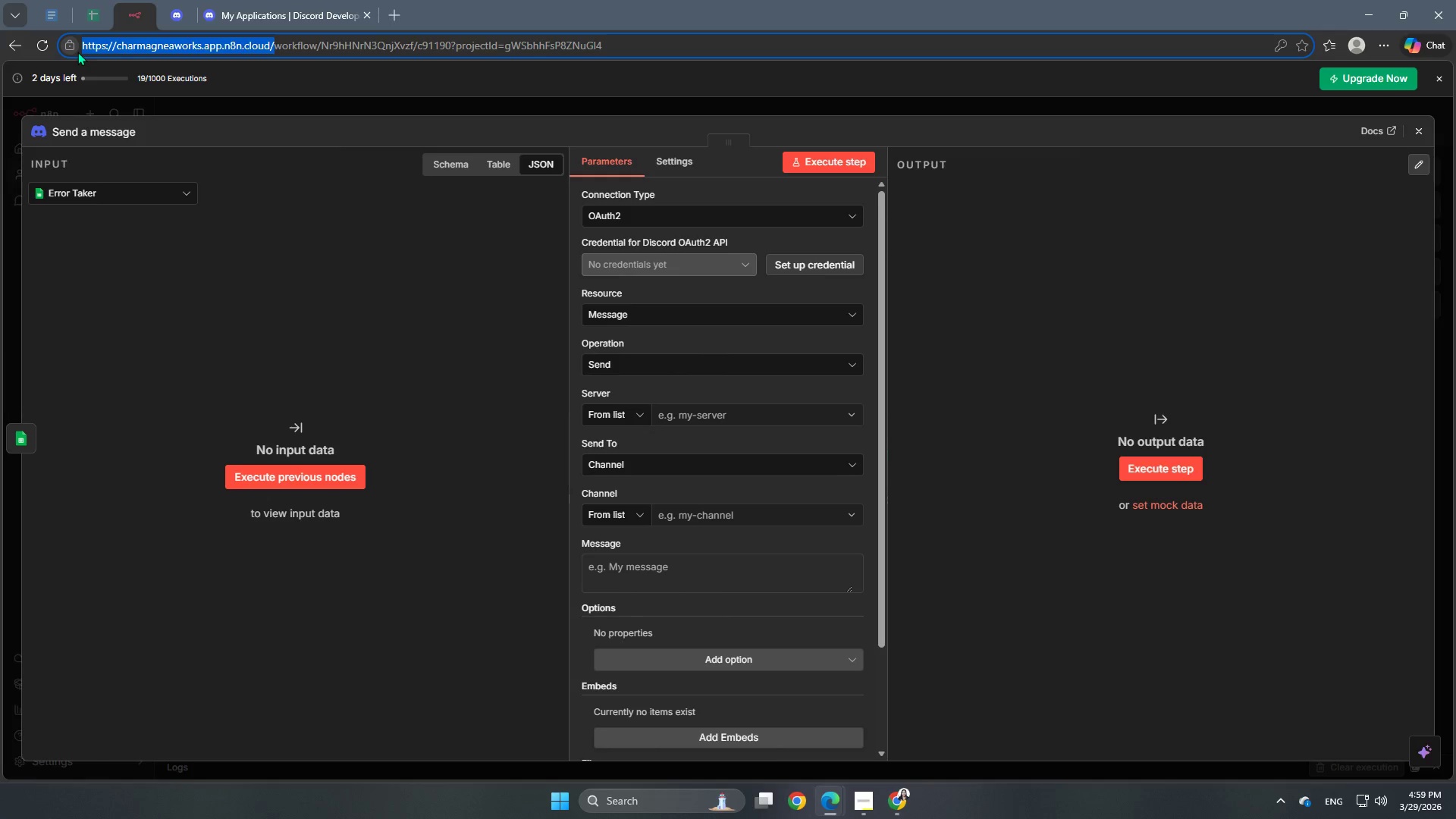 
key(Control+ControlLeft)
 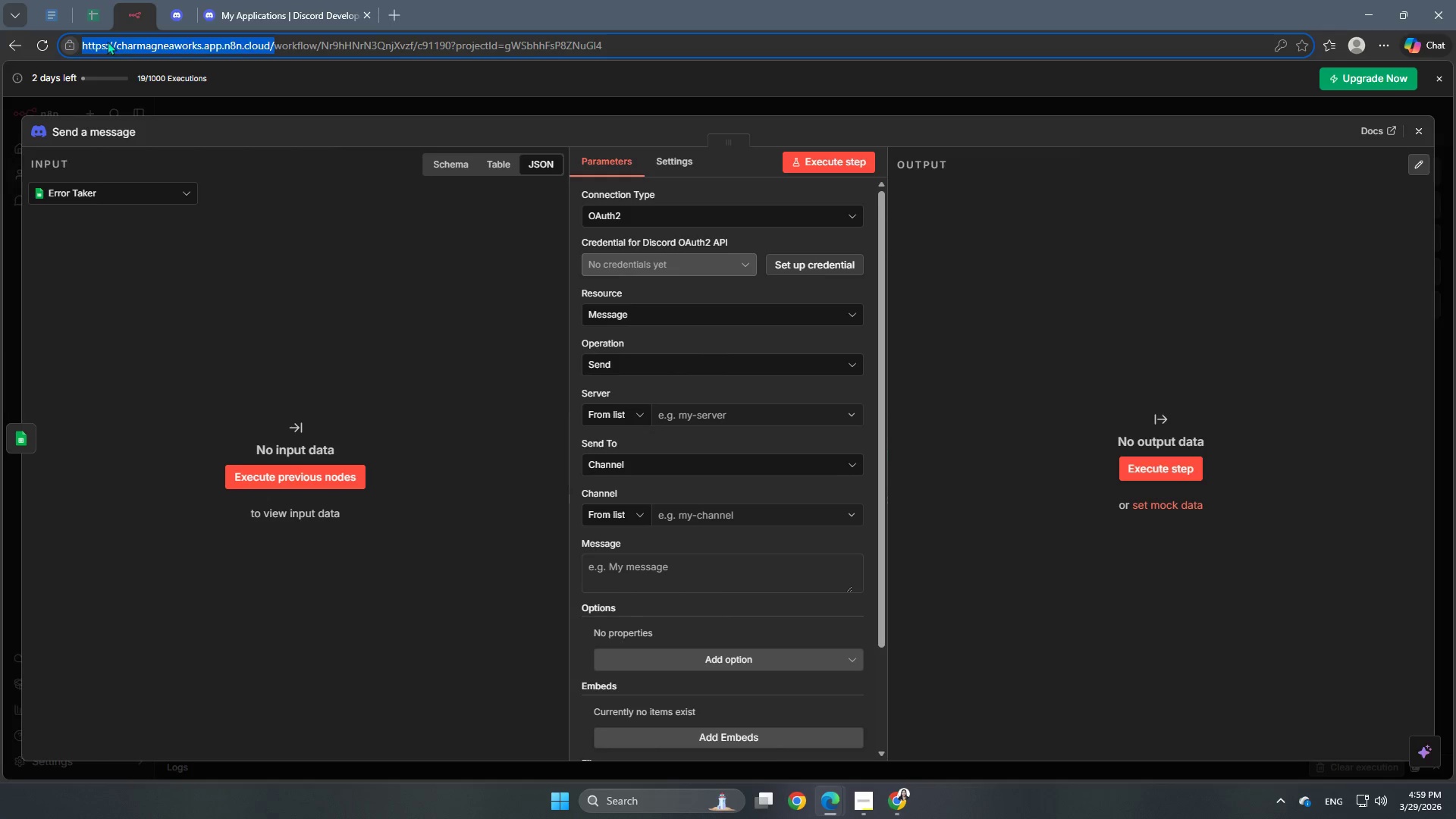 
key(Control+C)
 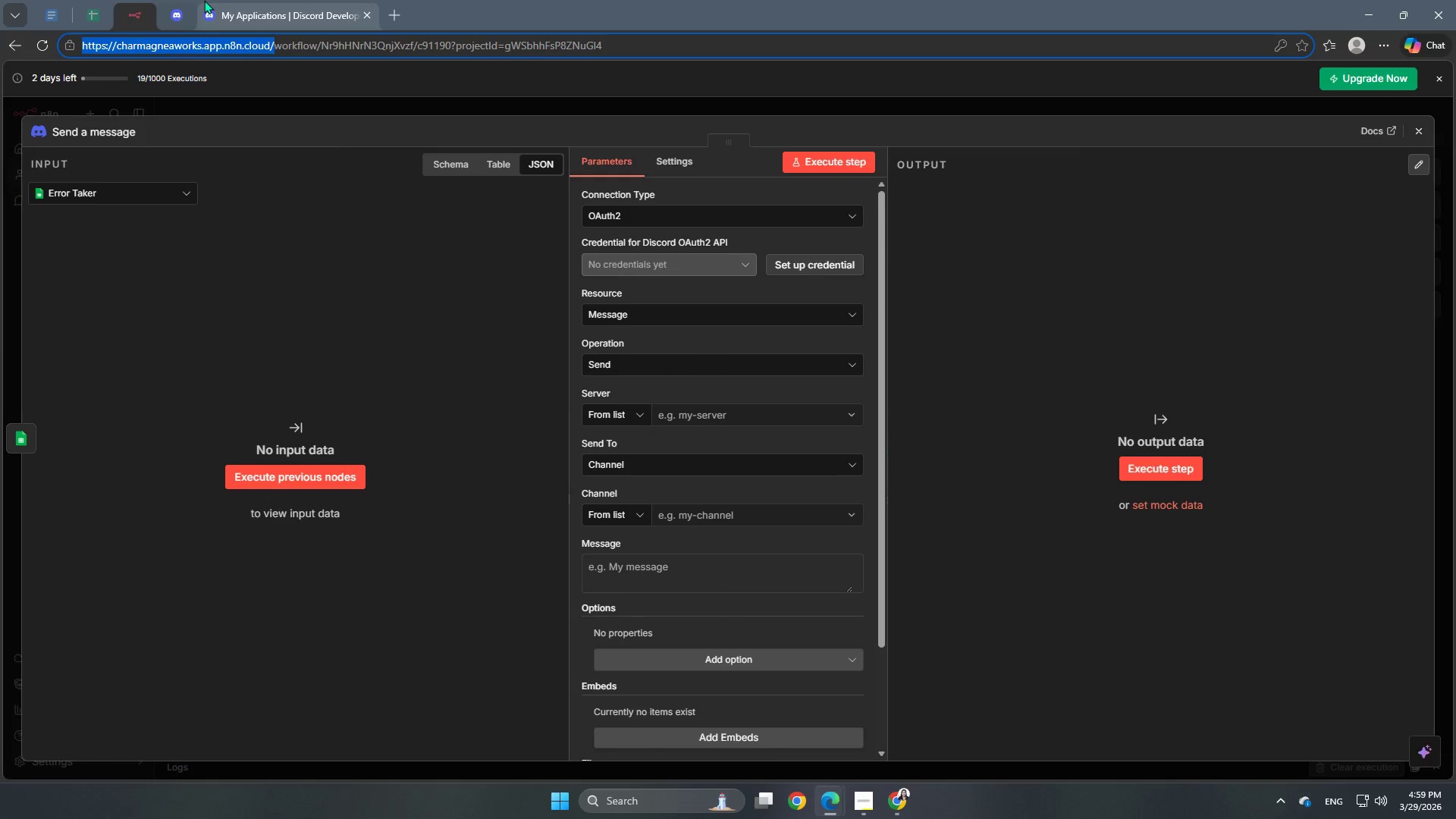 
key(Control+ControlLeft)
 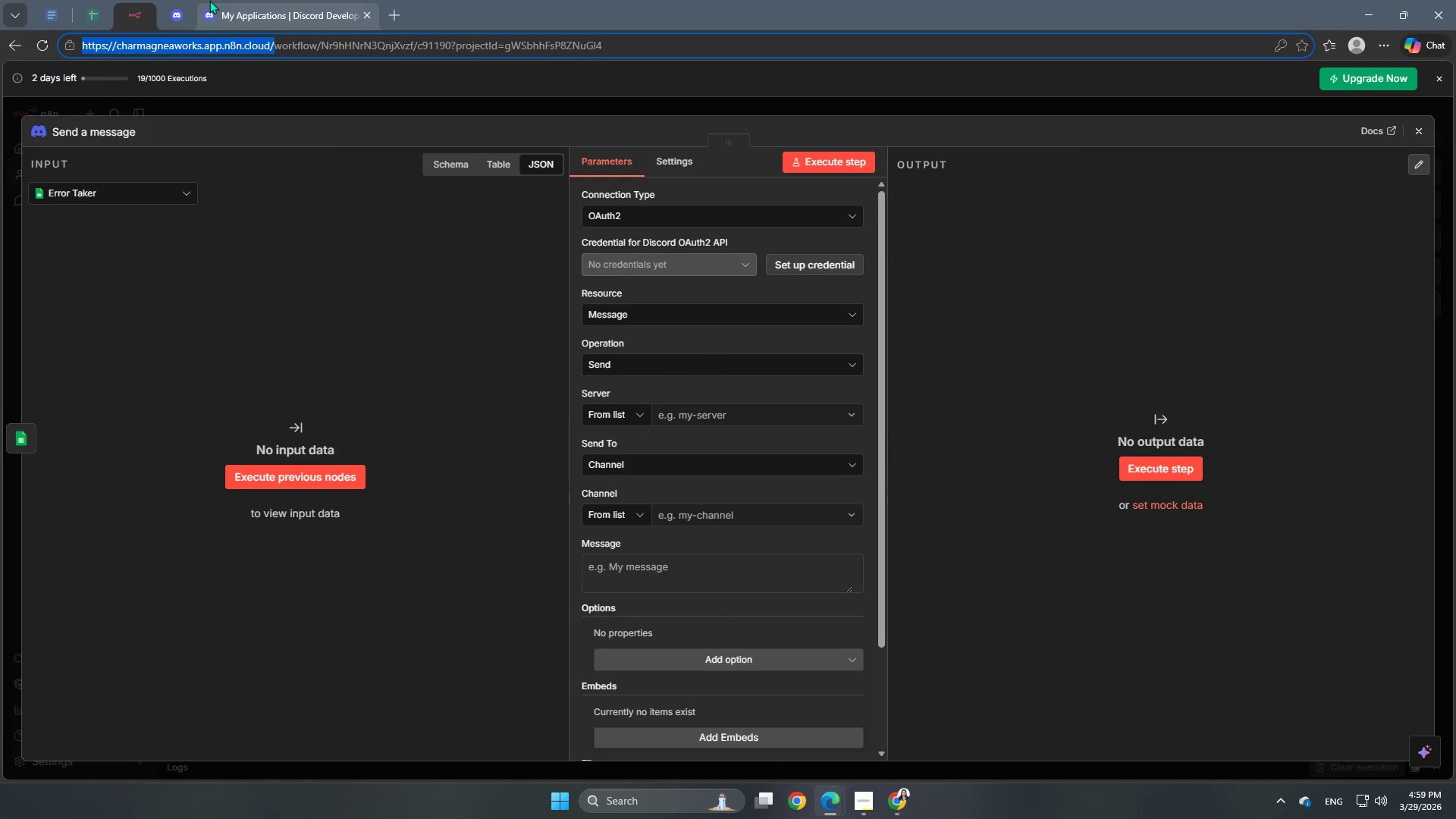 
key(Control+C)
 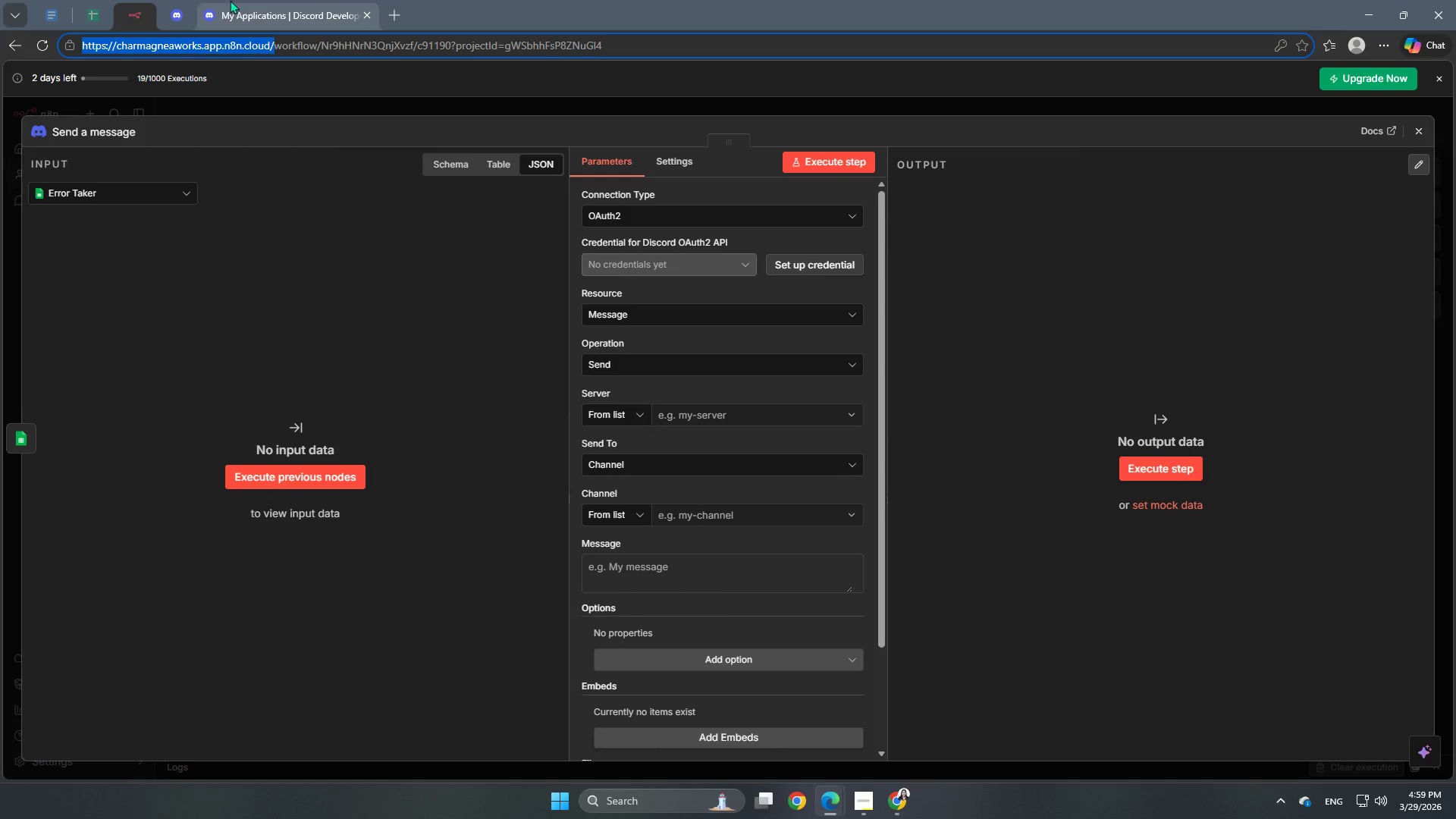 
key(Control+ControlLeft)
 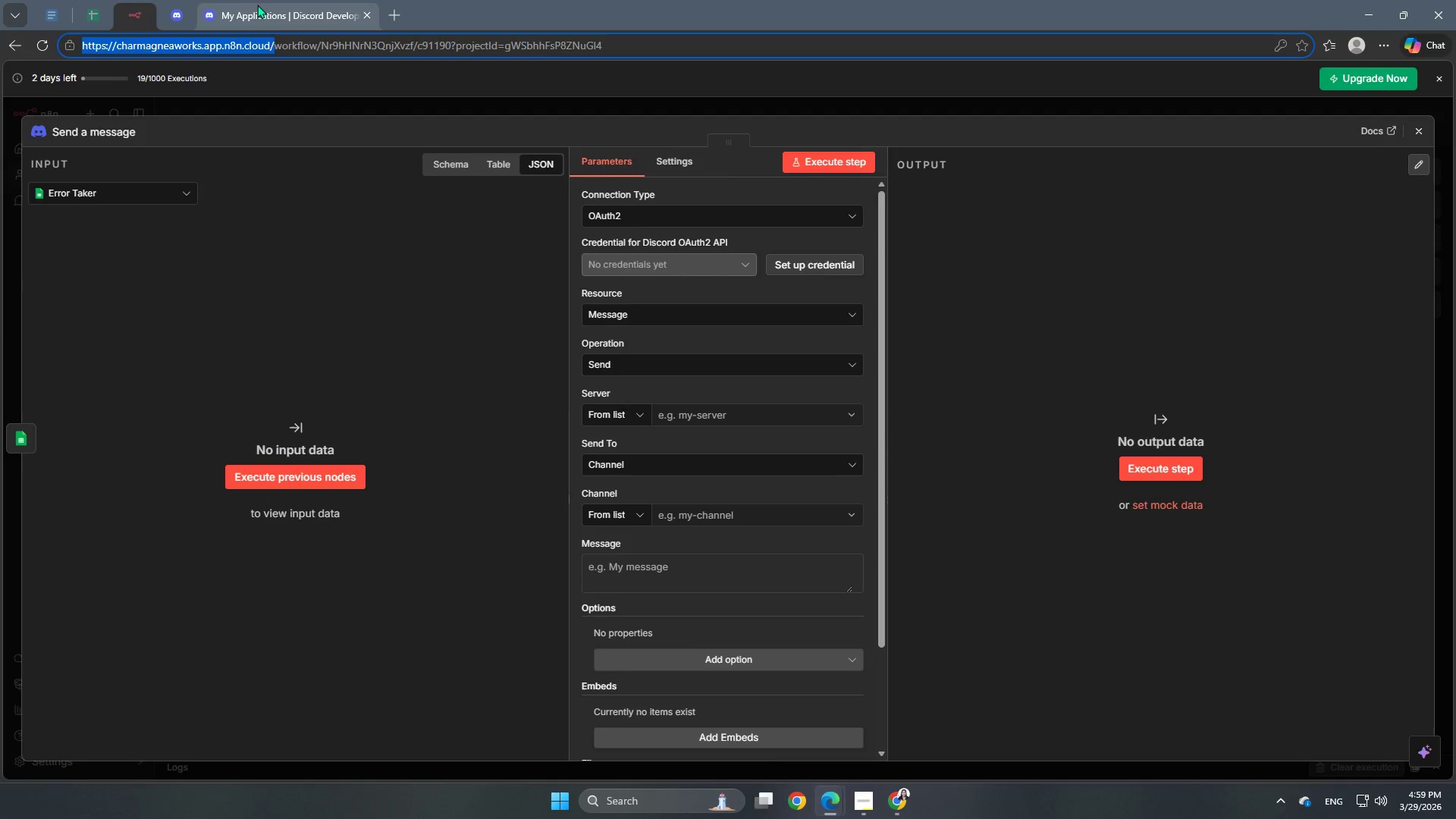 
key(Control+C)
 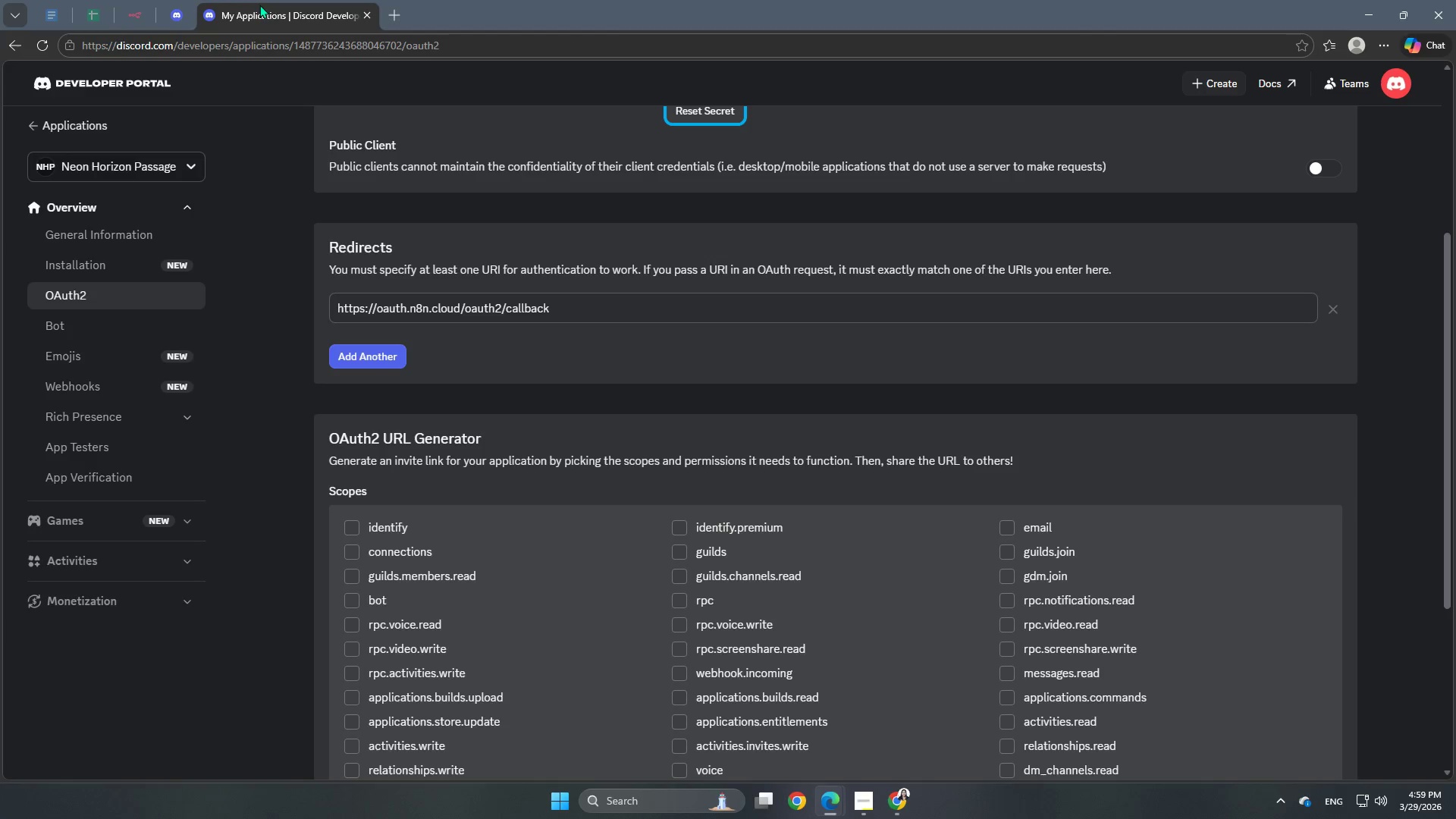 
left_click([259, 5])
 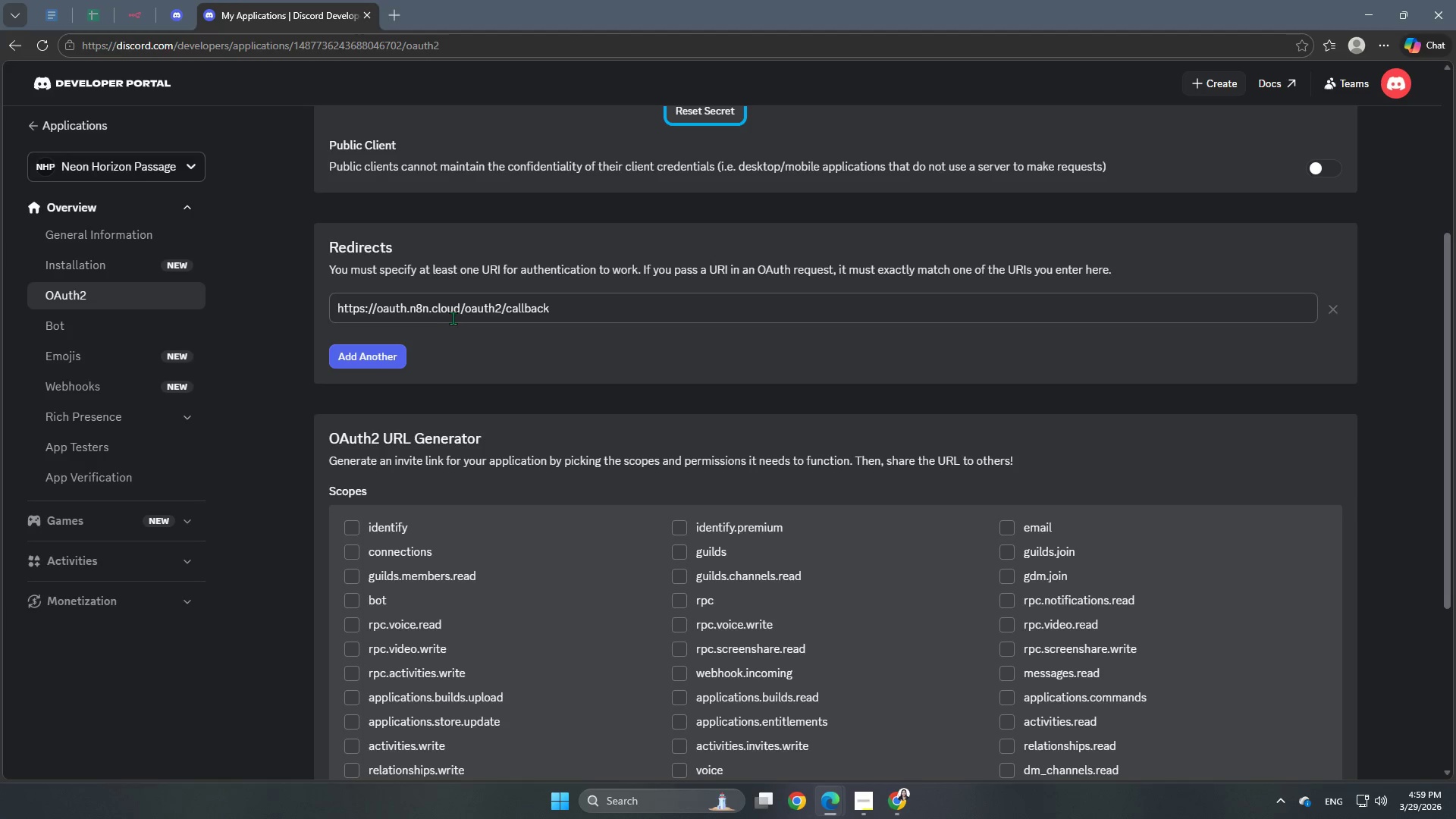 
left_click([453, 314])
 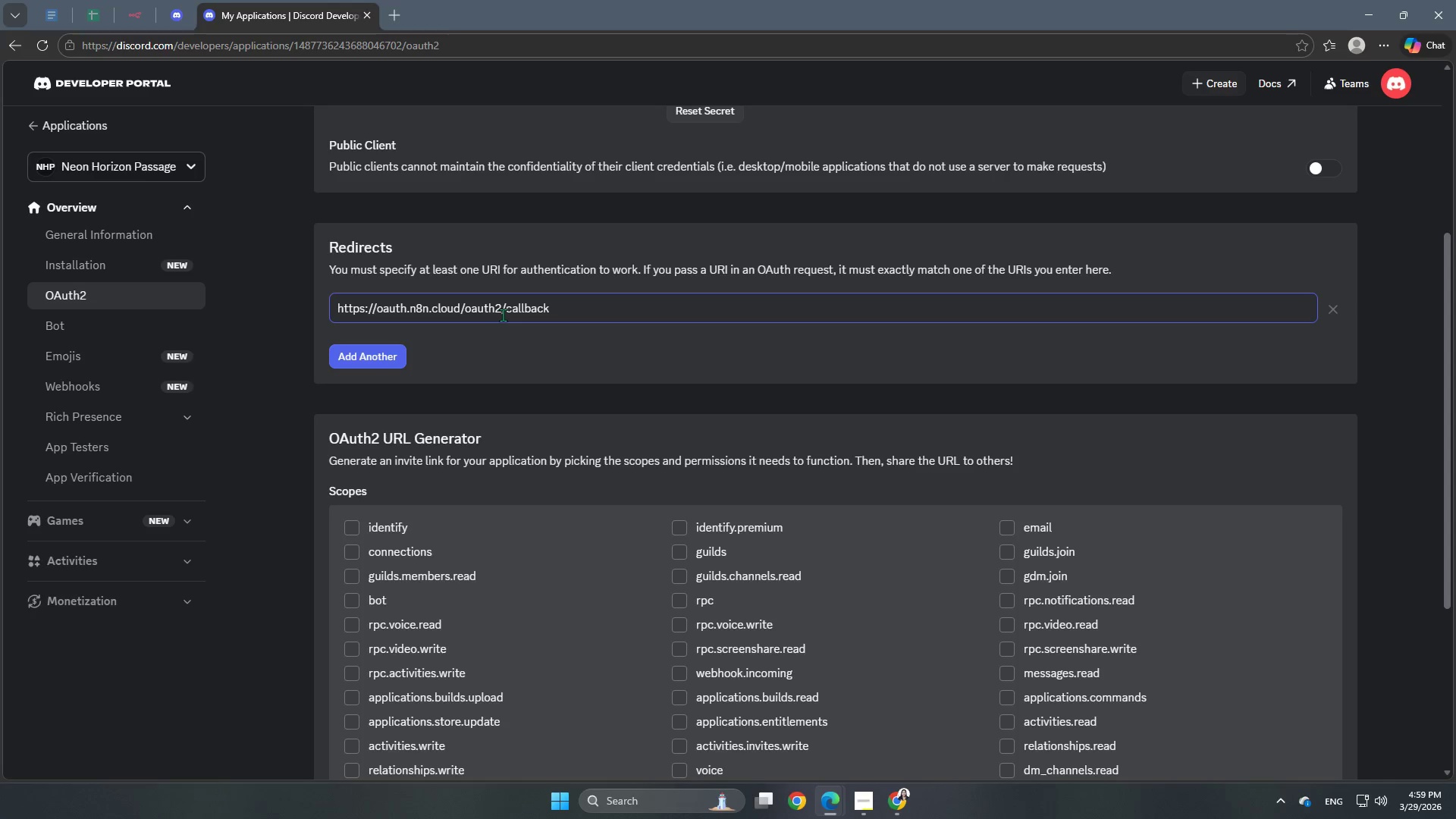 
left_click_drag(start_coordinate=[503, 308], to_coordinate=[297, 309])
 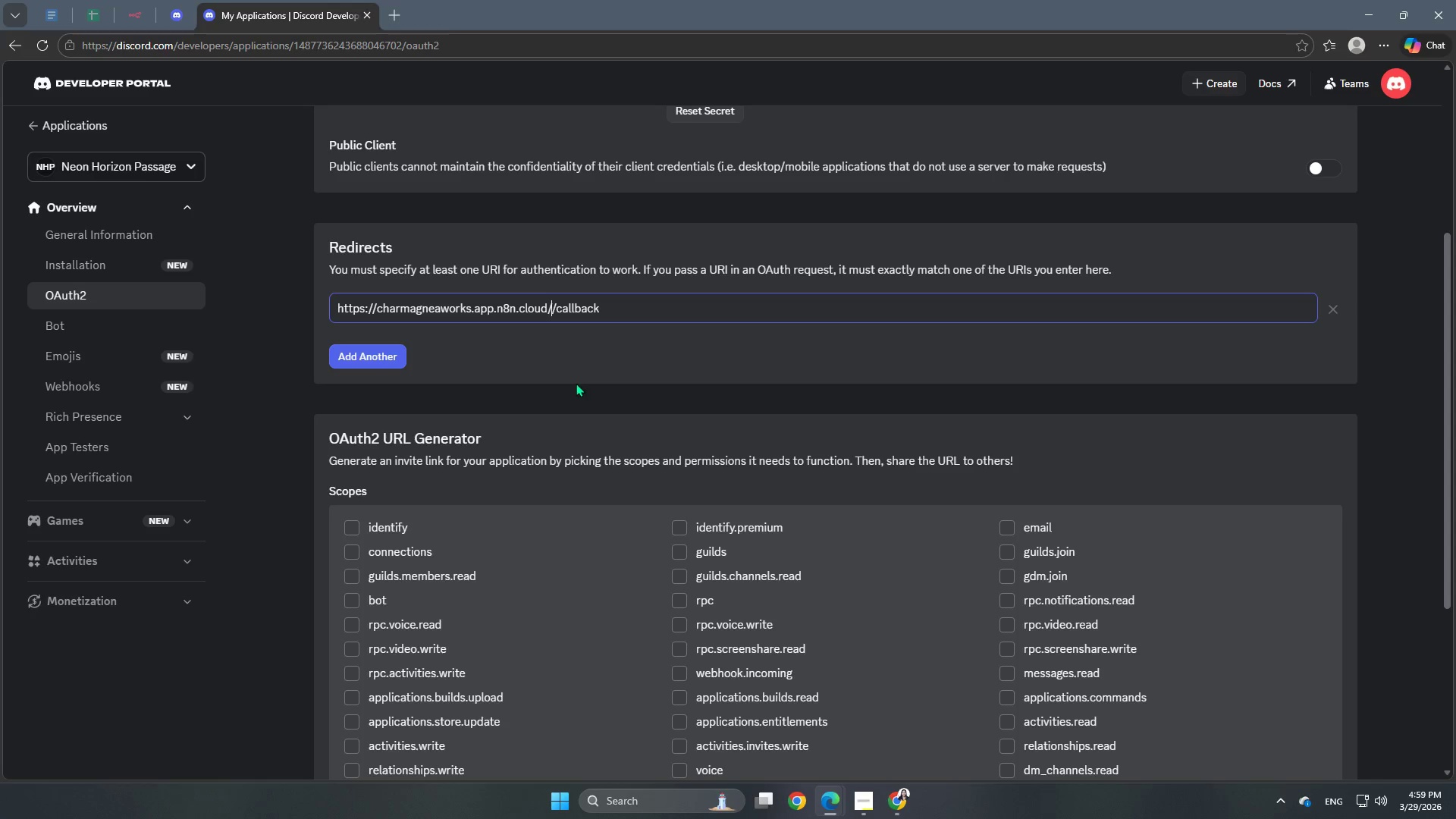 
key(Control+V)
 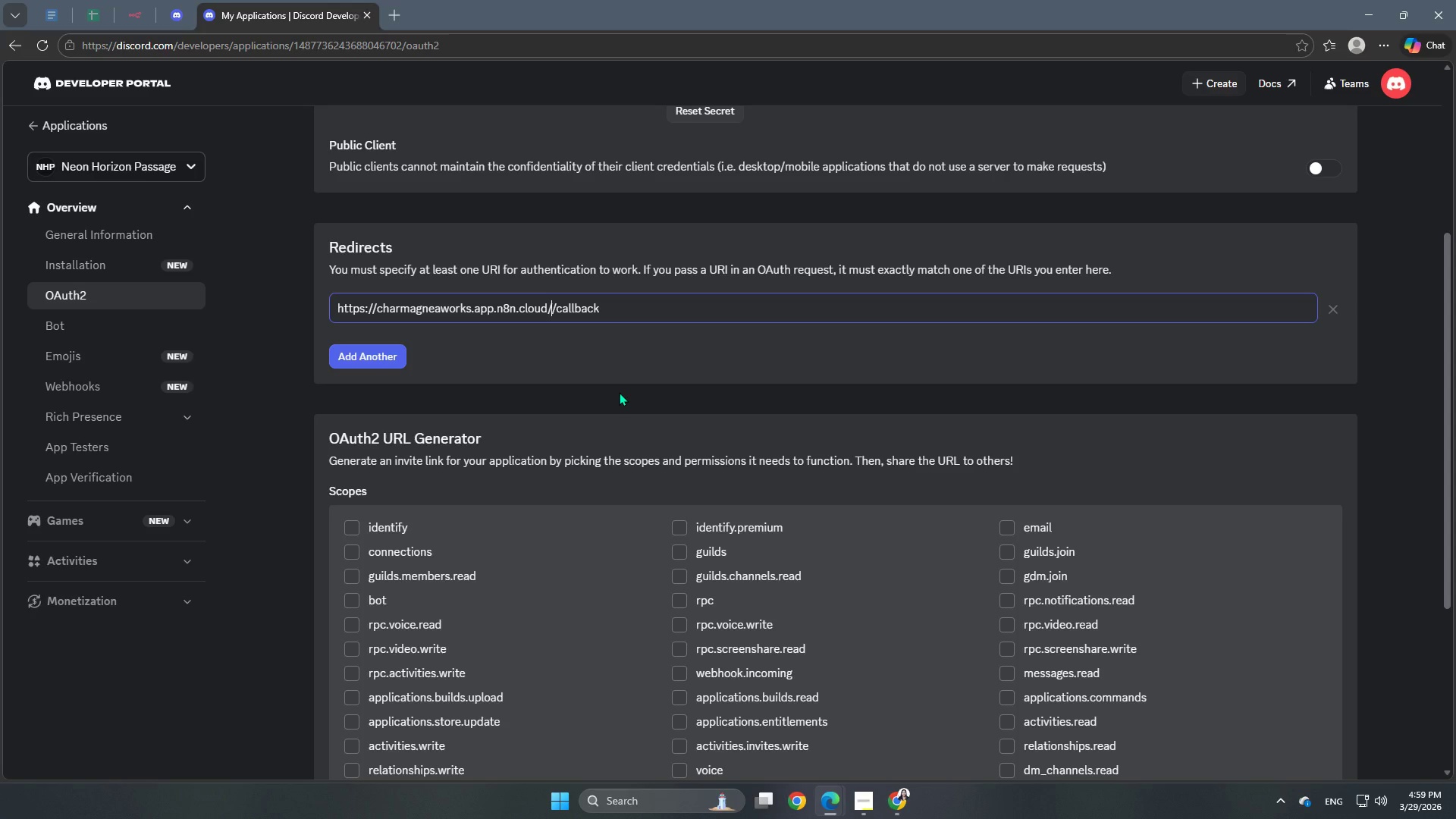 
type(rest)
 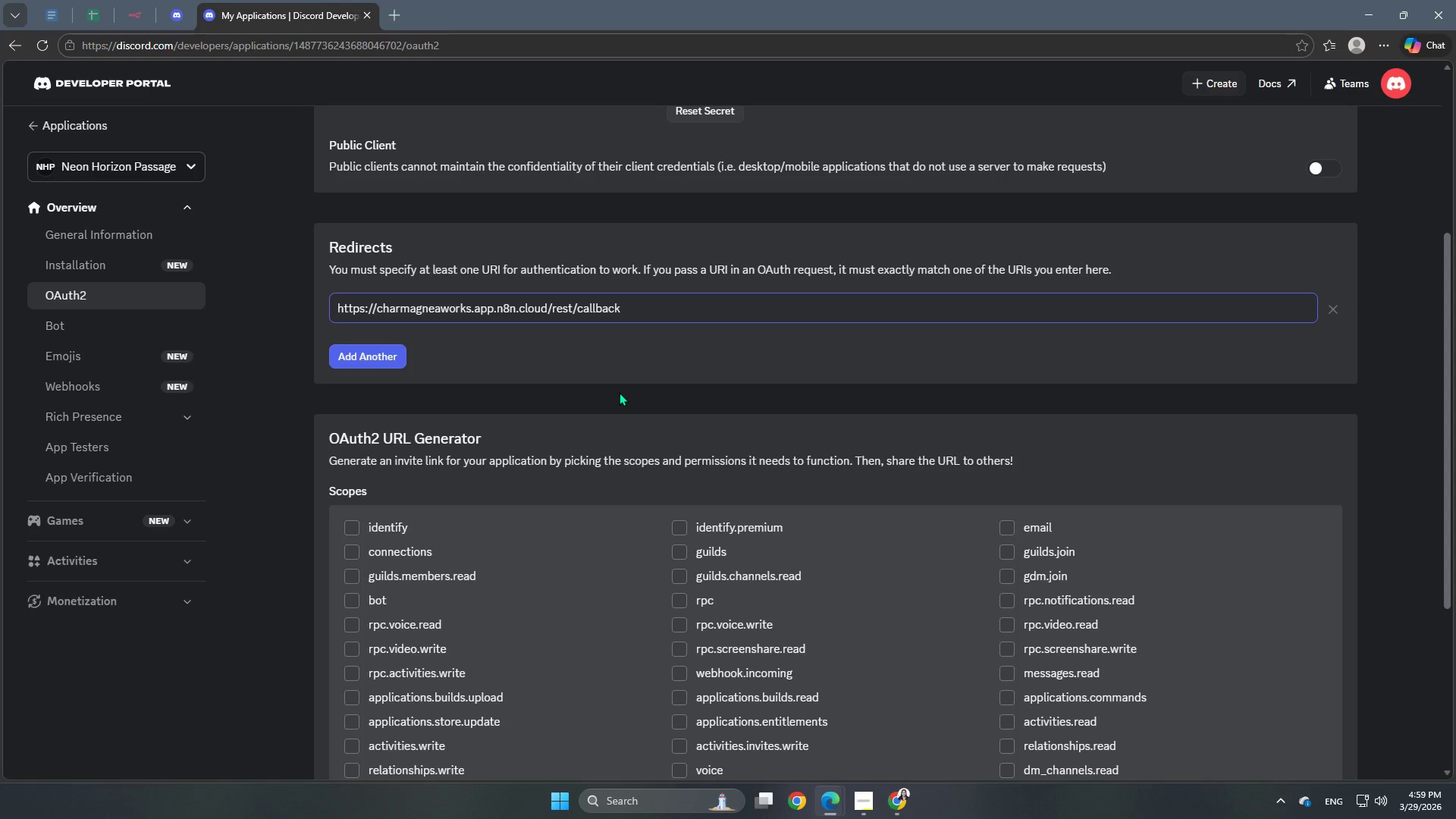 
wait(7.75)
 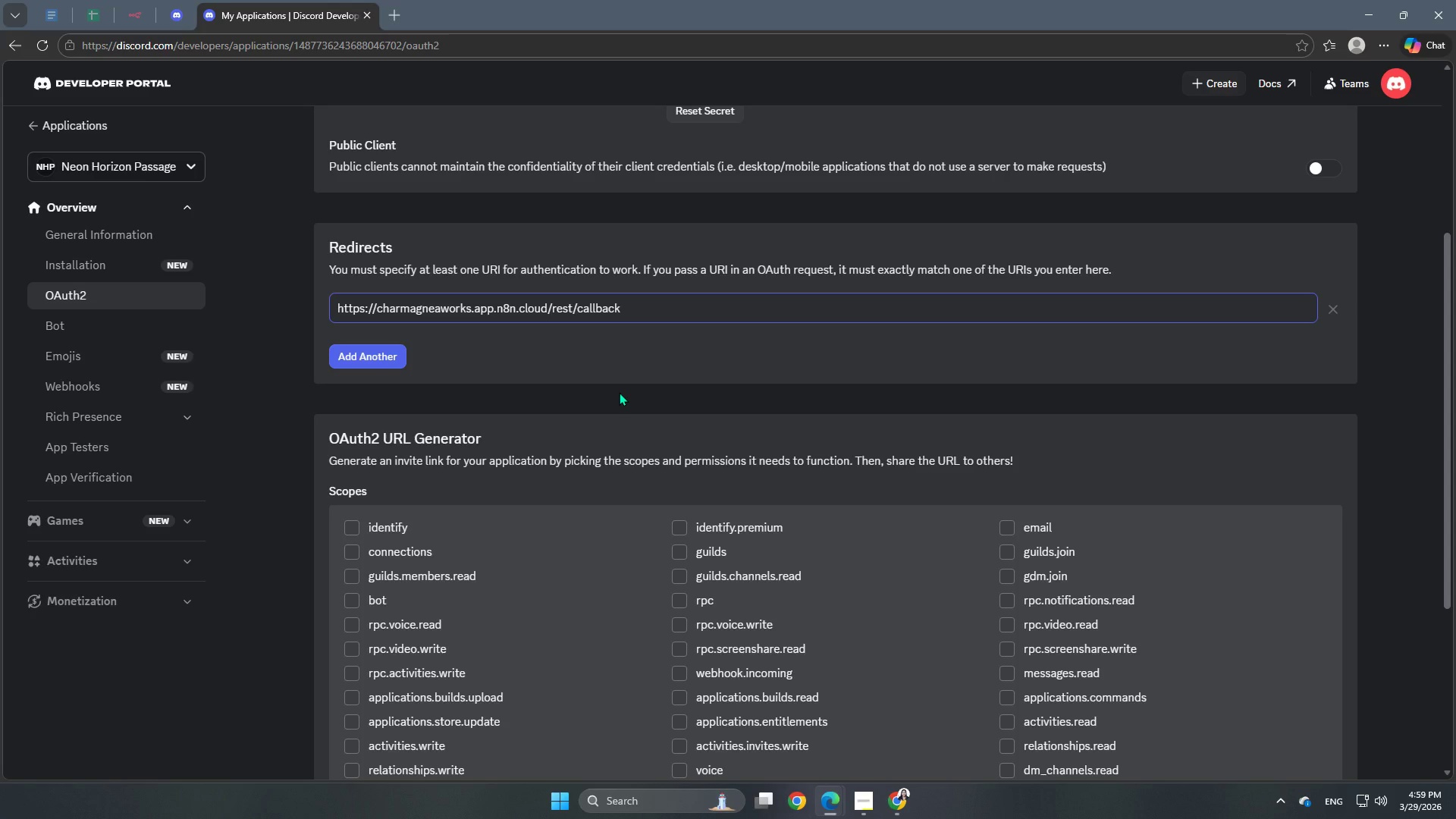 
key(Slash)
 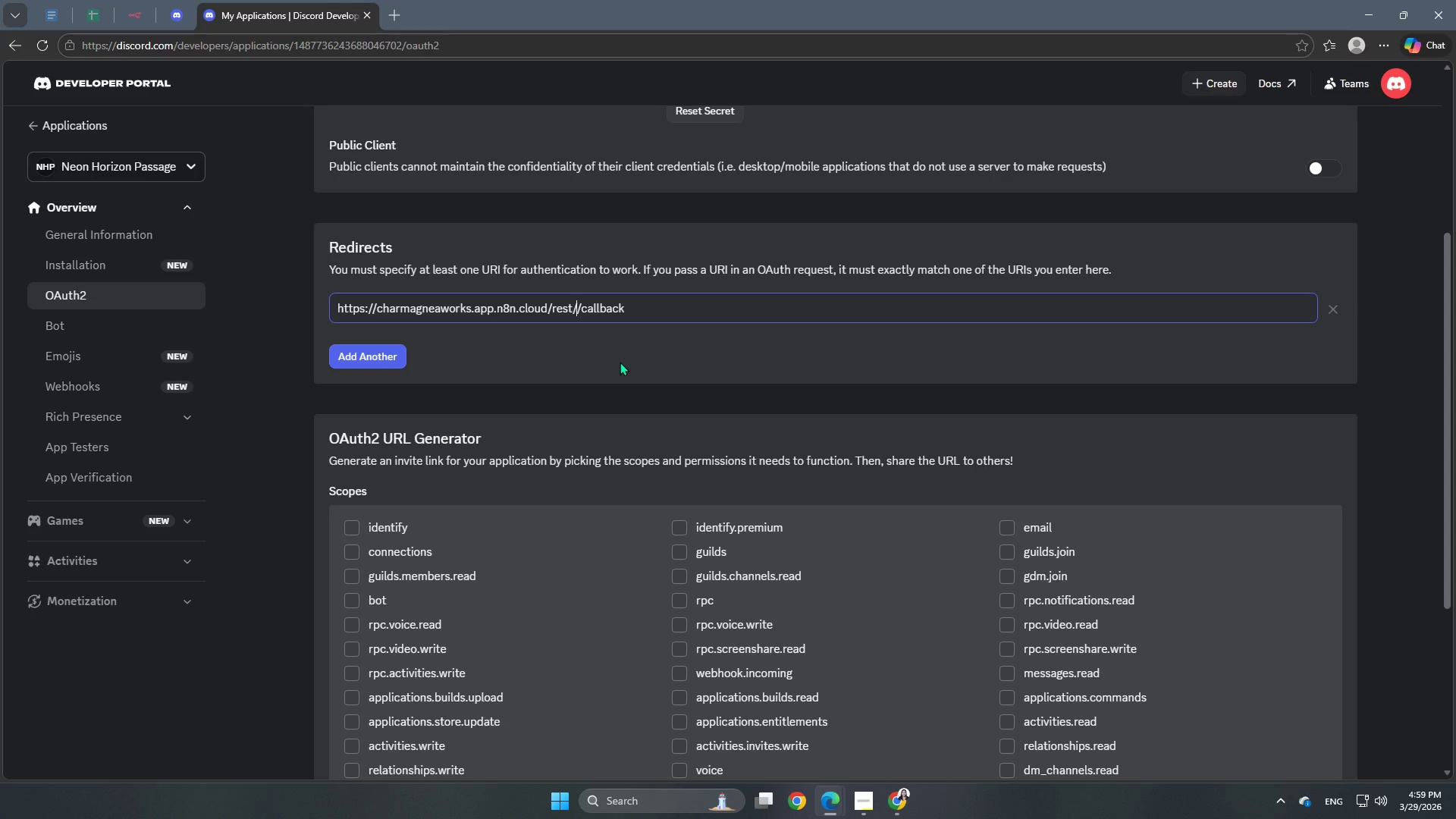 
type(oauth2-credentialk)
key(Backspace)
 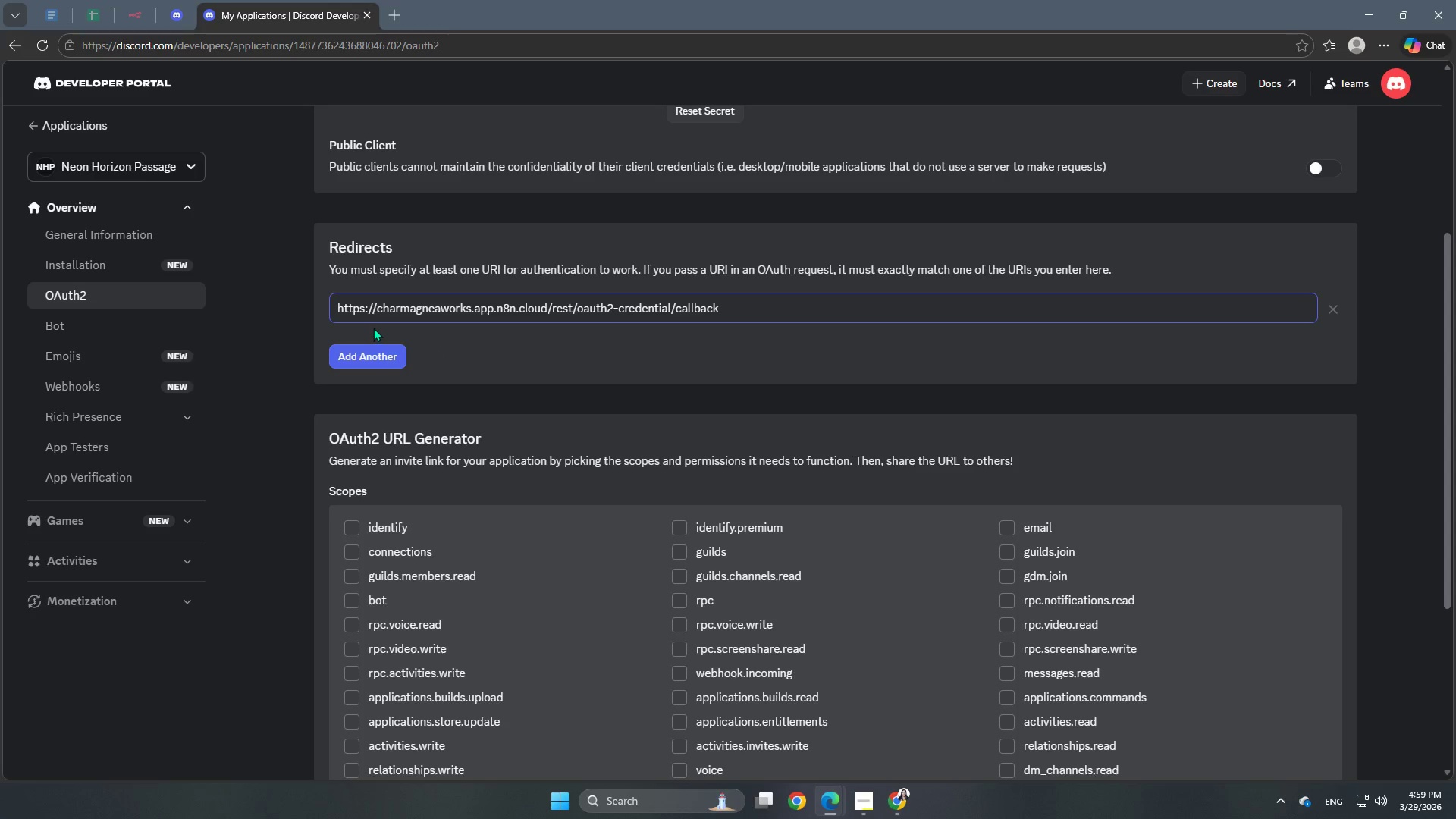 
wait(10.08)
 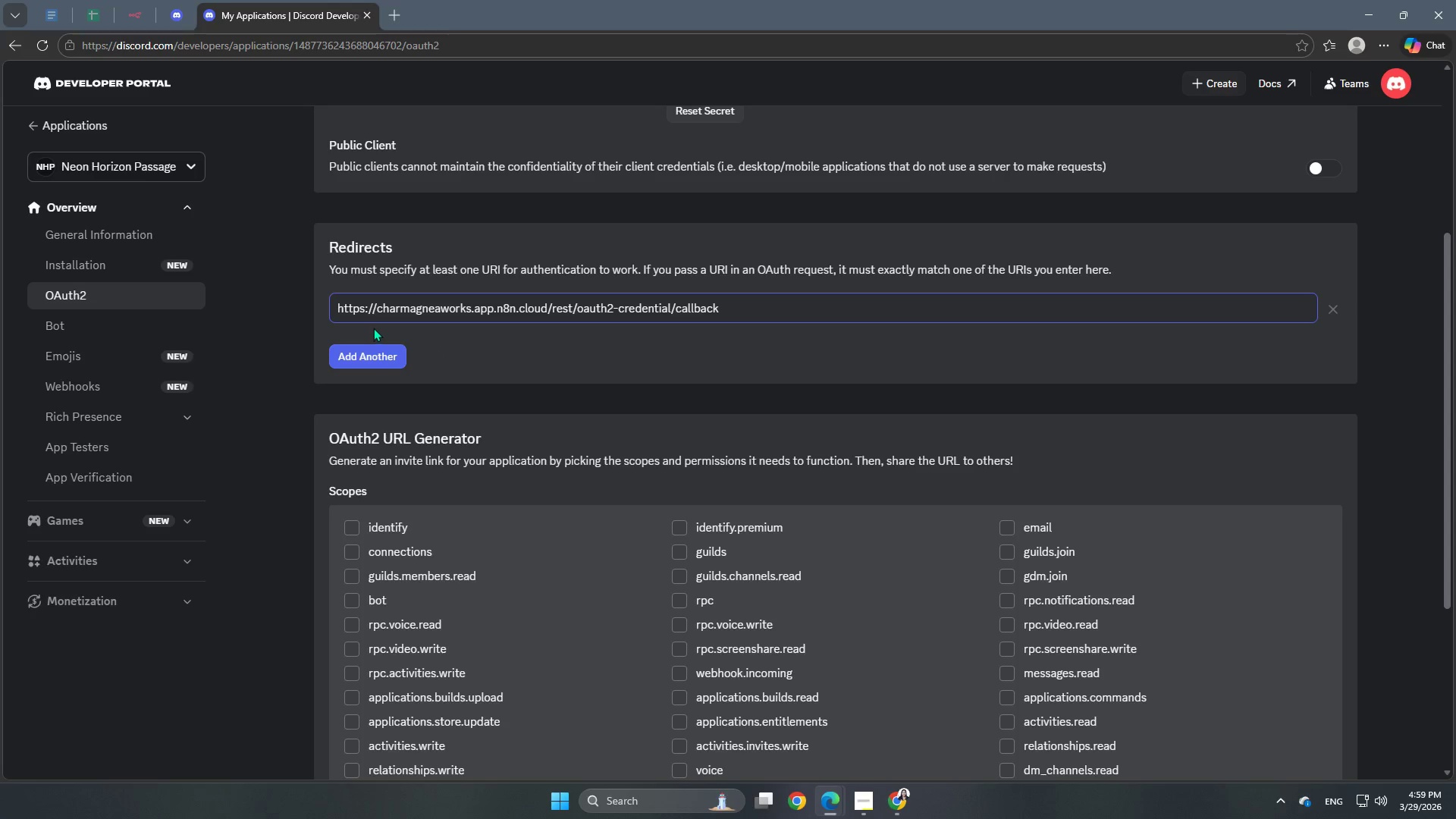 
left_click([748, 334])
 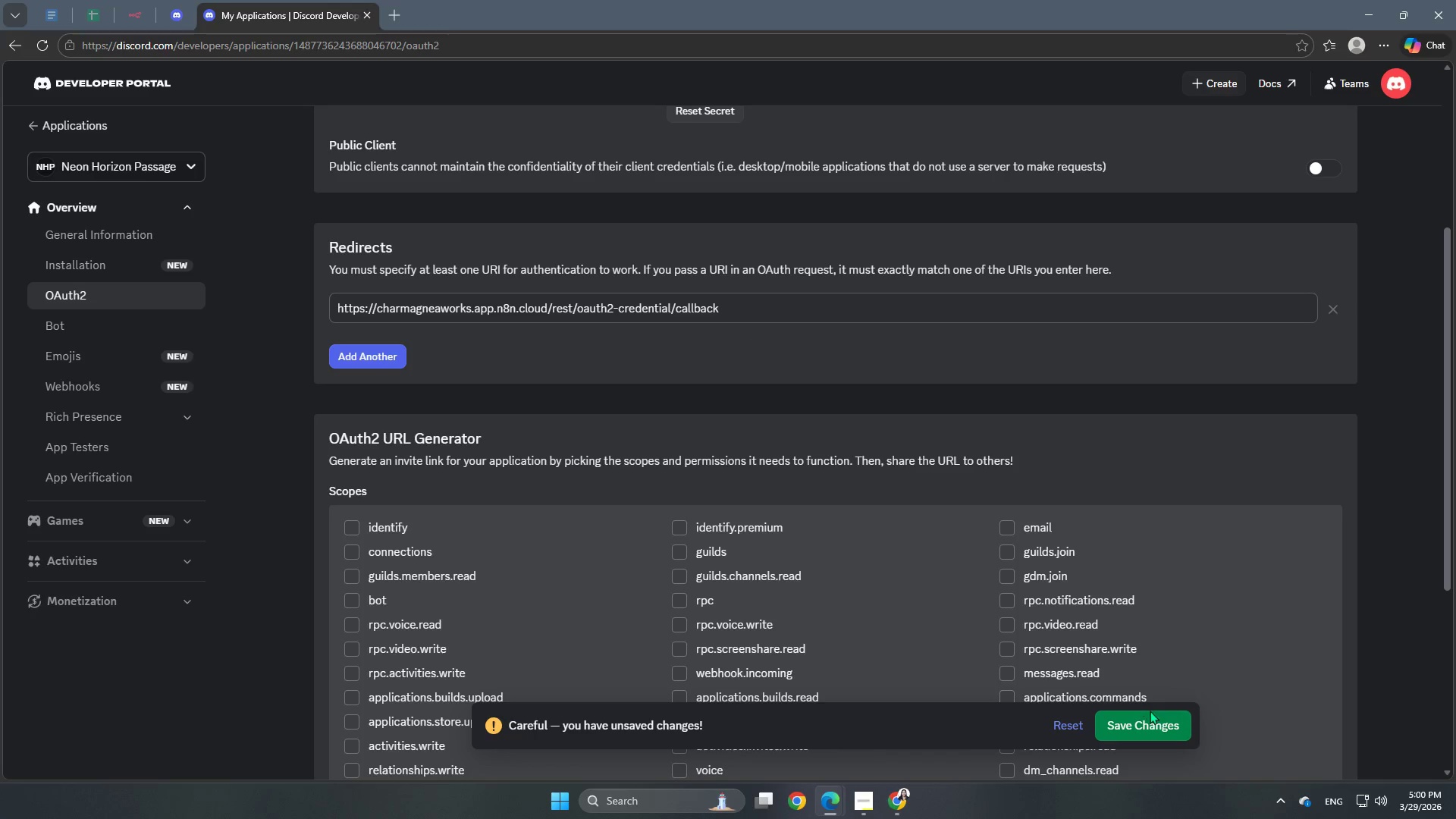 
left_click([1153, 733])
 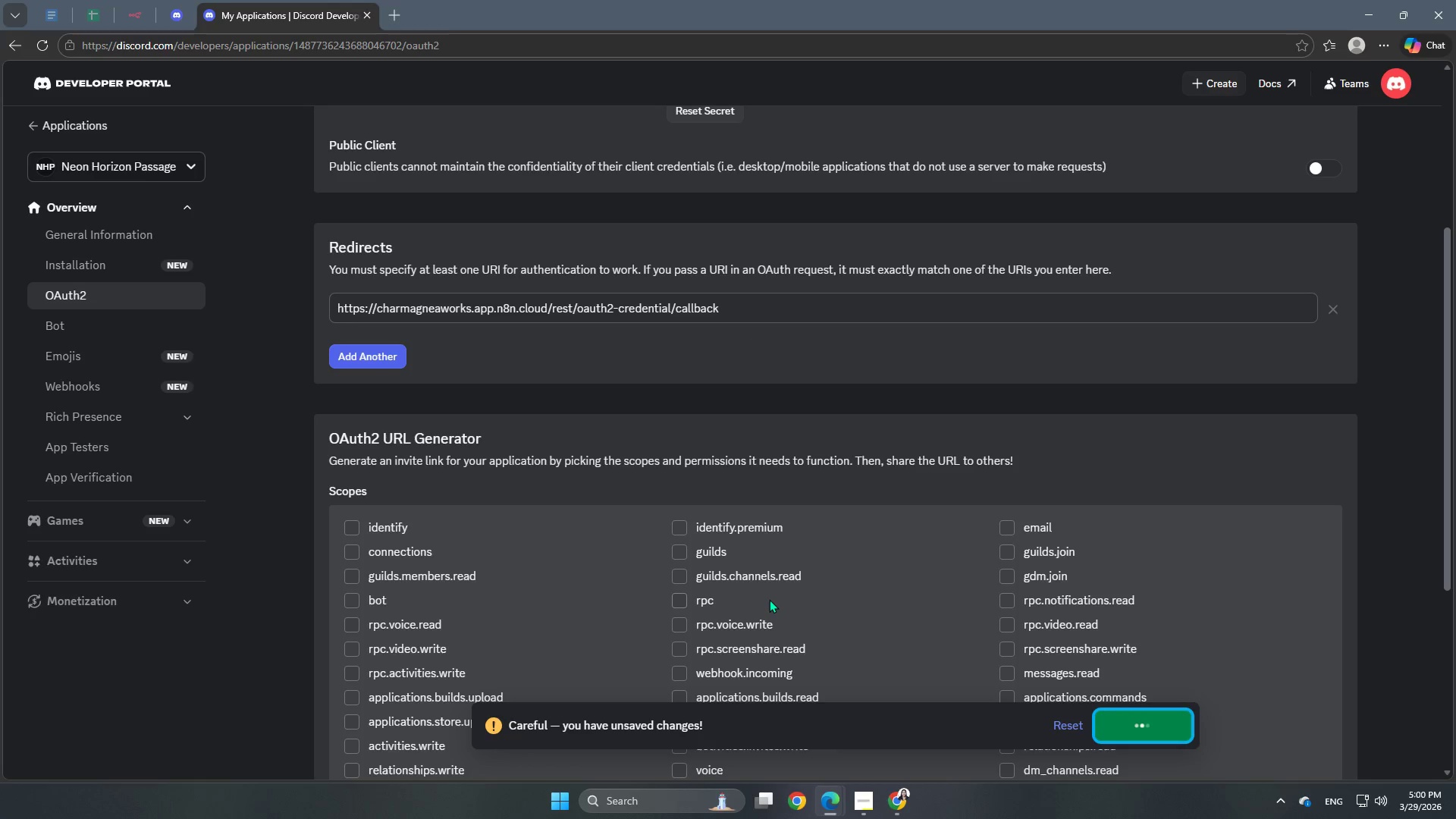 
scroll: coordinate [768, 599], scroll_direction: up, amount: 11.0
 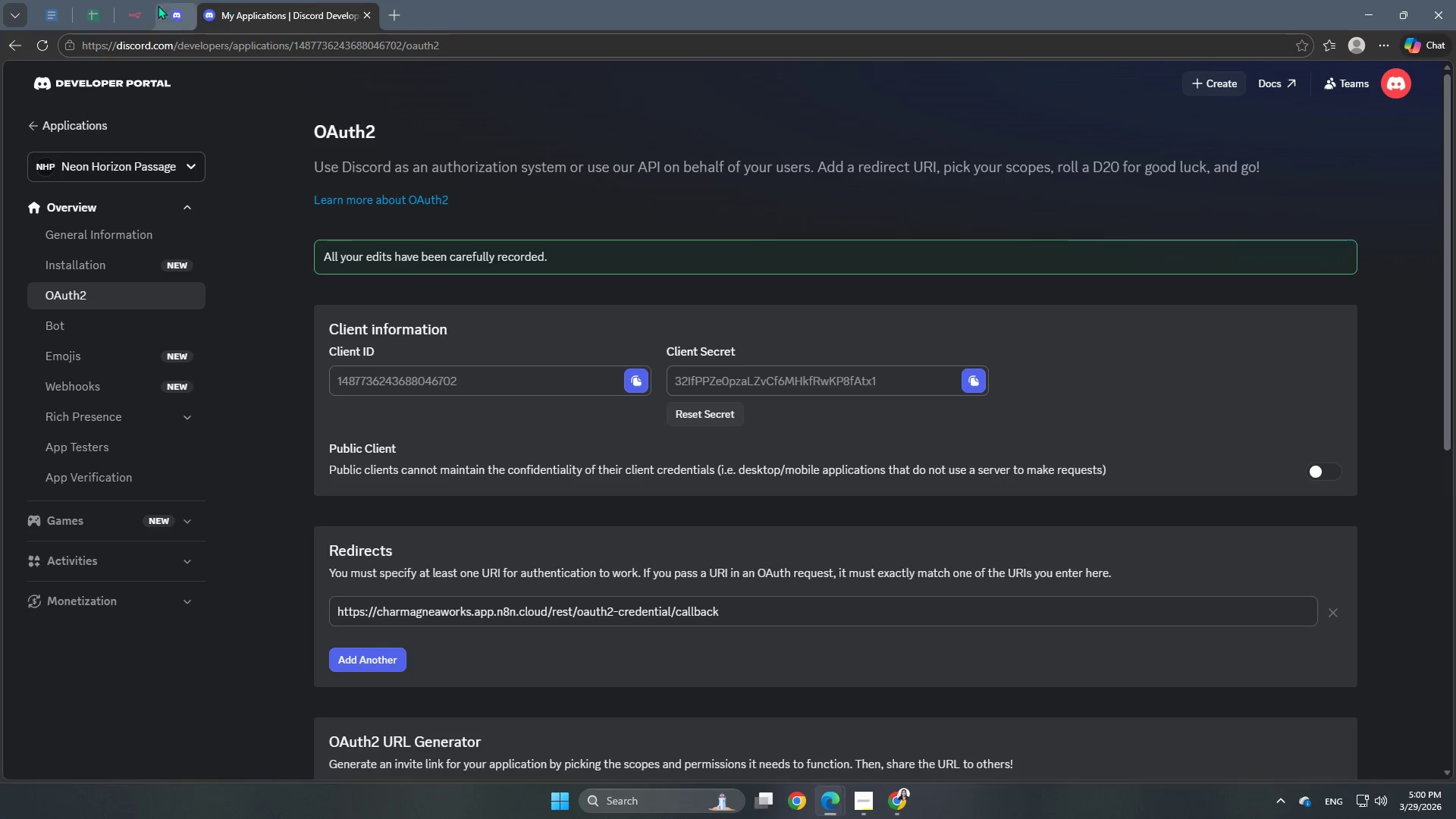 
left_click([135, 11])
 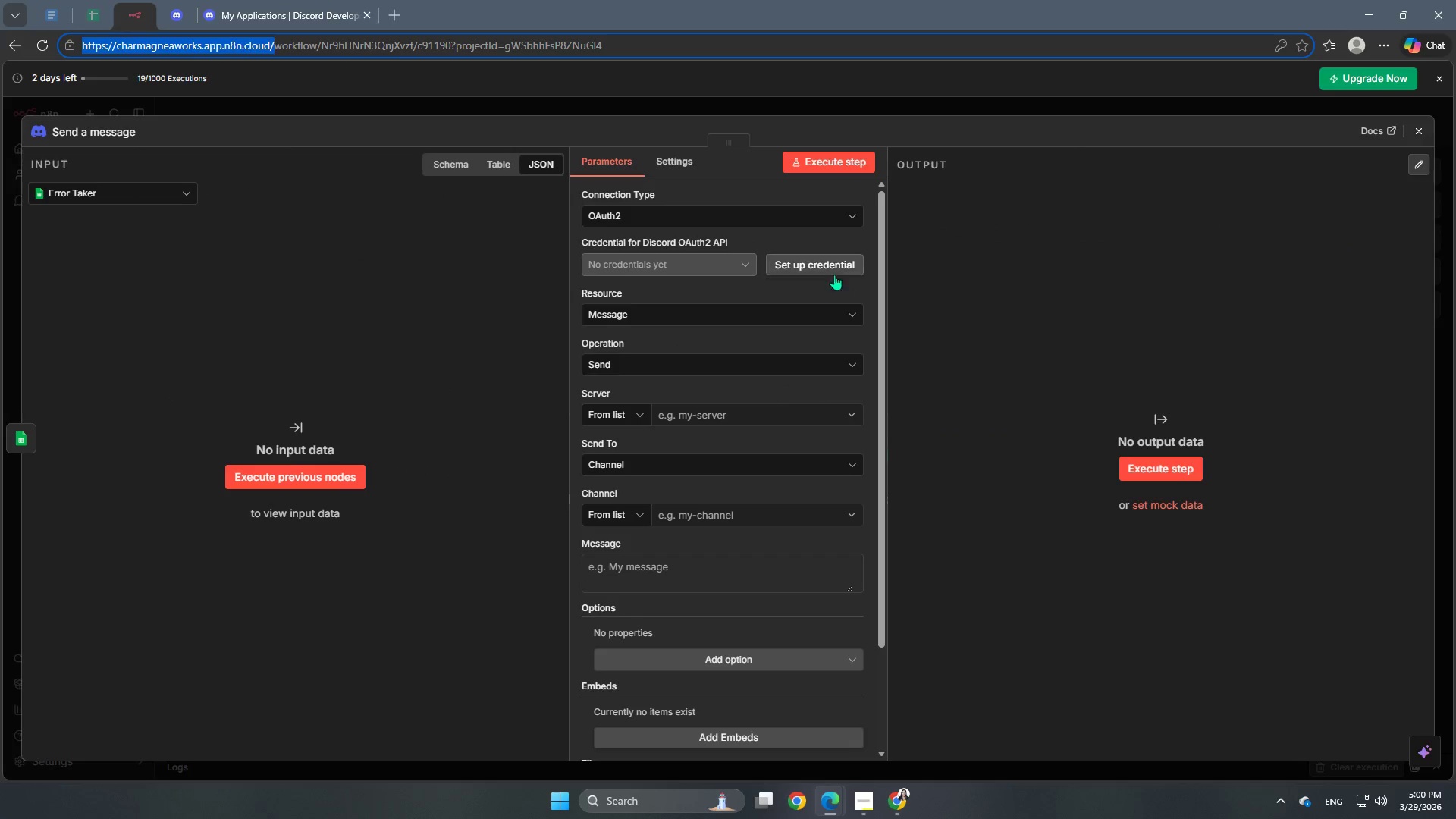 
left_click([842, 262])
 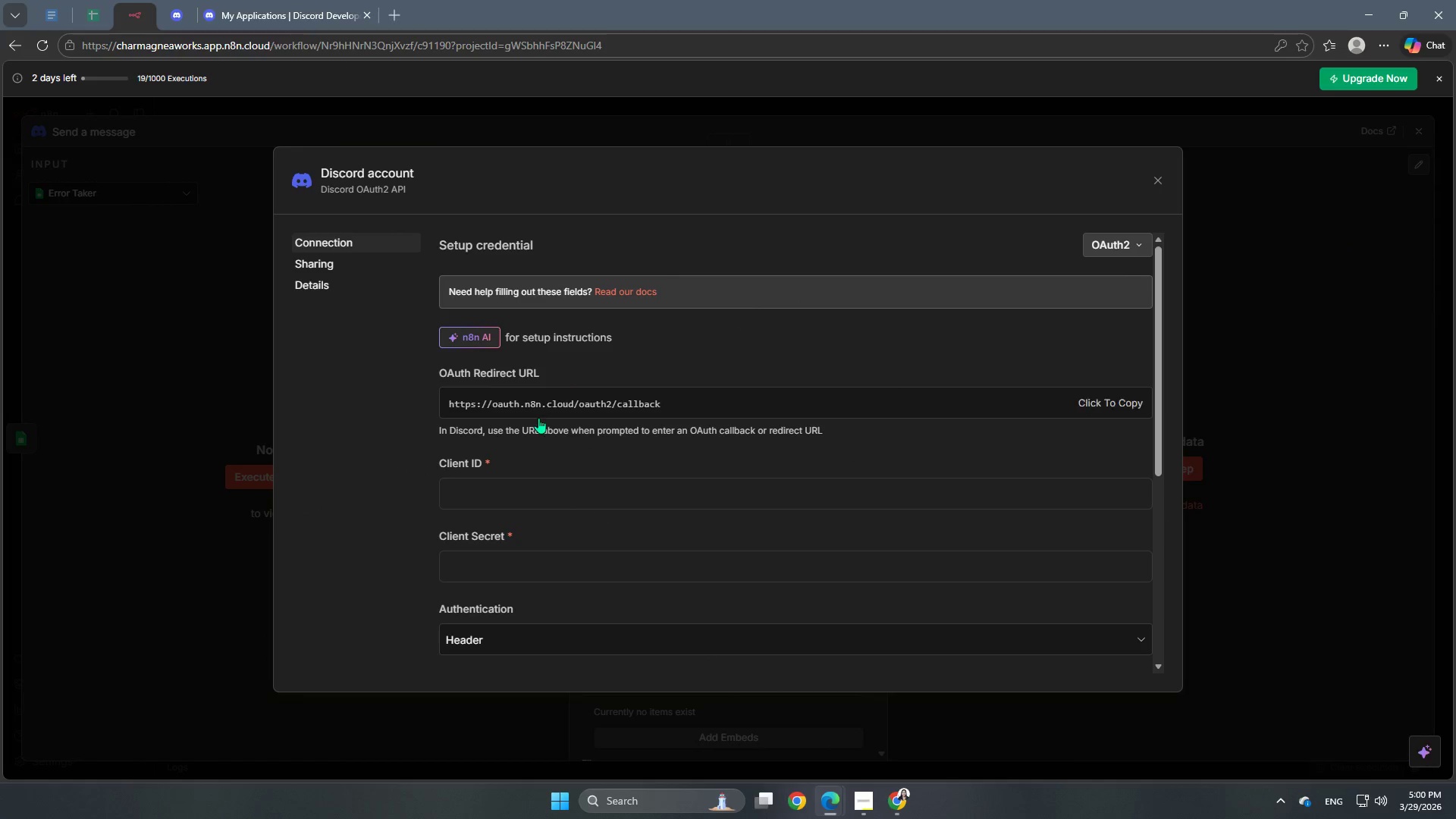 
scroll: coordinate [577, 504], scroll_direction: none, amount: 0.0
 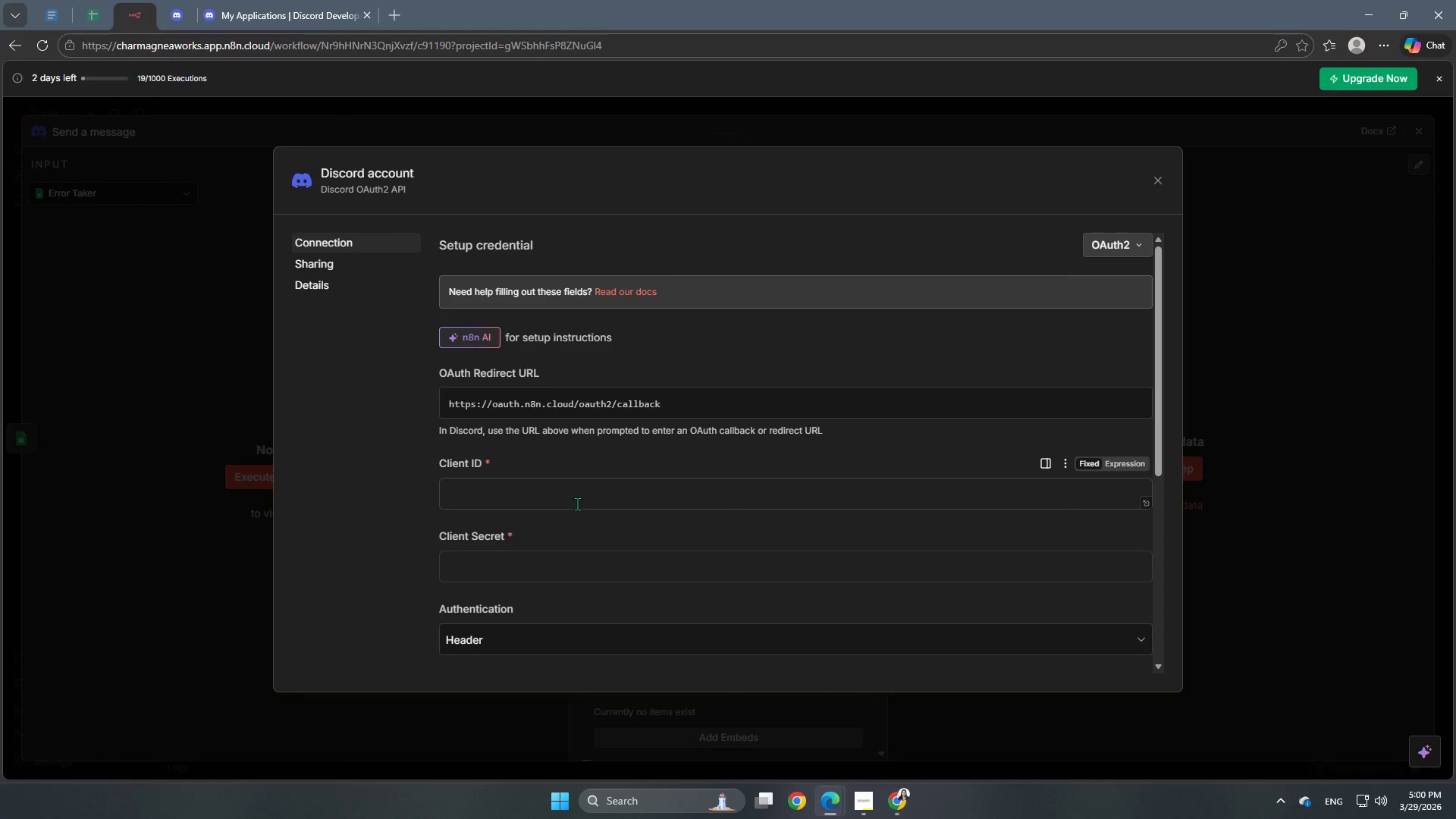 
scroll: coordinate [577, 504], scroll_direction: down, amount: 2.0
 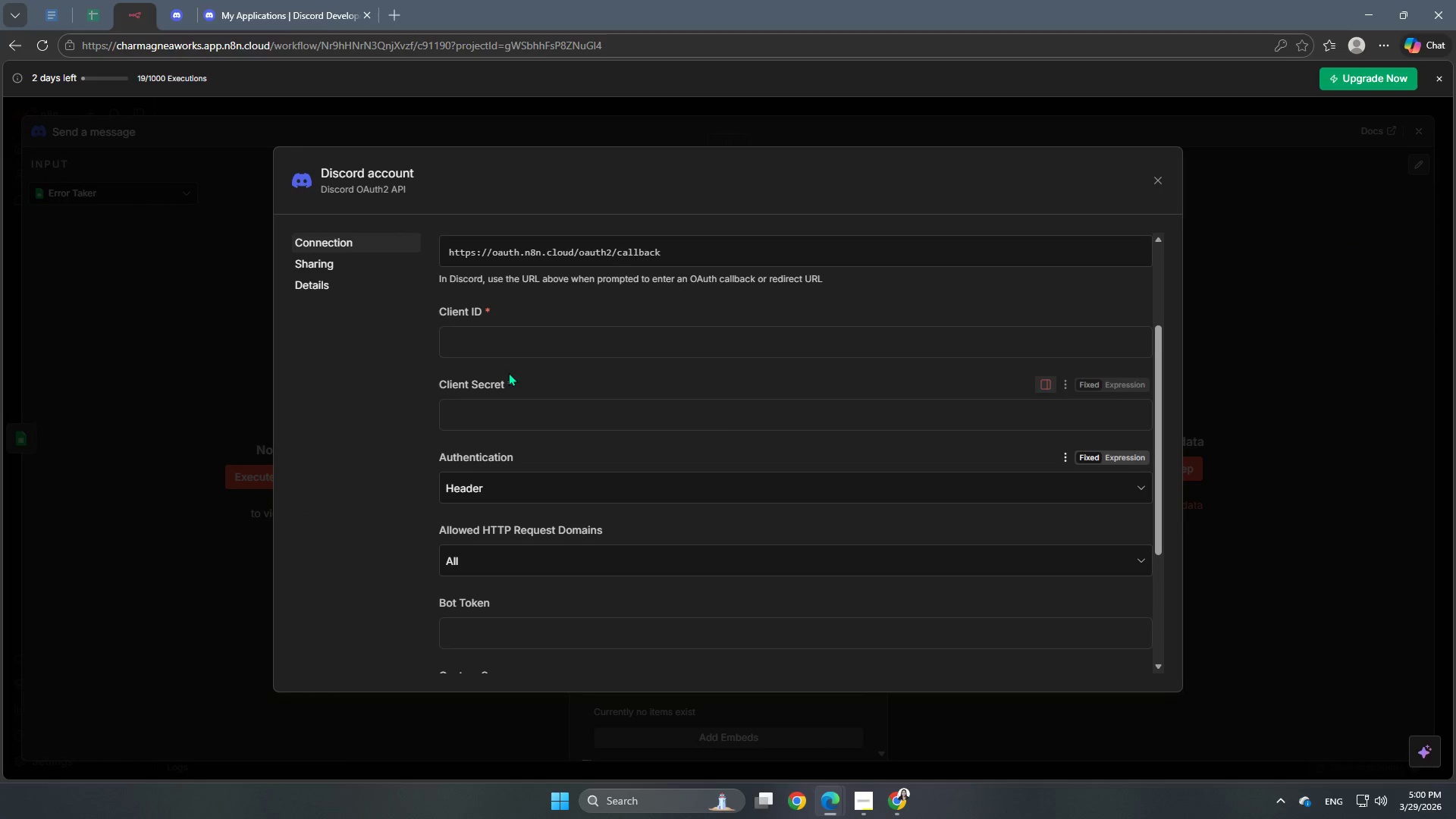 
left_click([501, 338])
 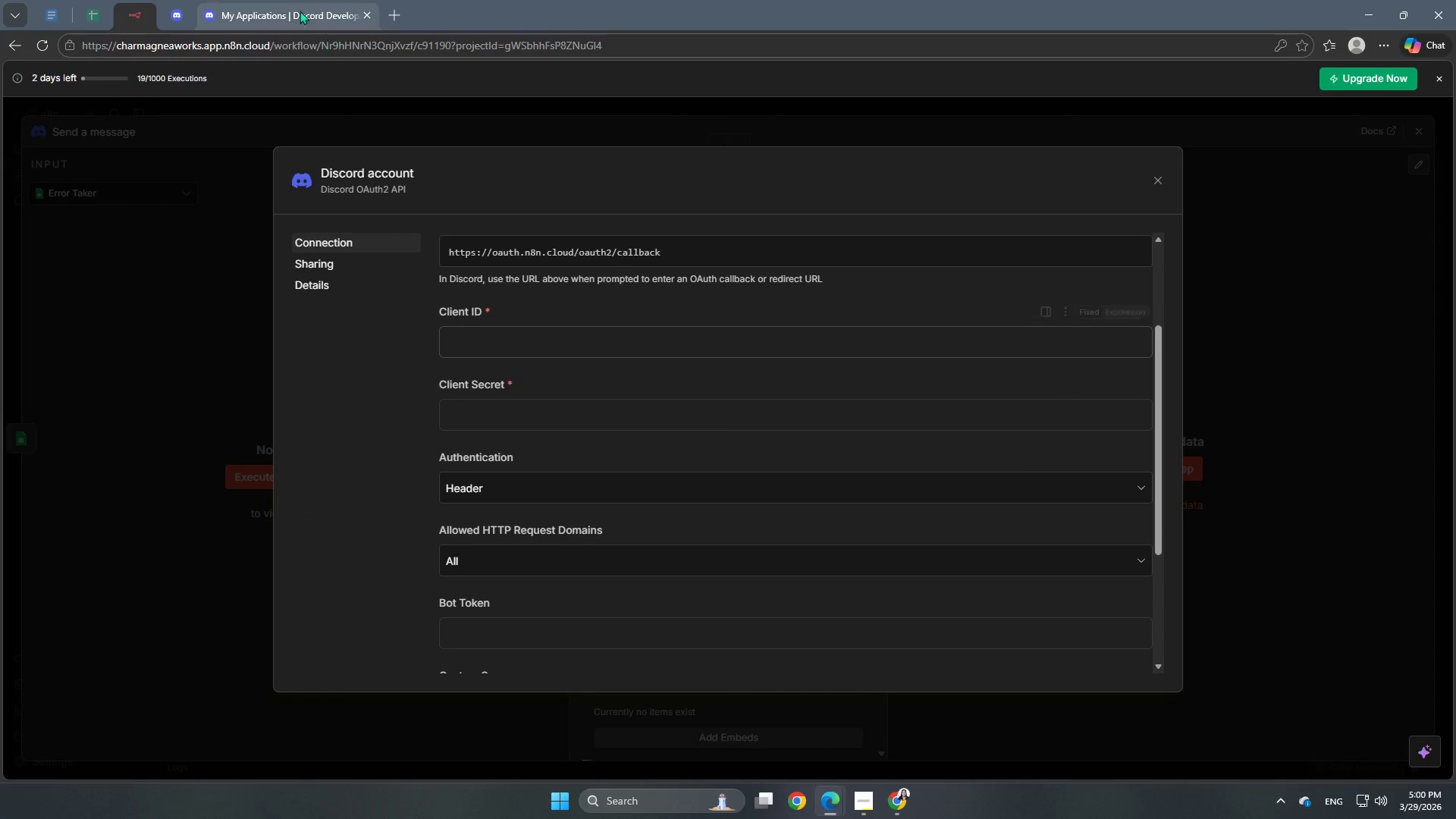 
left_click([278, 0])
 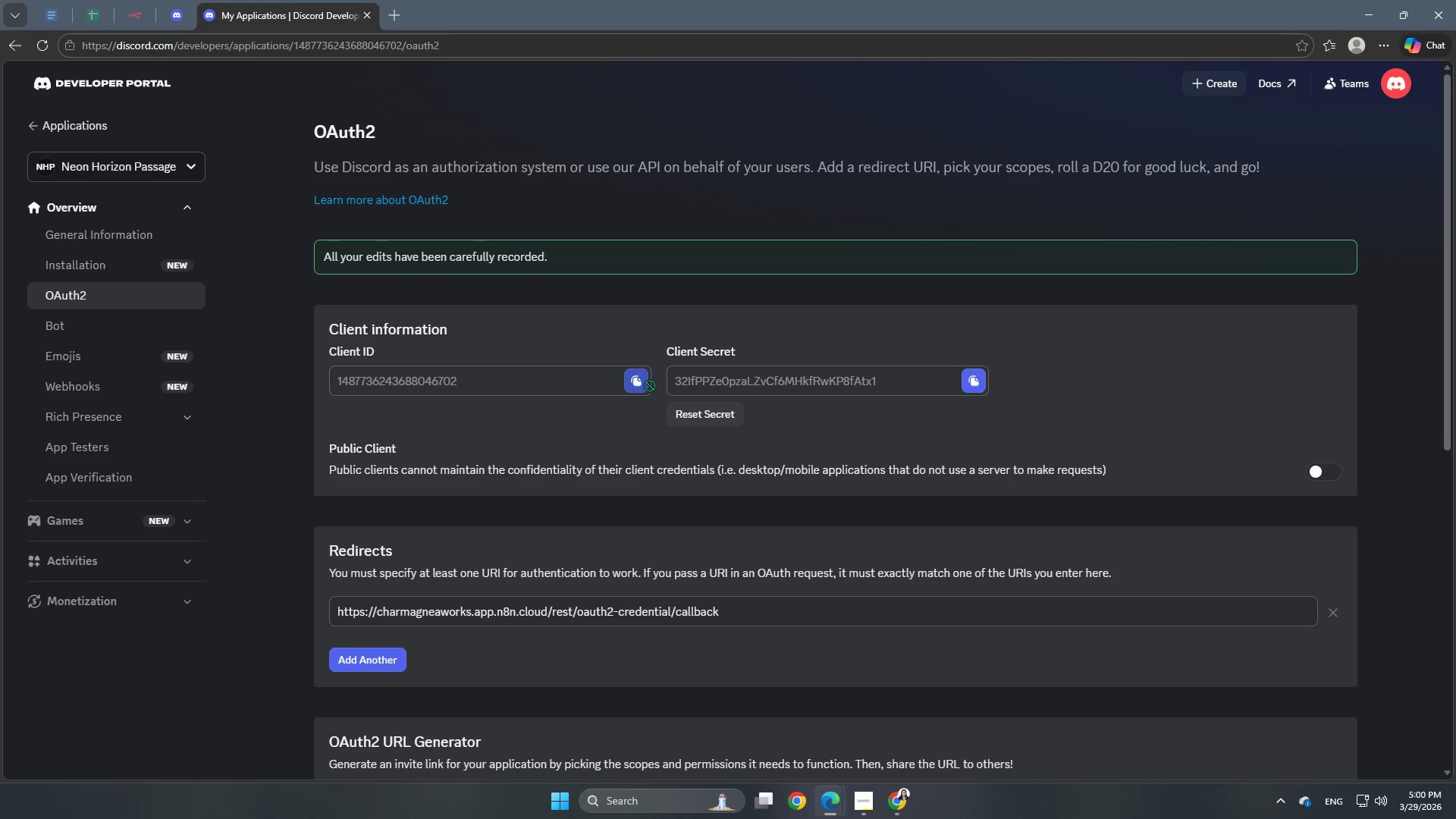 
left_click([644, 384])
 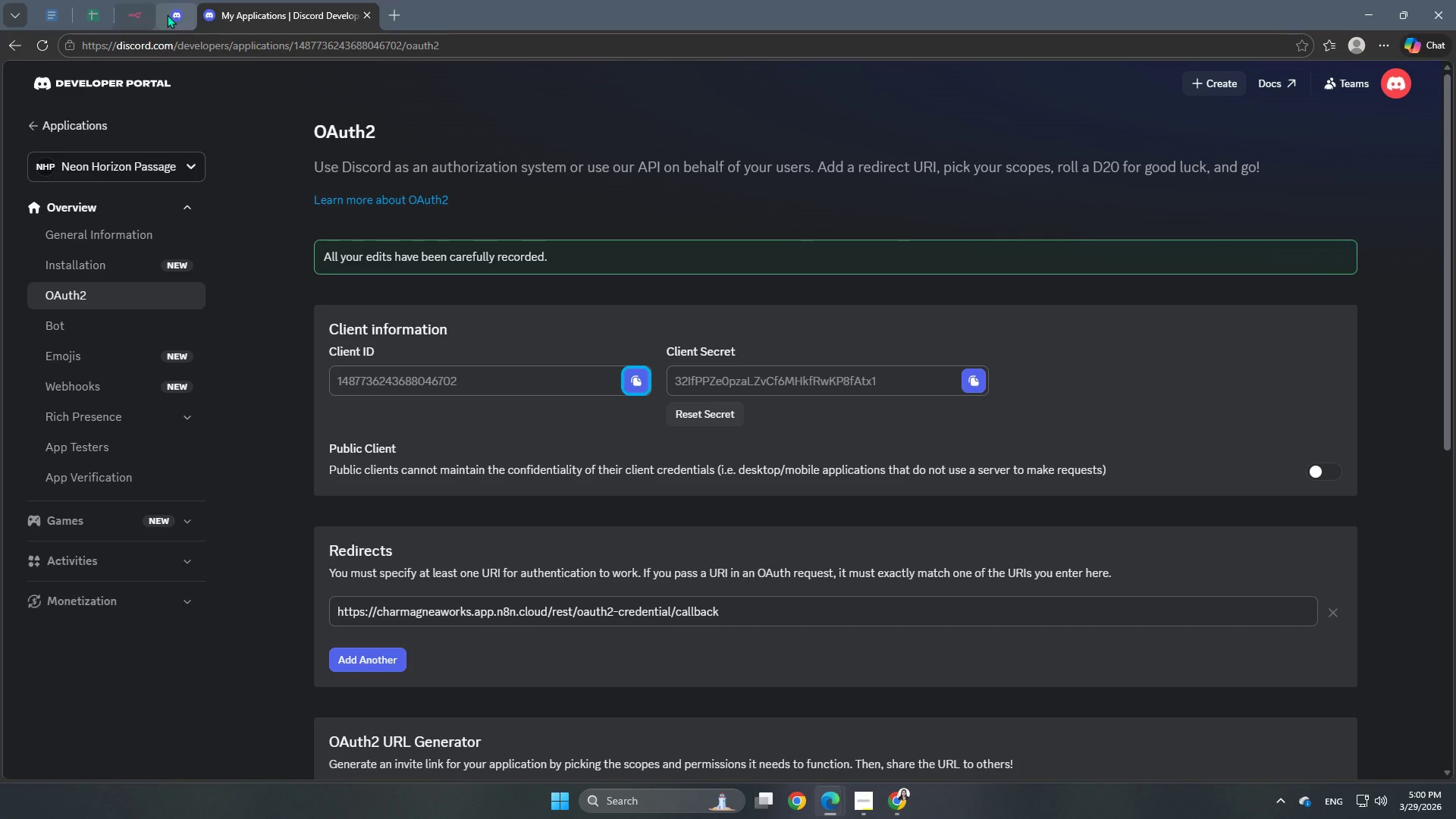 
left_click([169, 14])
 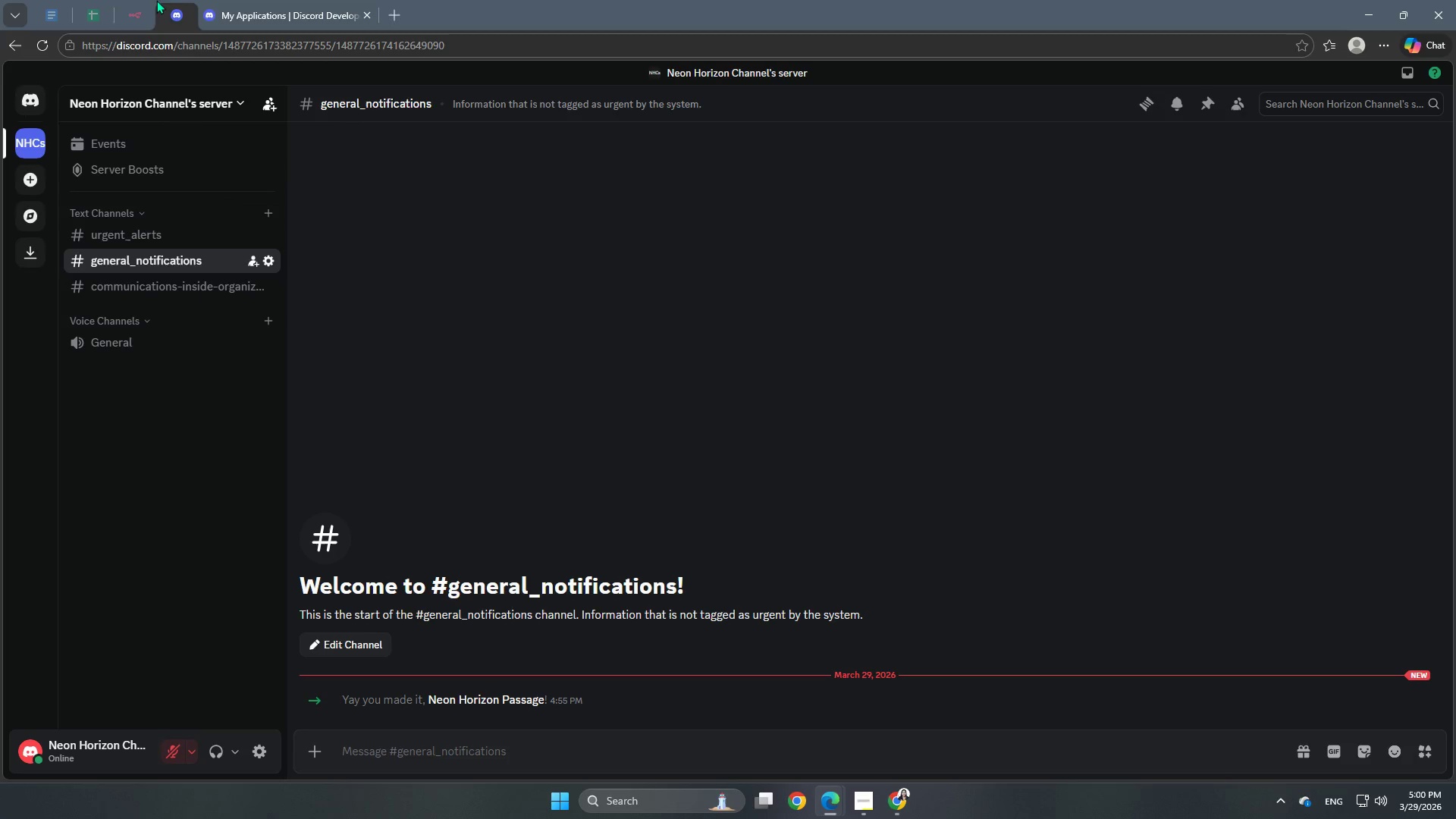 
left_click([139, 5])
 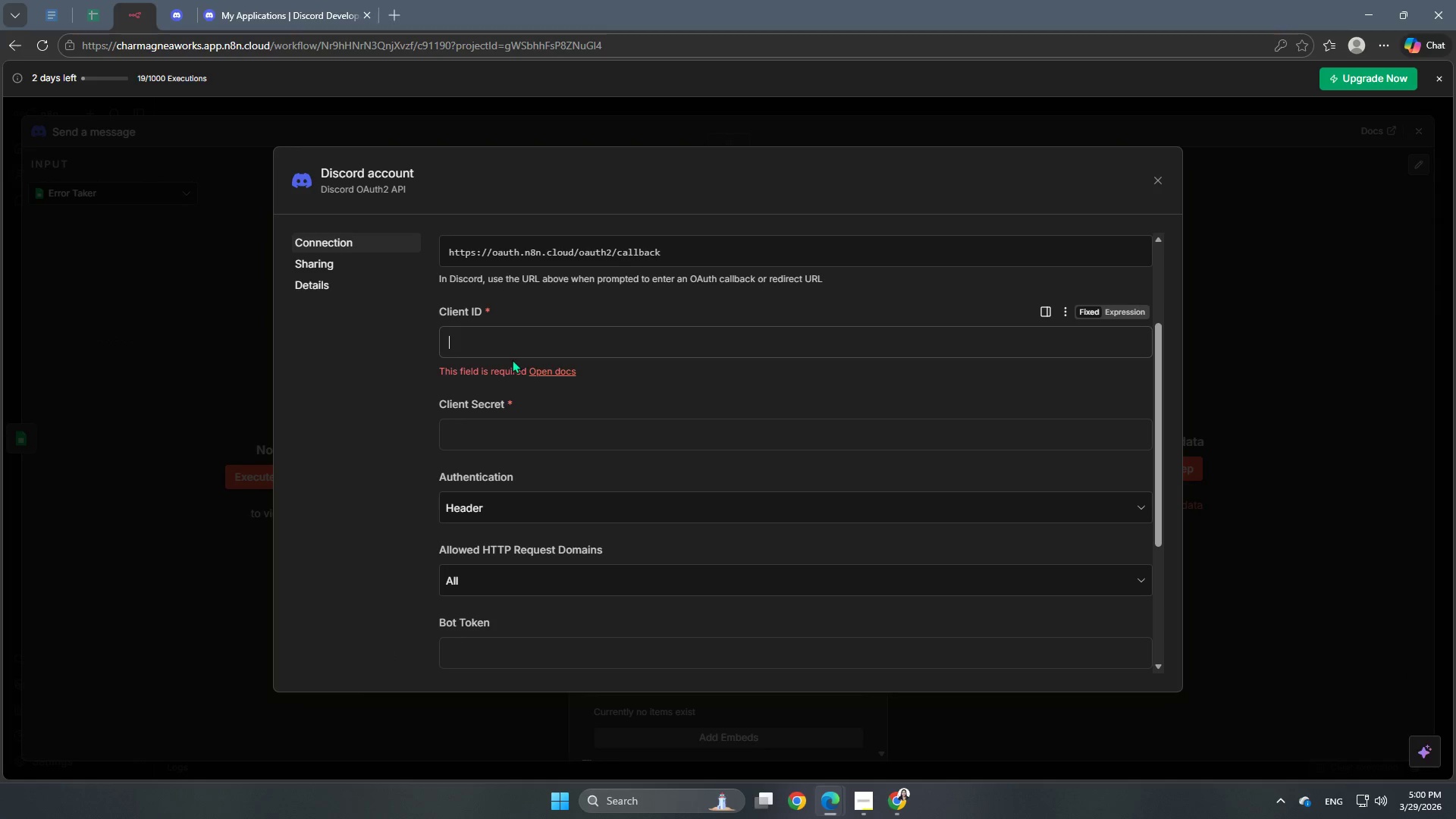 
hold_key(key=ControlLeft, duration=0.97)
 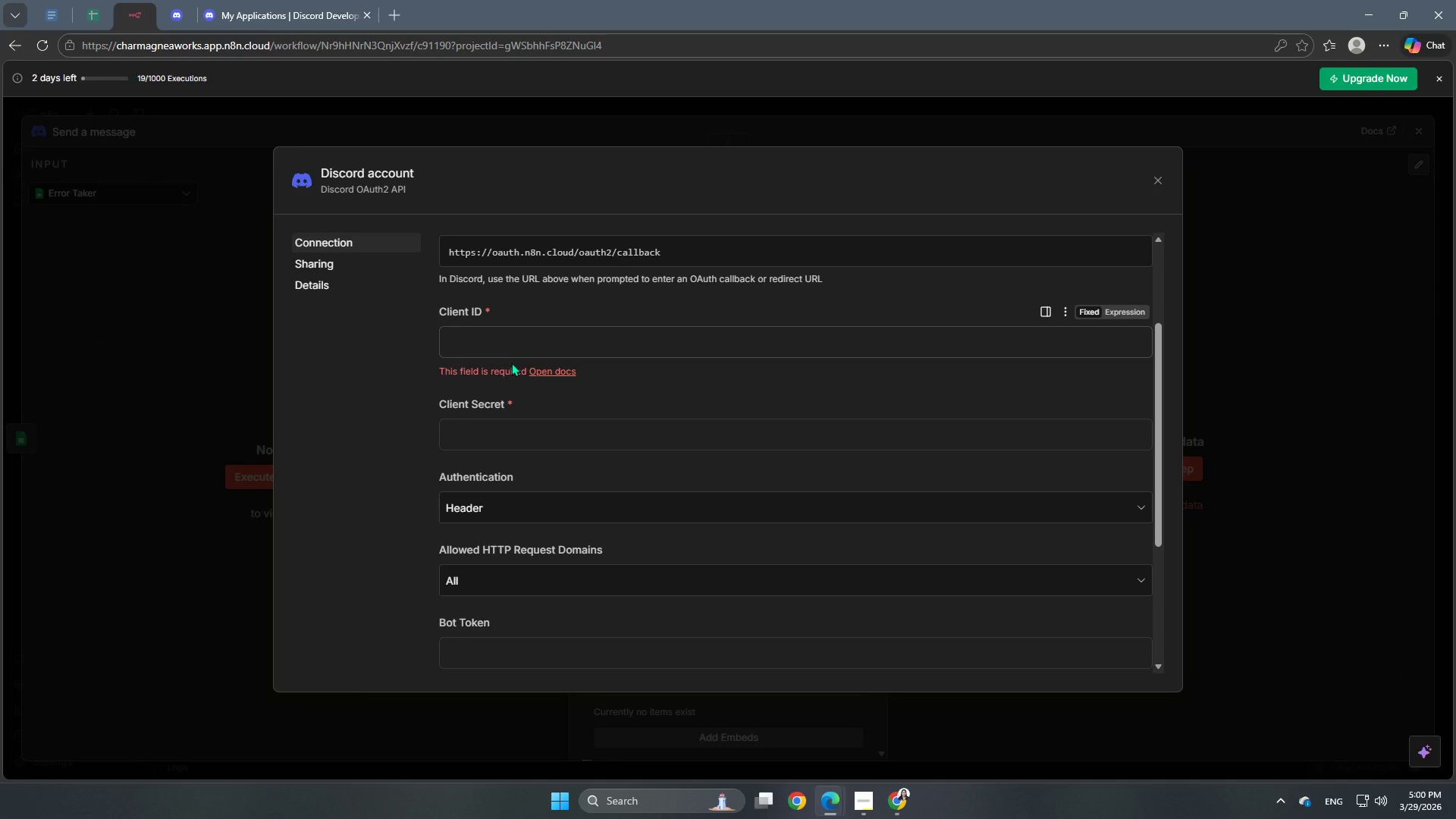 
hold_key(key=ControlLeft, duration=1.51)
 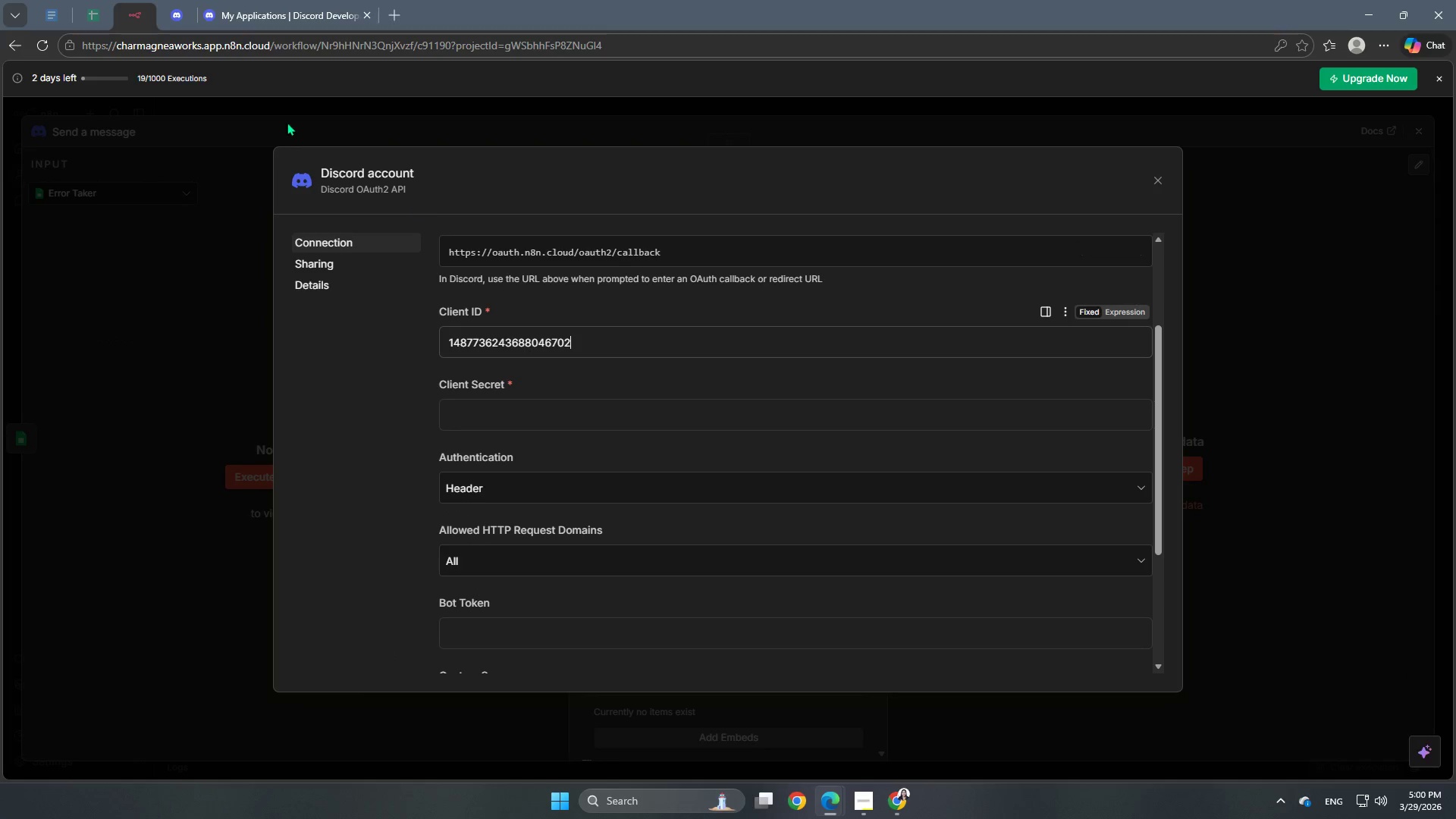 
key(Control+V)
 